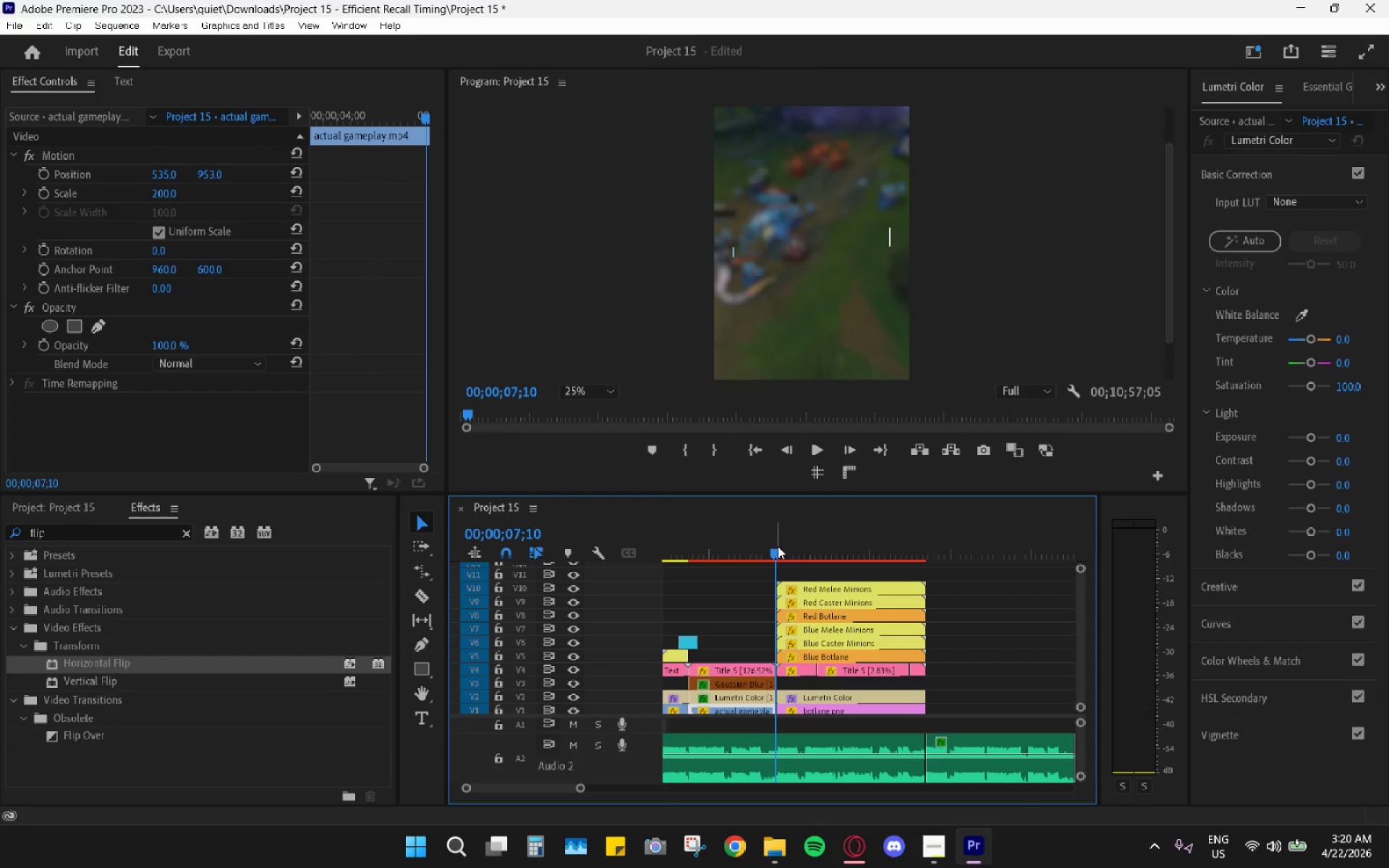 
key(Space)
 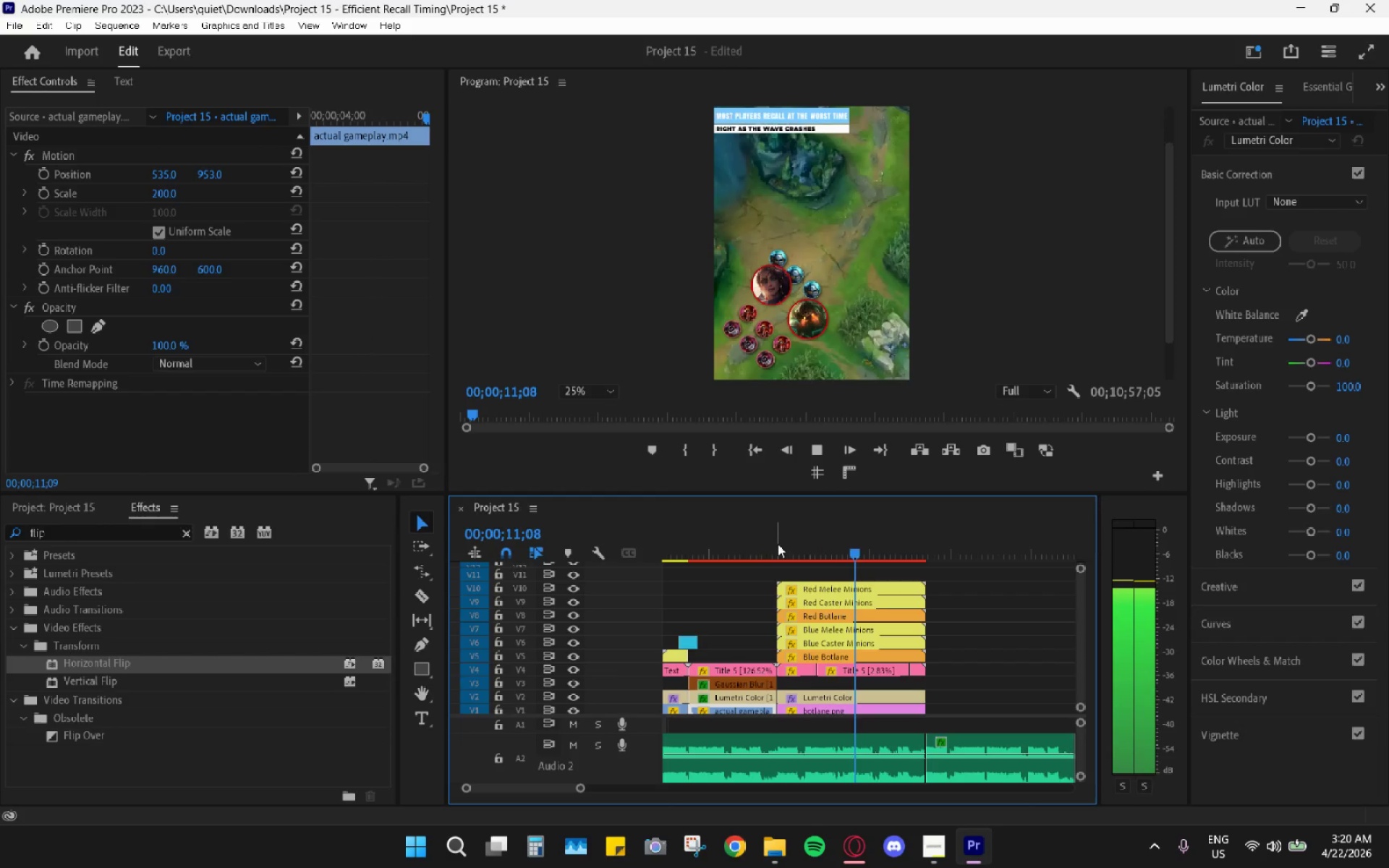 
wait(5.25)
 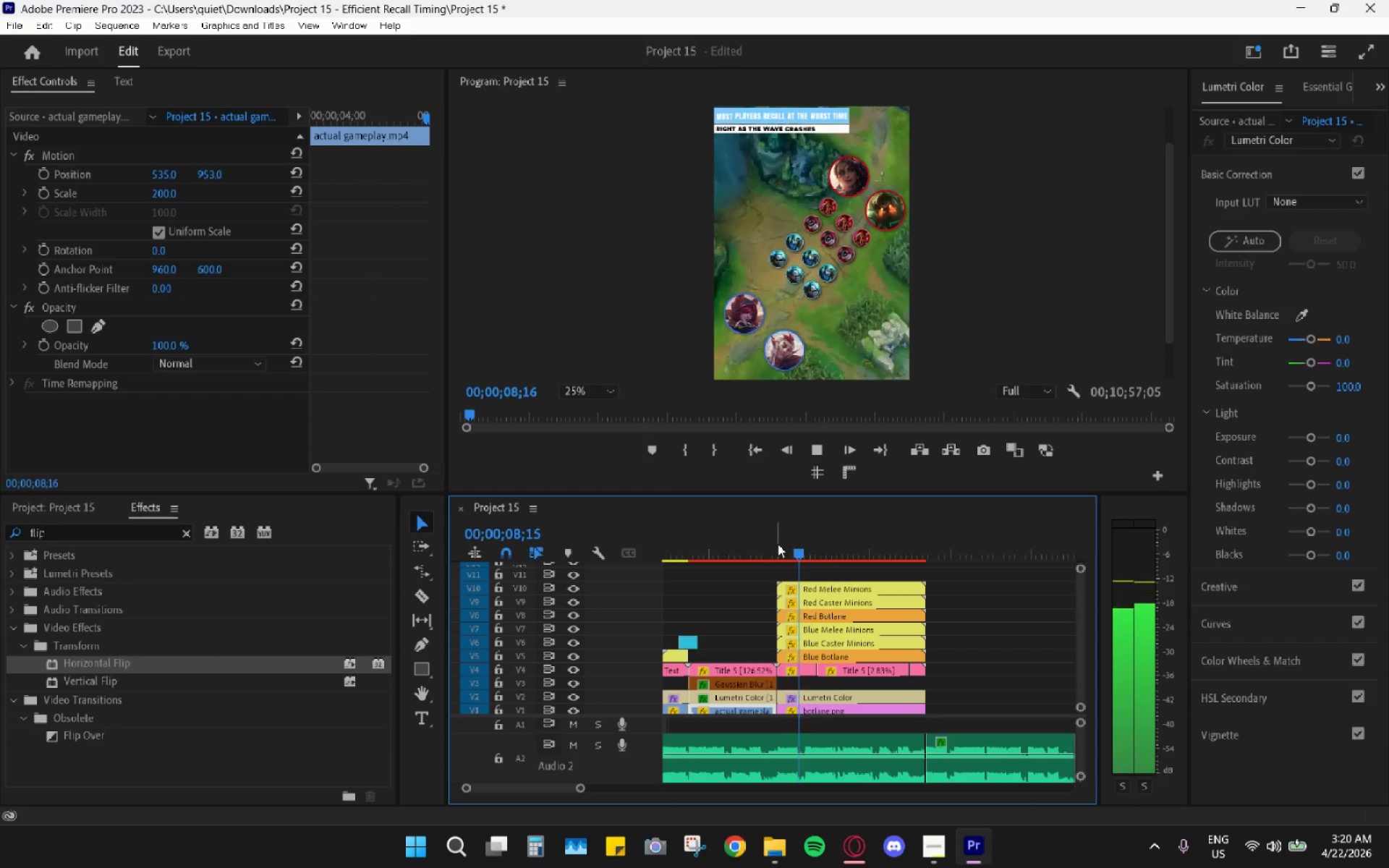 
key(Space)
 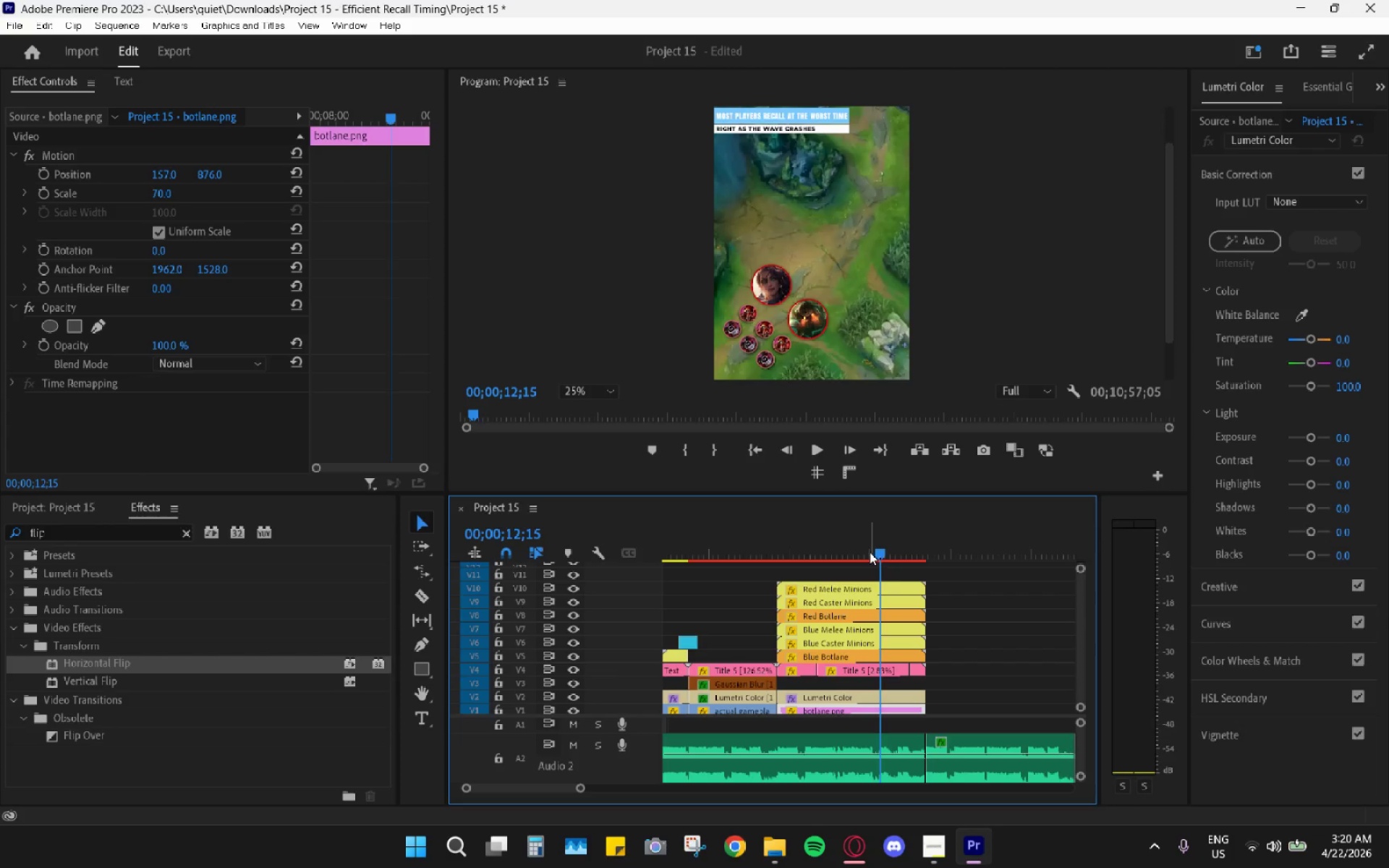 
left_click_drag(start_coordinate=[853, 540], to_coordinate=[778, 529])
 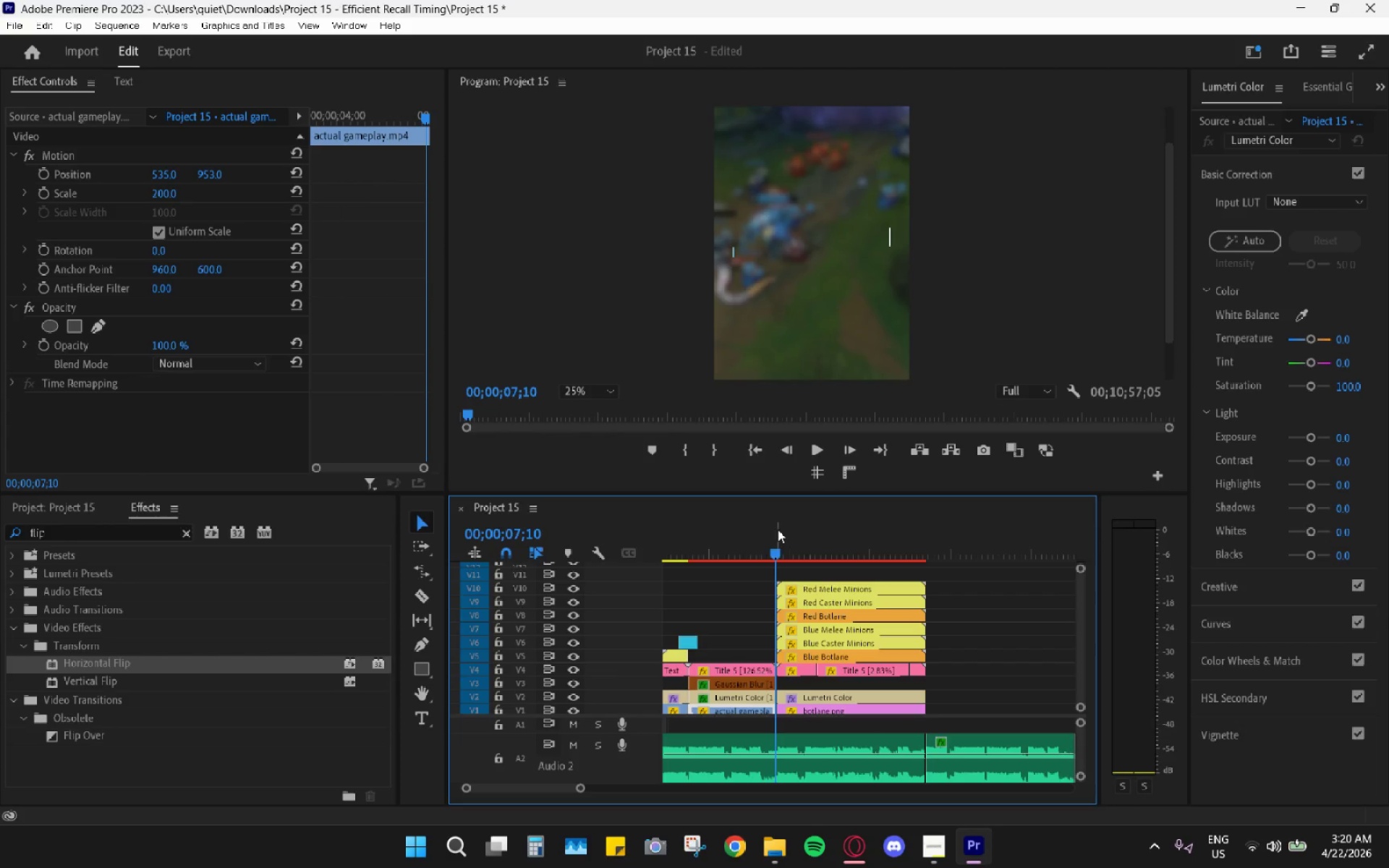 
key(Space)
 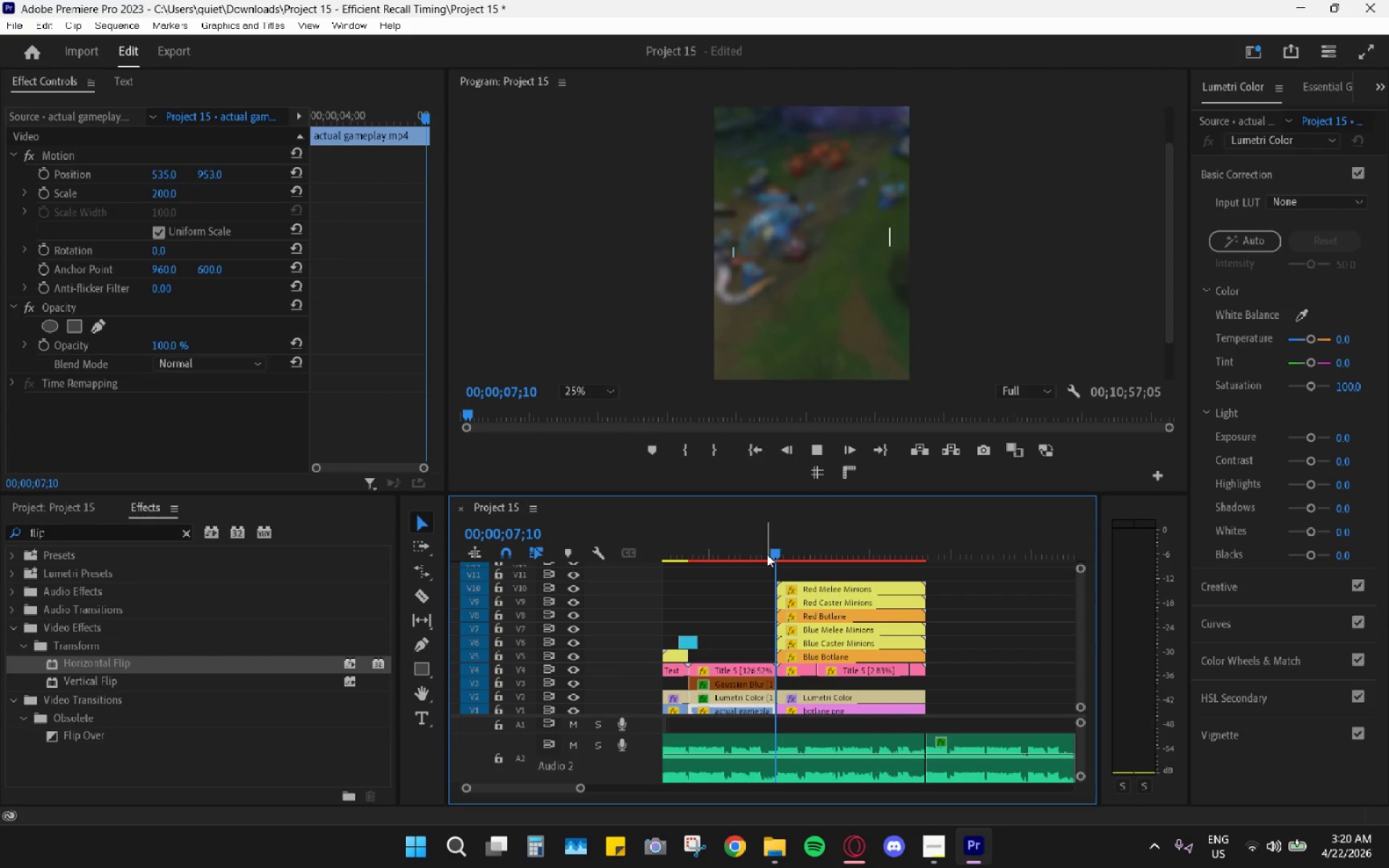 
key(Space)
 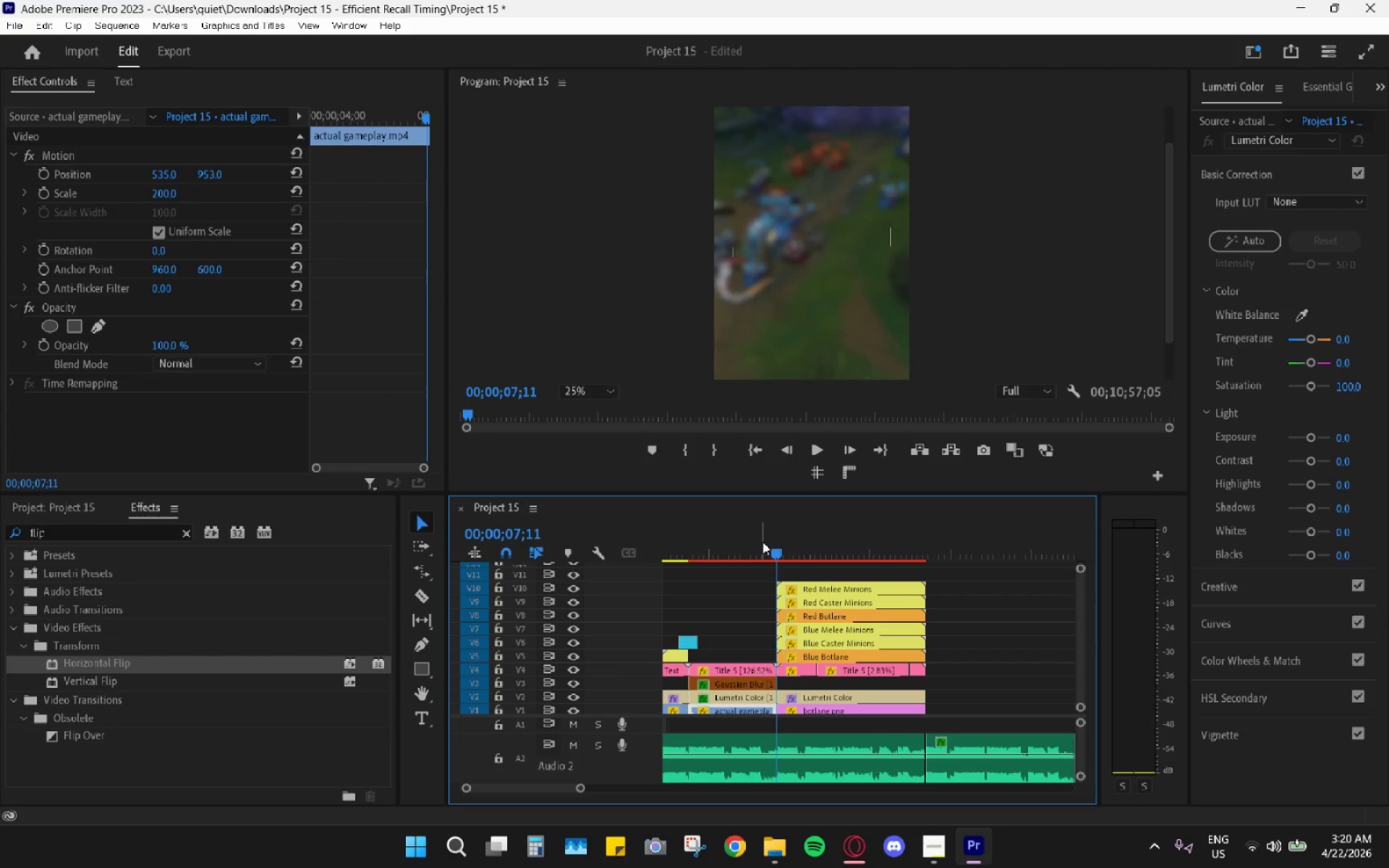 
key(Space)
 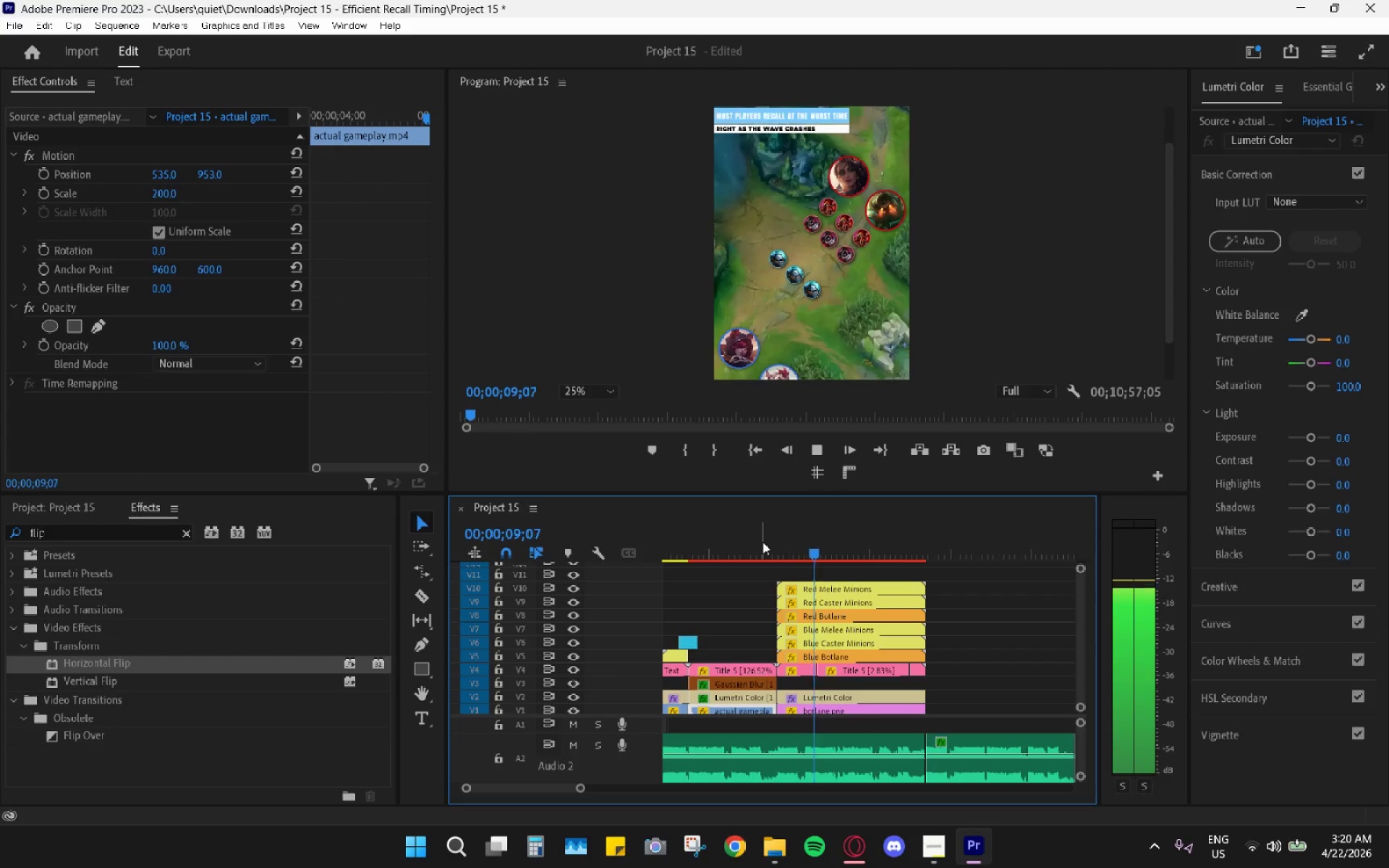 
key(Space)
 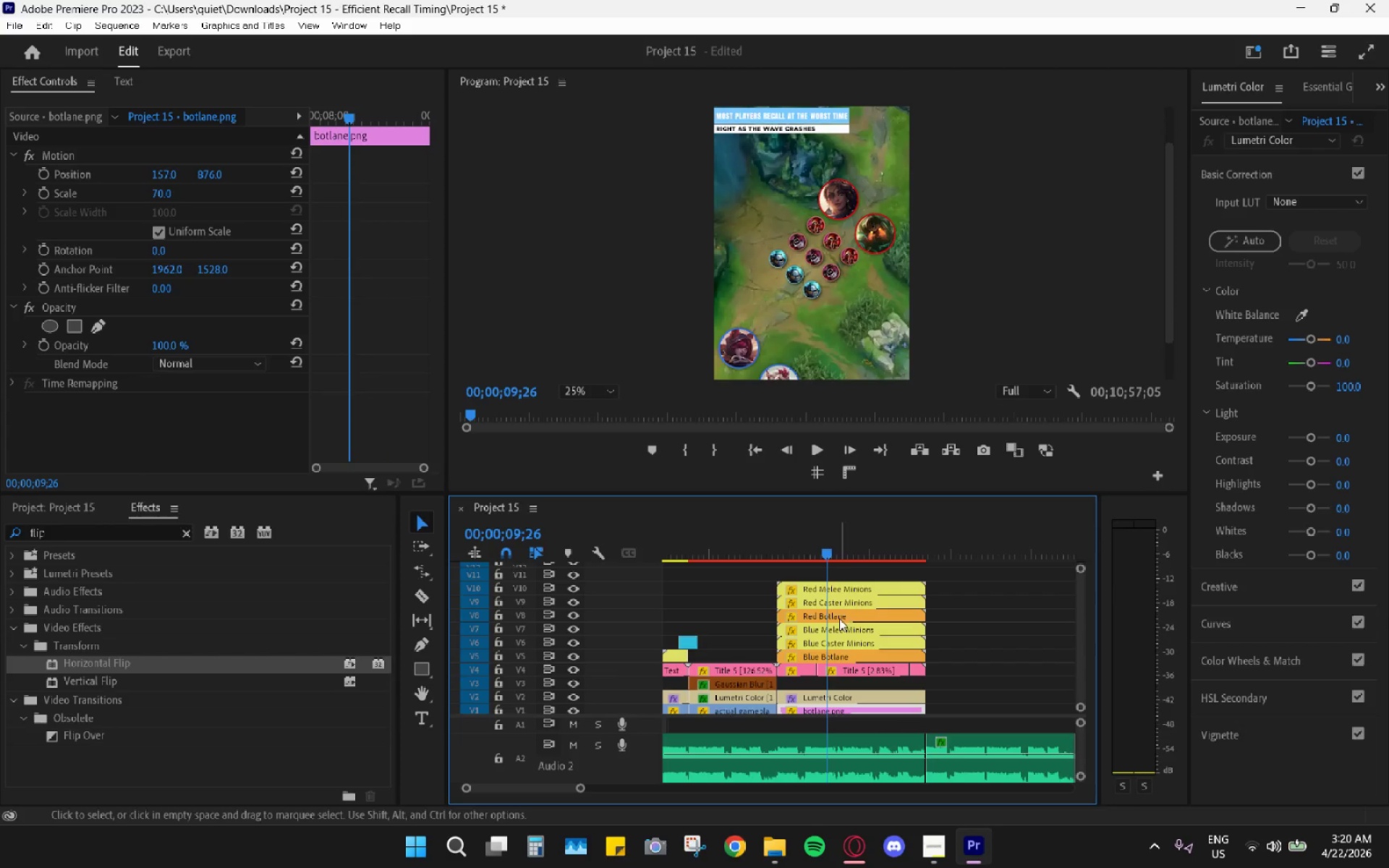 
left_click([844, 641])
 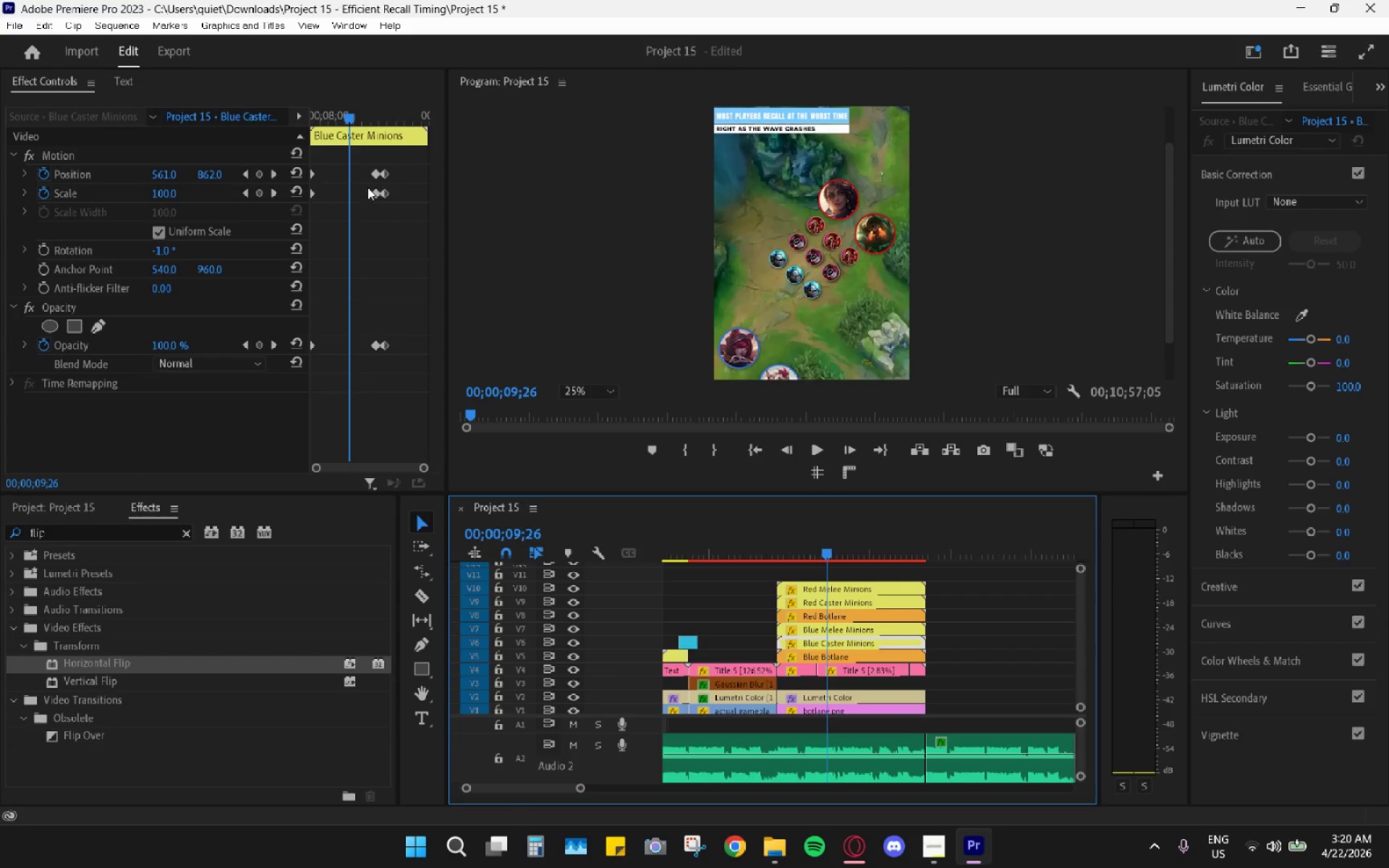 
left_click_drag(start_coordinate=[373, 178], to_coordinate=[349, 174])
 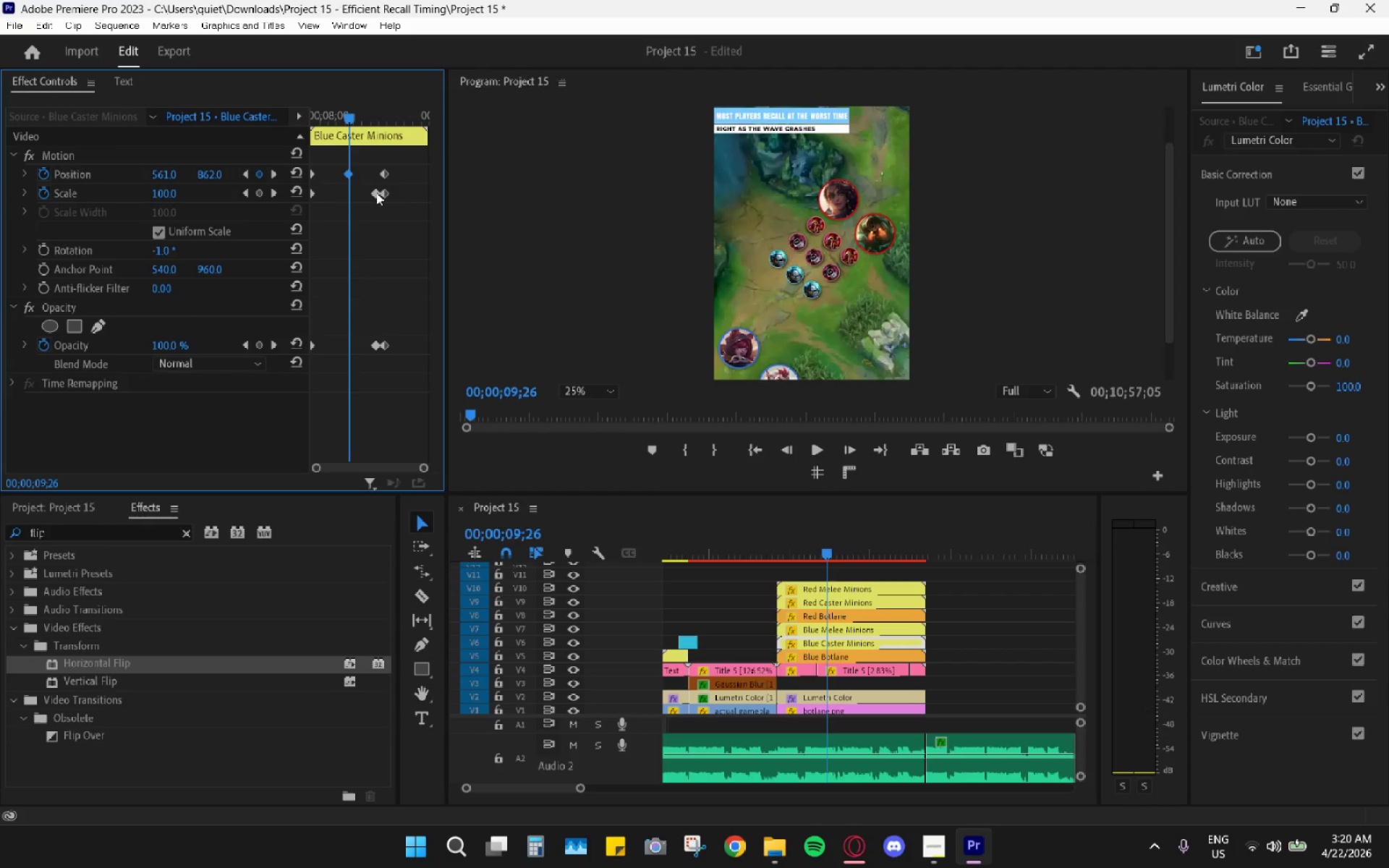 
left_click_drag(start_coordinate=[373, 193], to_coordinate=[348, 195])
 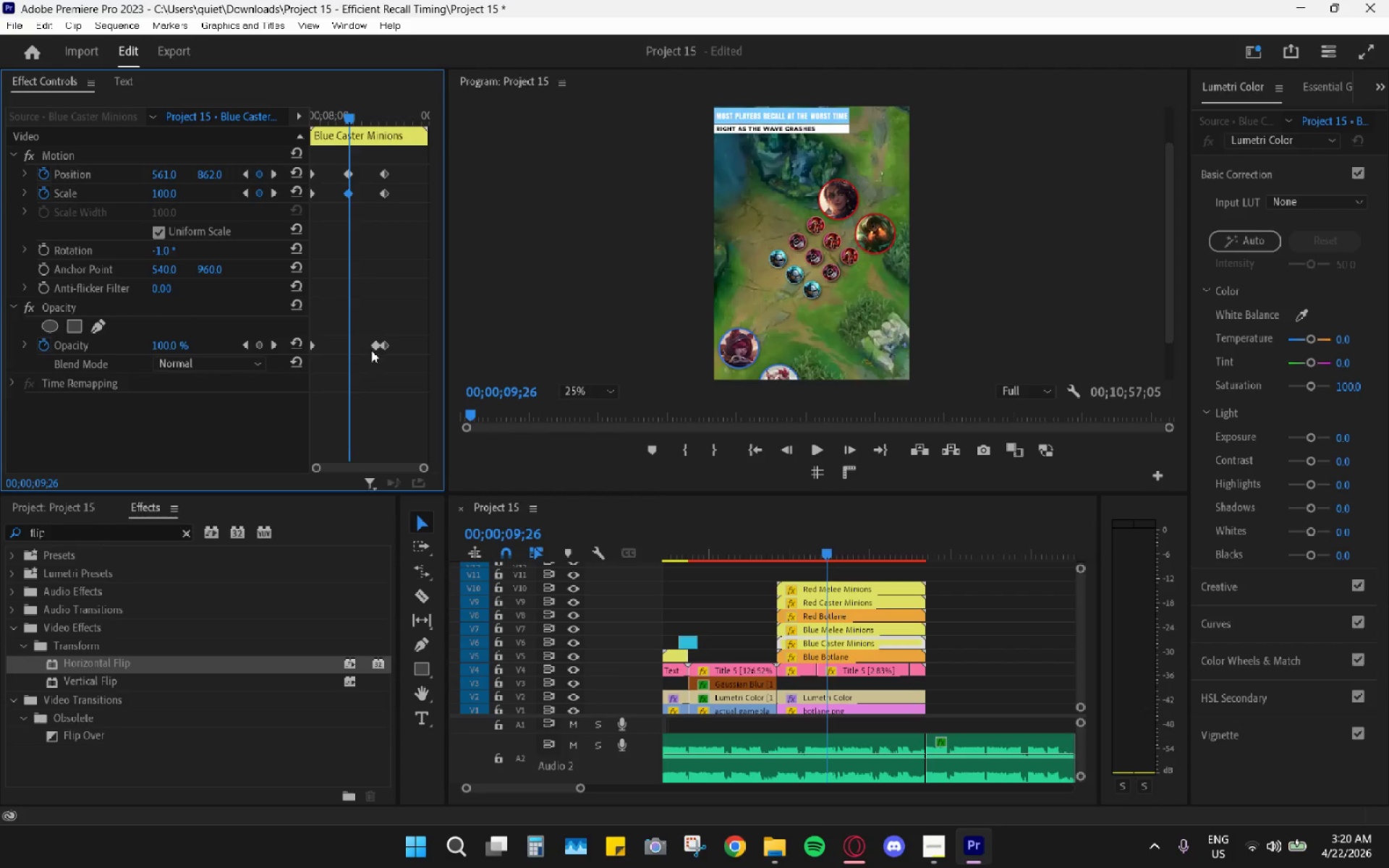 
left_click_drag(start_coordinate=[368, 349], to_coordinate=[365, 347])
 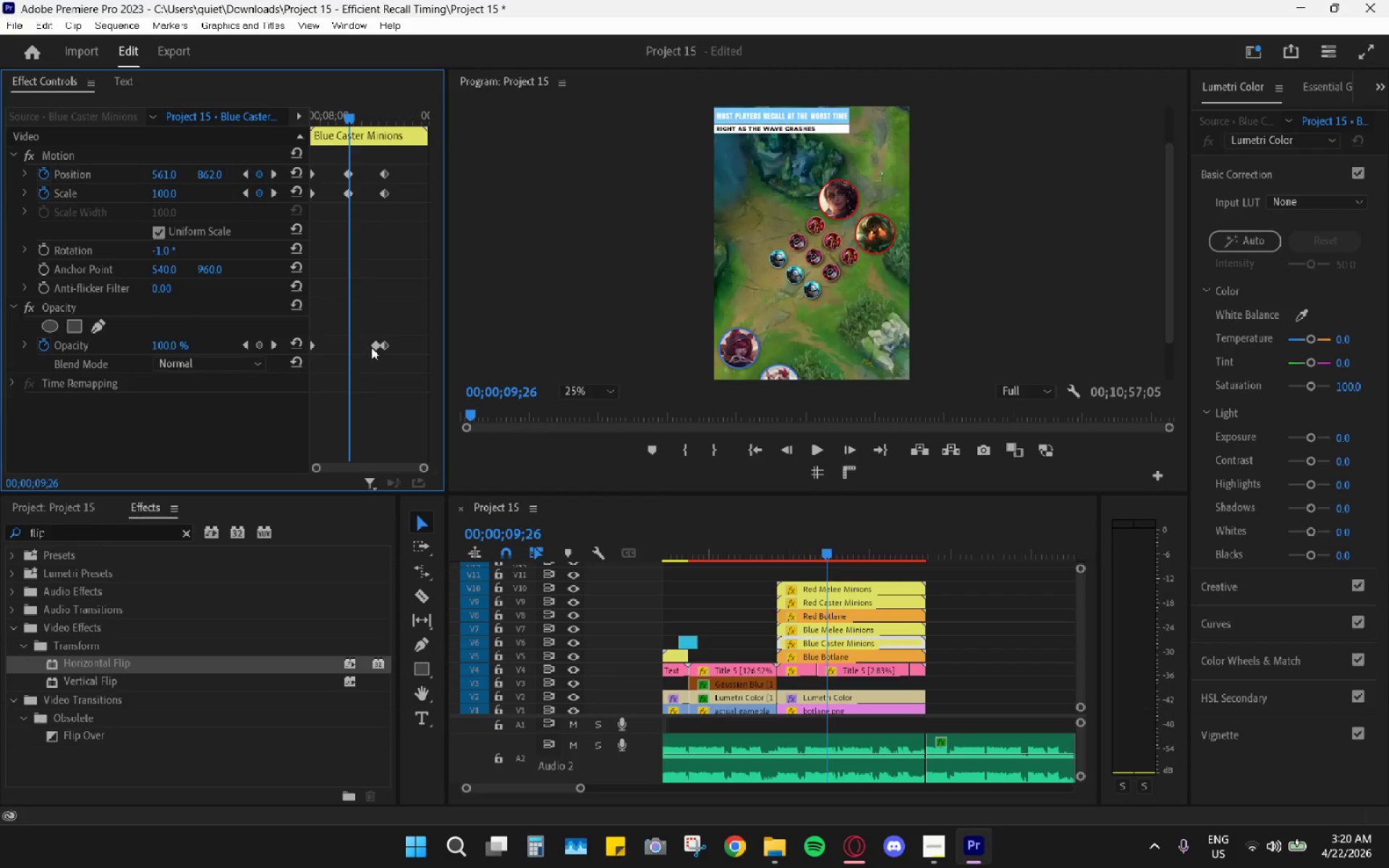 
left_click_drag(start_coordinate=[371, 347], to_coordinate=[352, 341])
 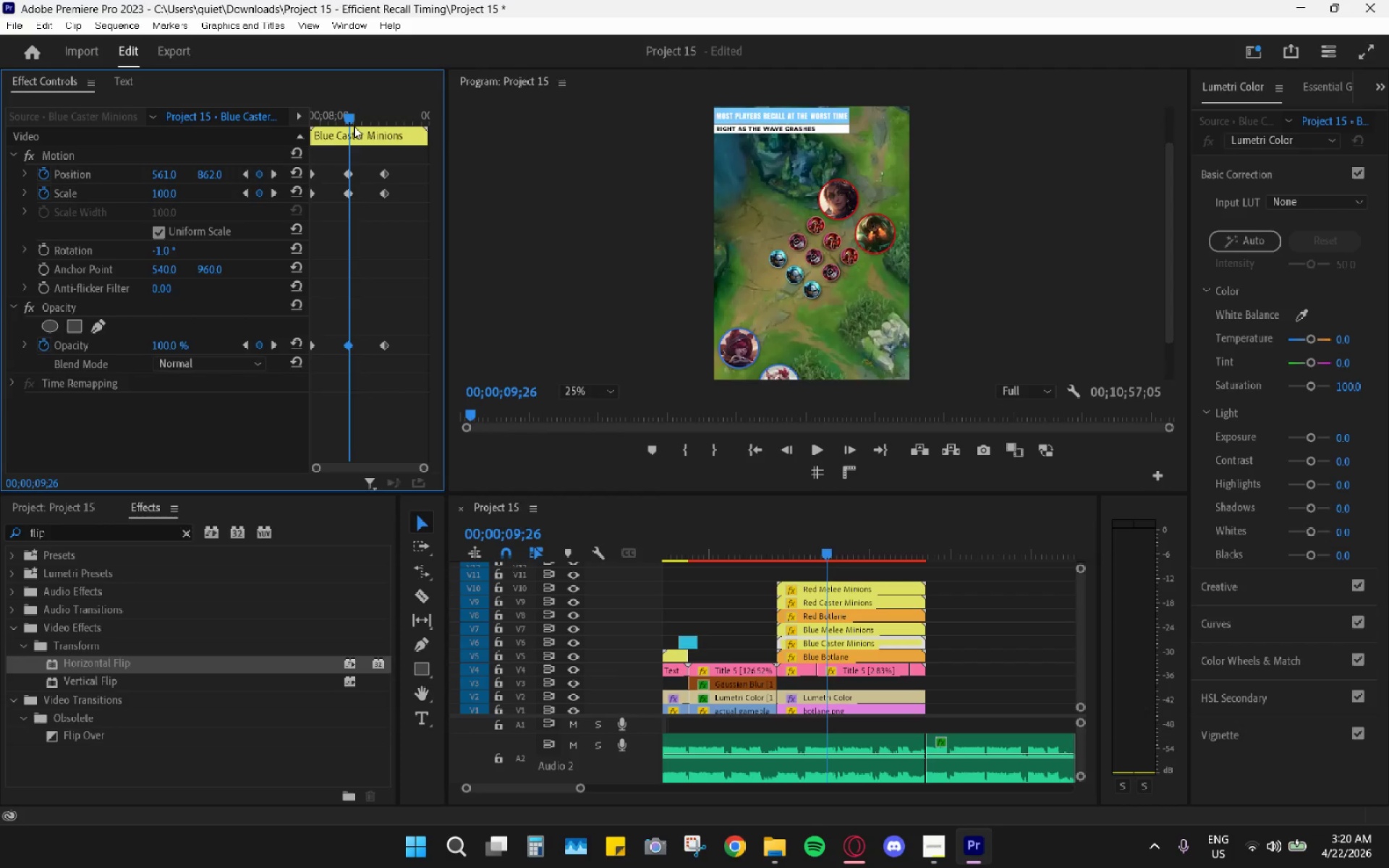 
left_click_drag(start_coordinate=[351, 121], to_coordinate=[343, 123])
 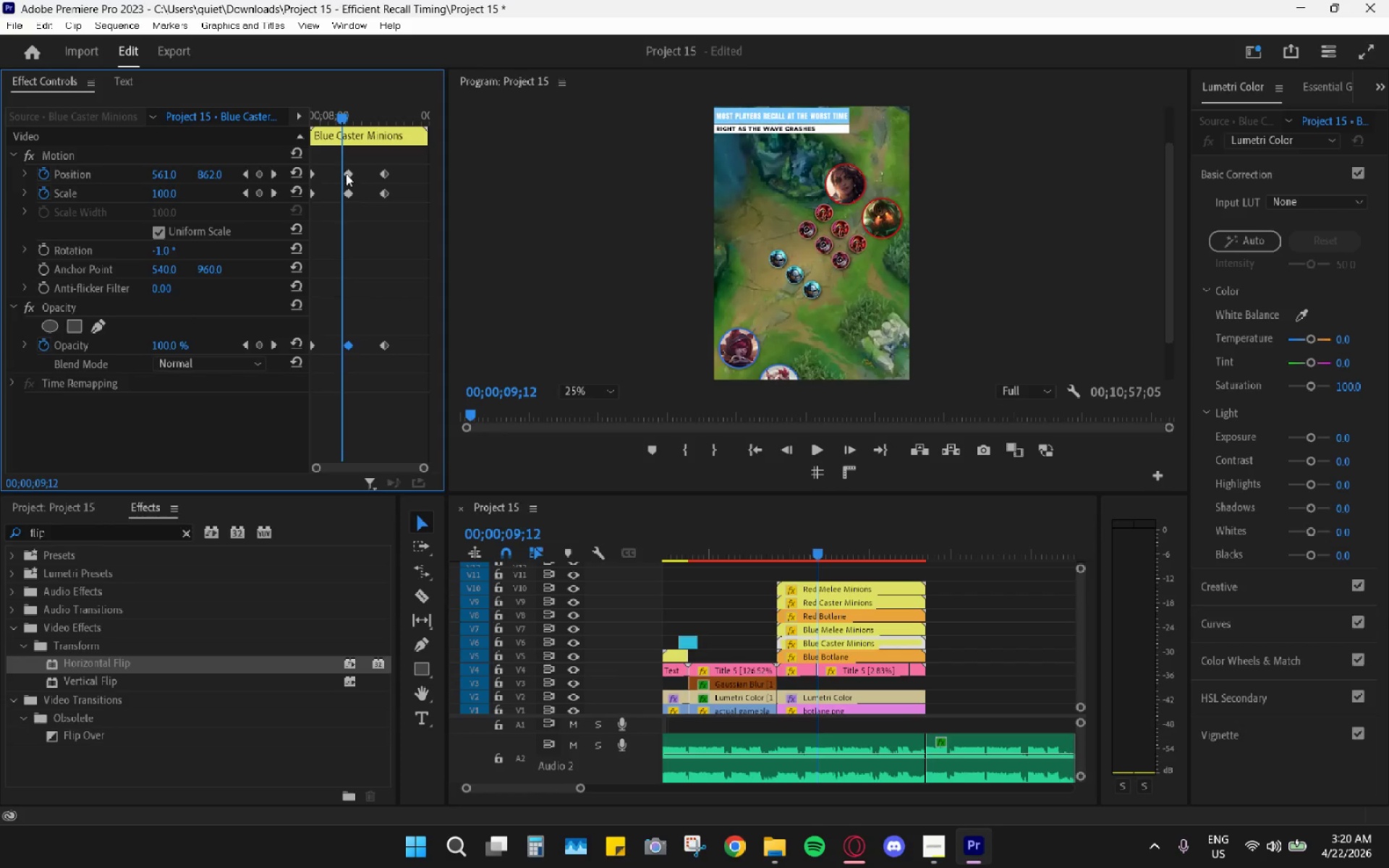 
left_click_drag(start_coordinate=[346, 174], to_coordinate=[342, 172])
 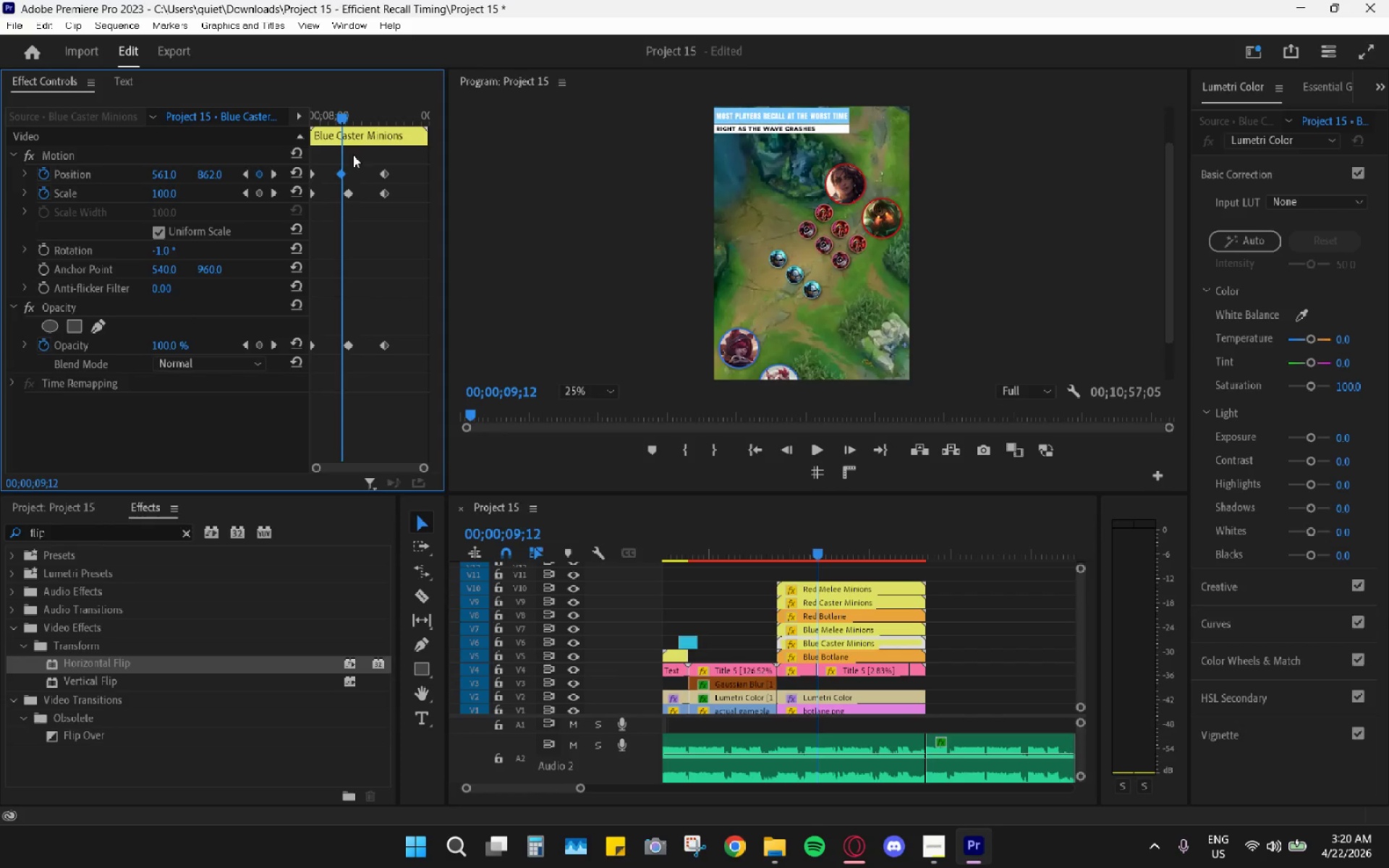 
key(Control+Z)
 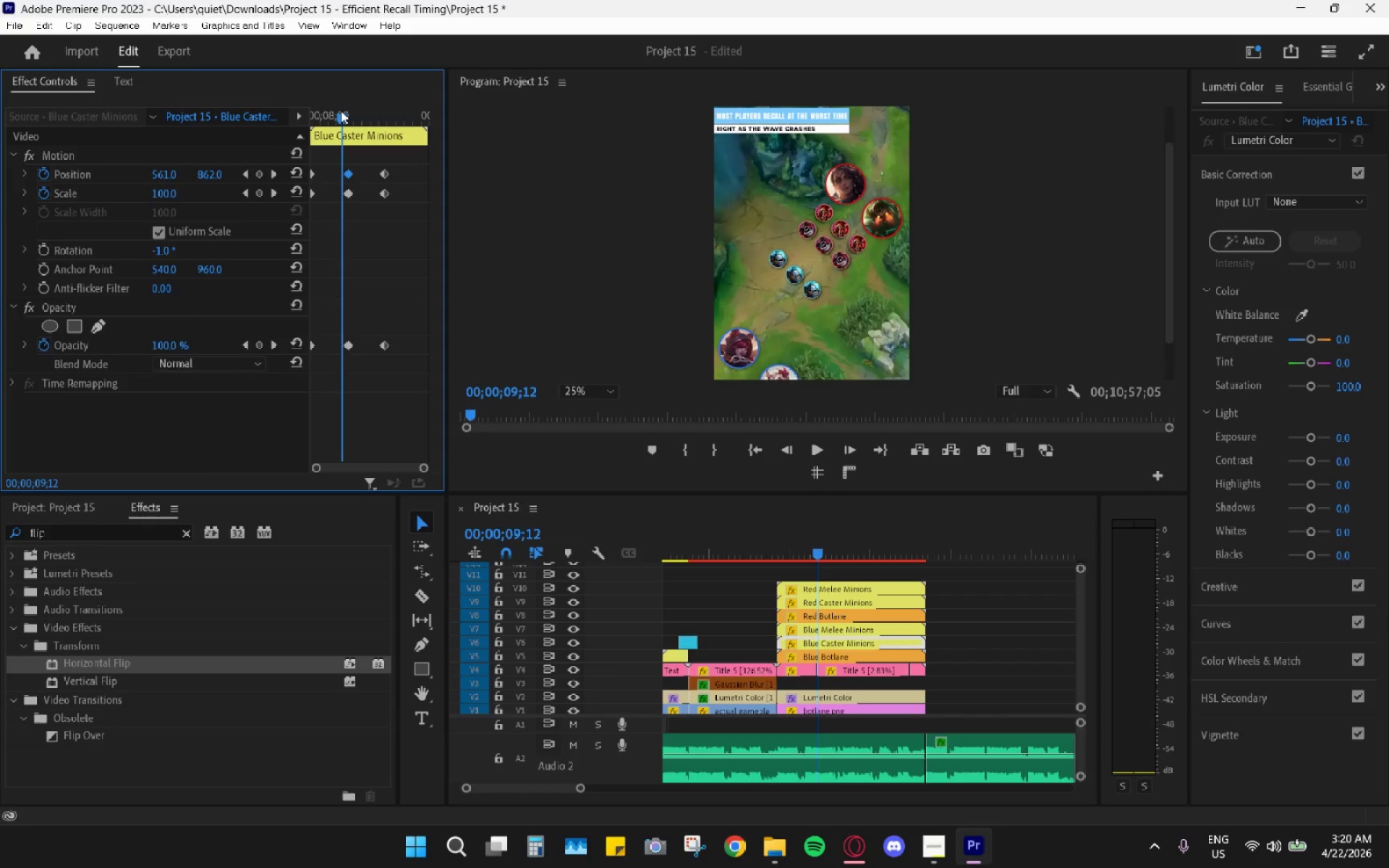 
key(Space)
 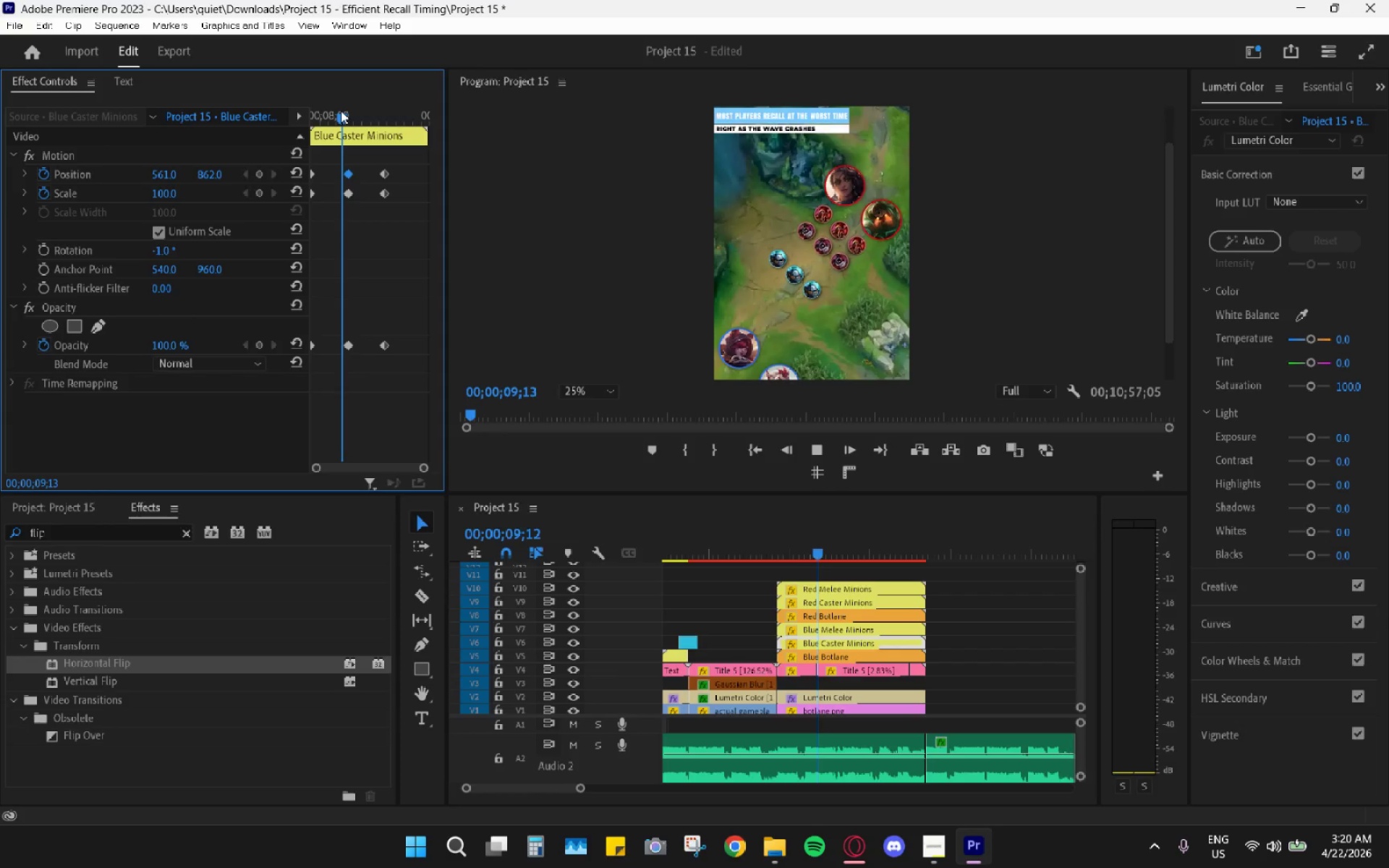 
key(Space)
 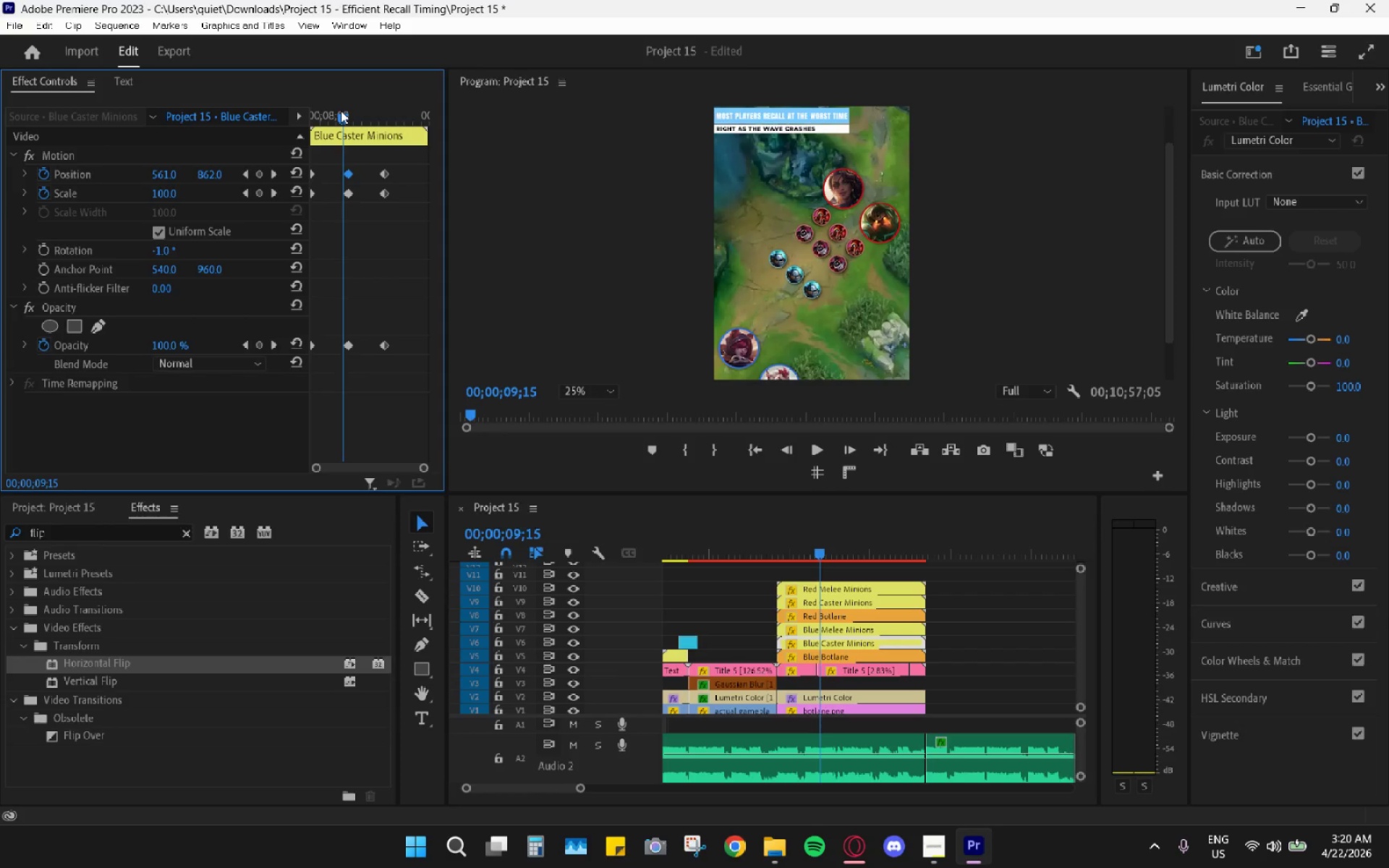 
key(Space)
 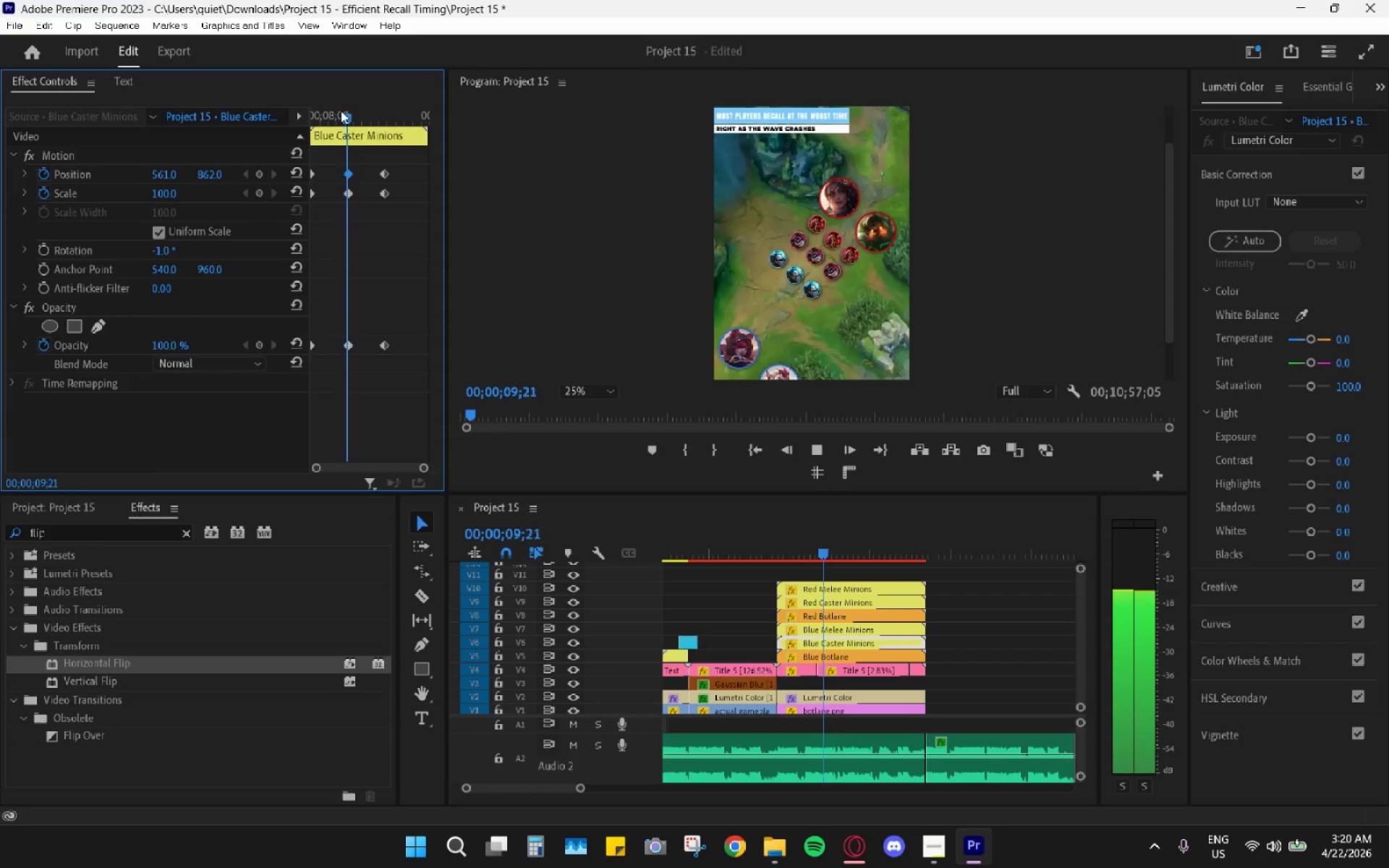 
key(Space)
 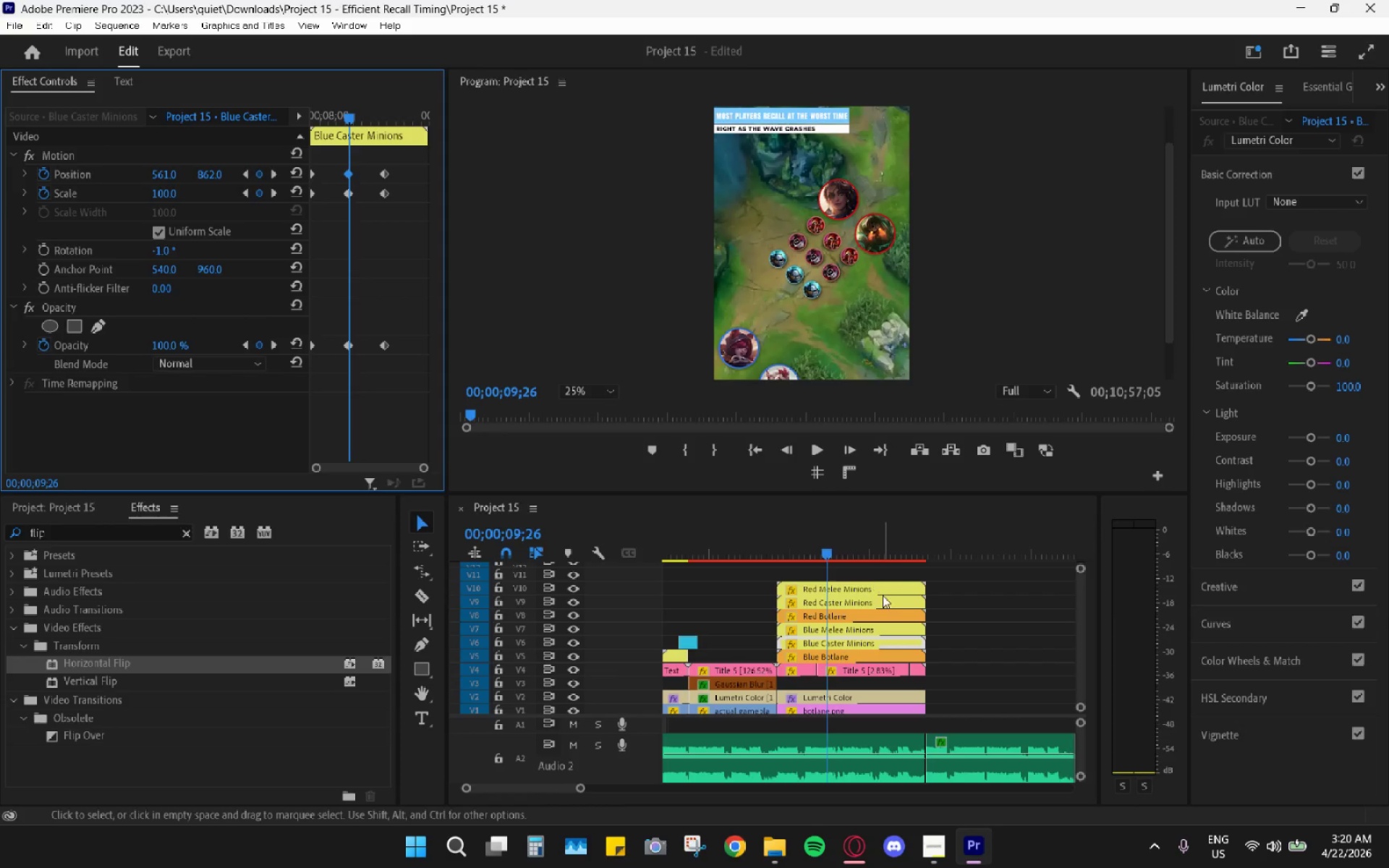 
left_click([846, 614])
 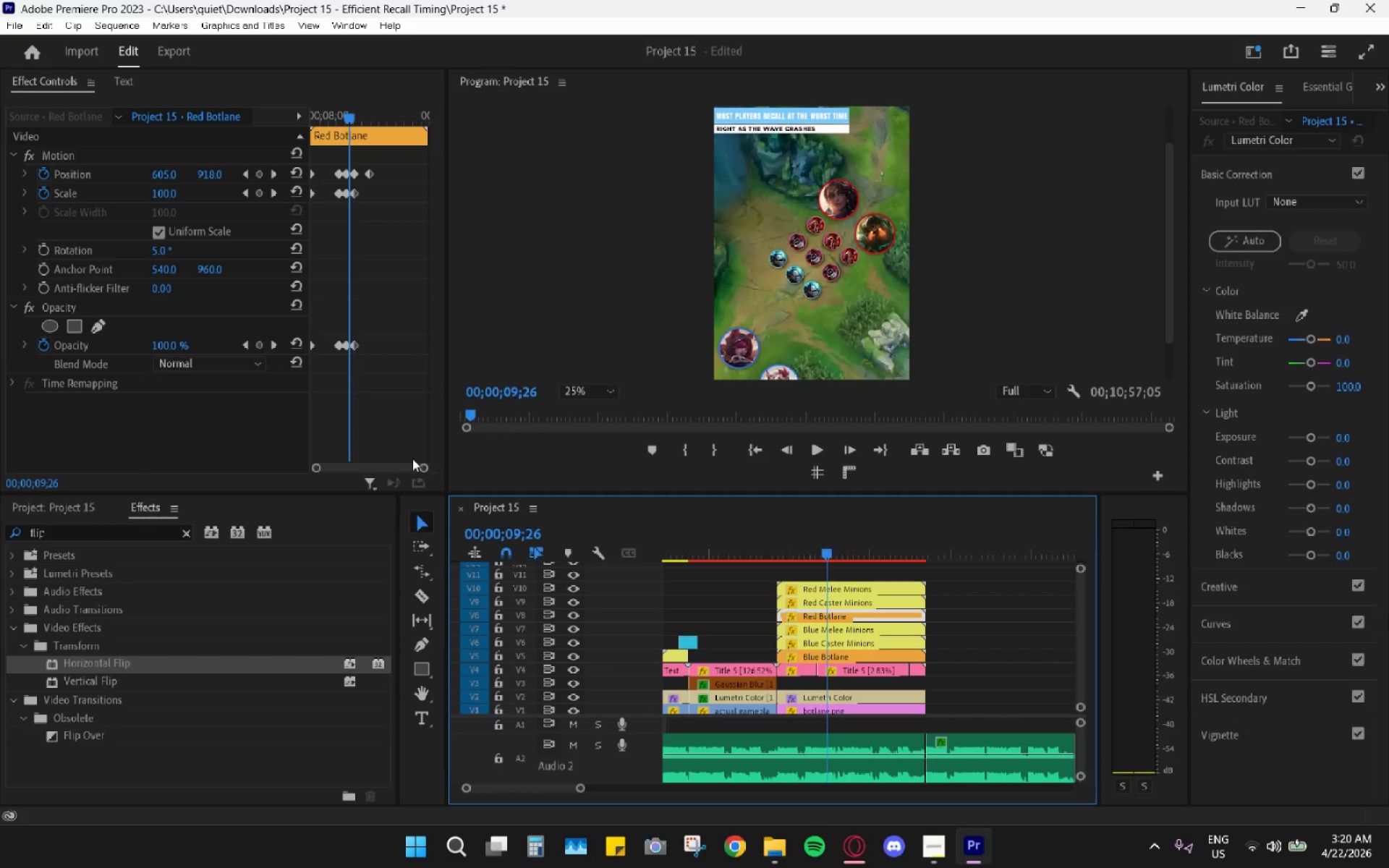 
left_click_drag(start_coordinate=[422, 468], to_coordinate=[392, 463])
 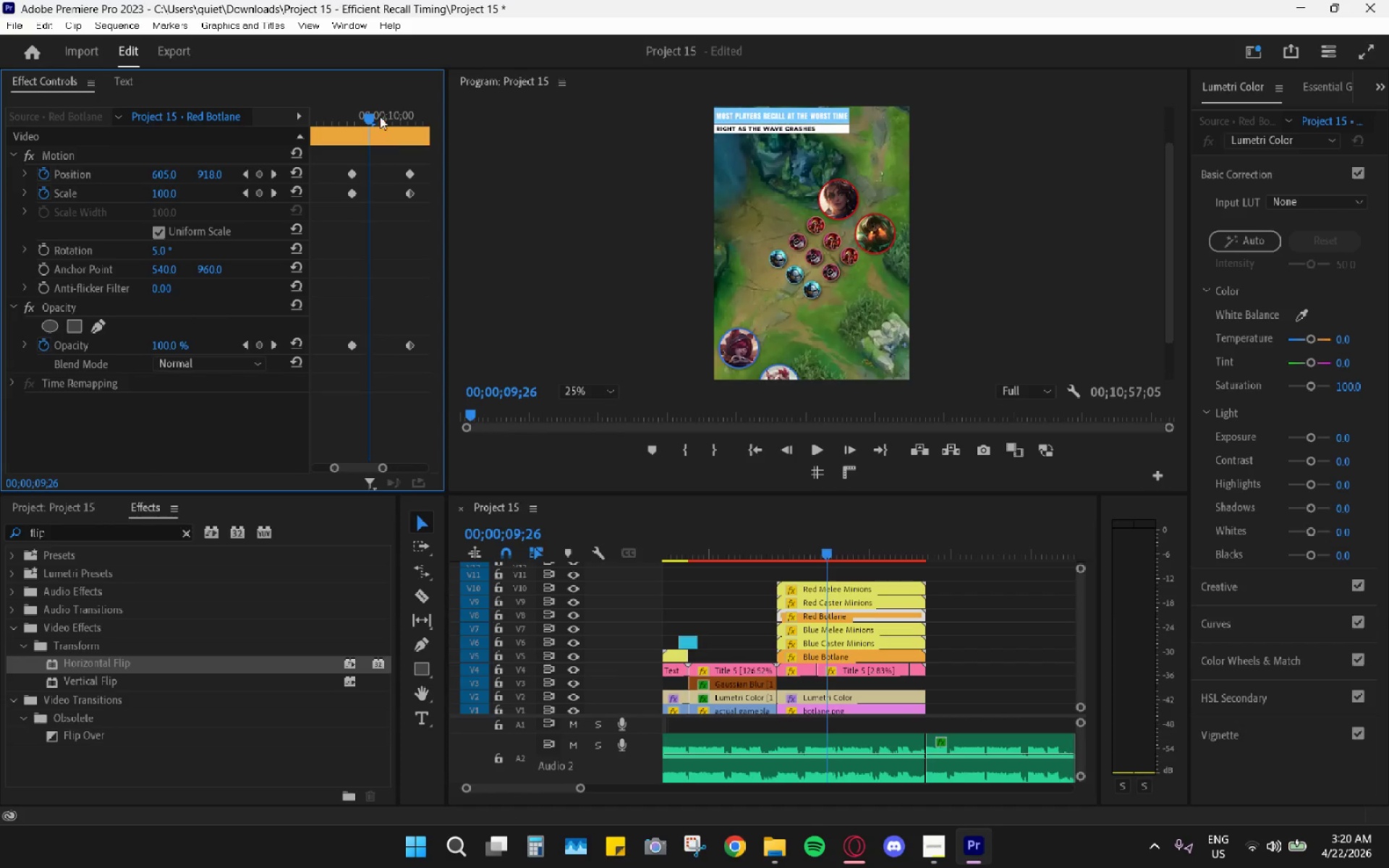 
left_click_drag(start_coordinate=[371, 110], to_coordinate=[357, 148])
 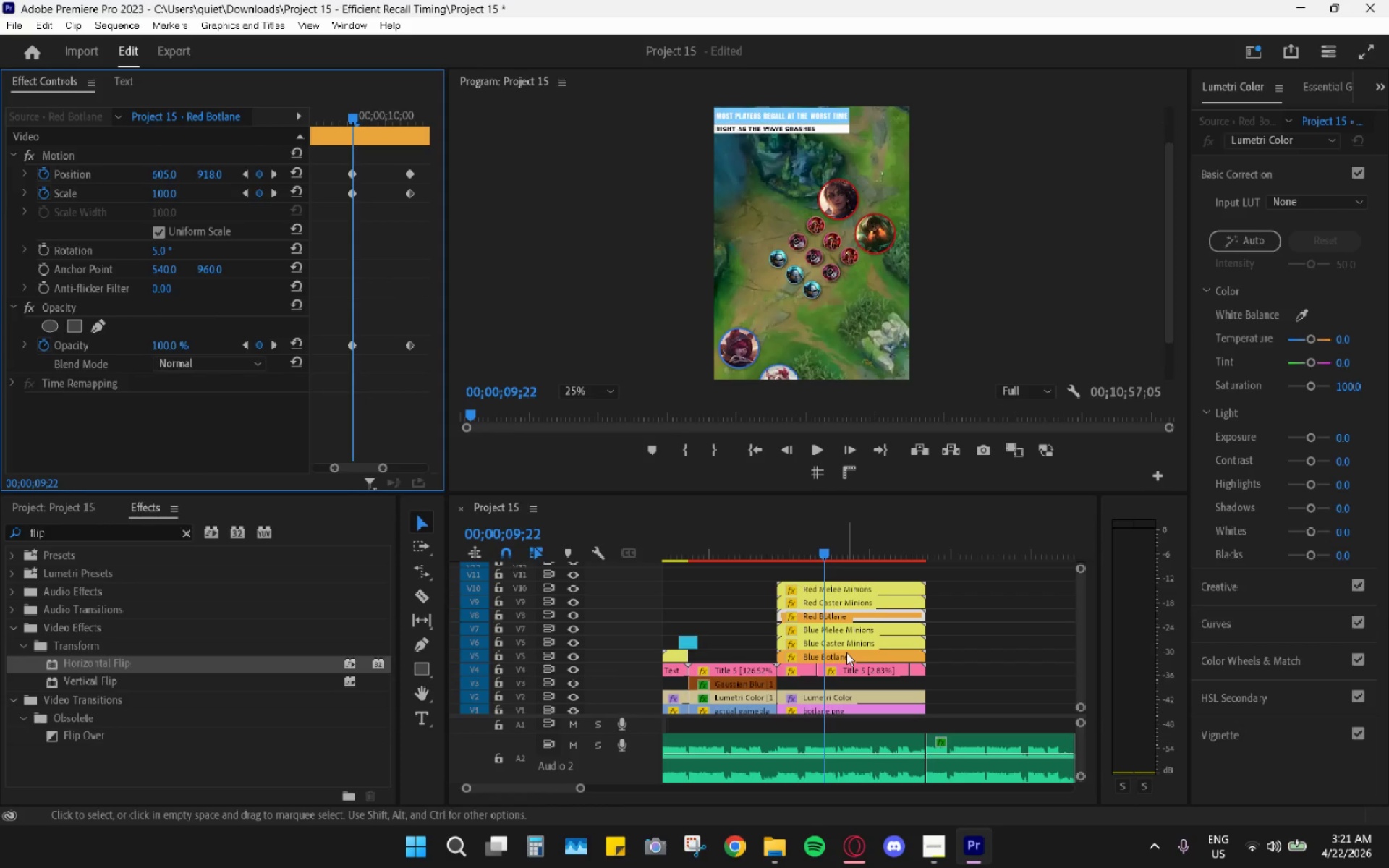 
left_click([851, 644])
 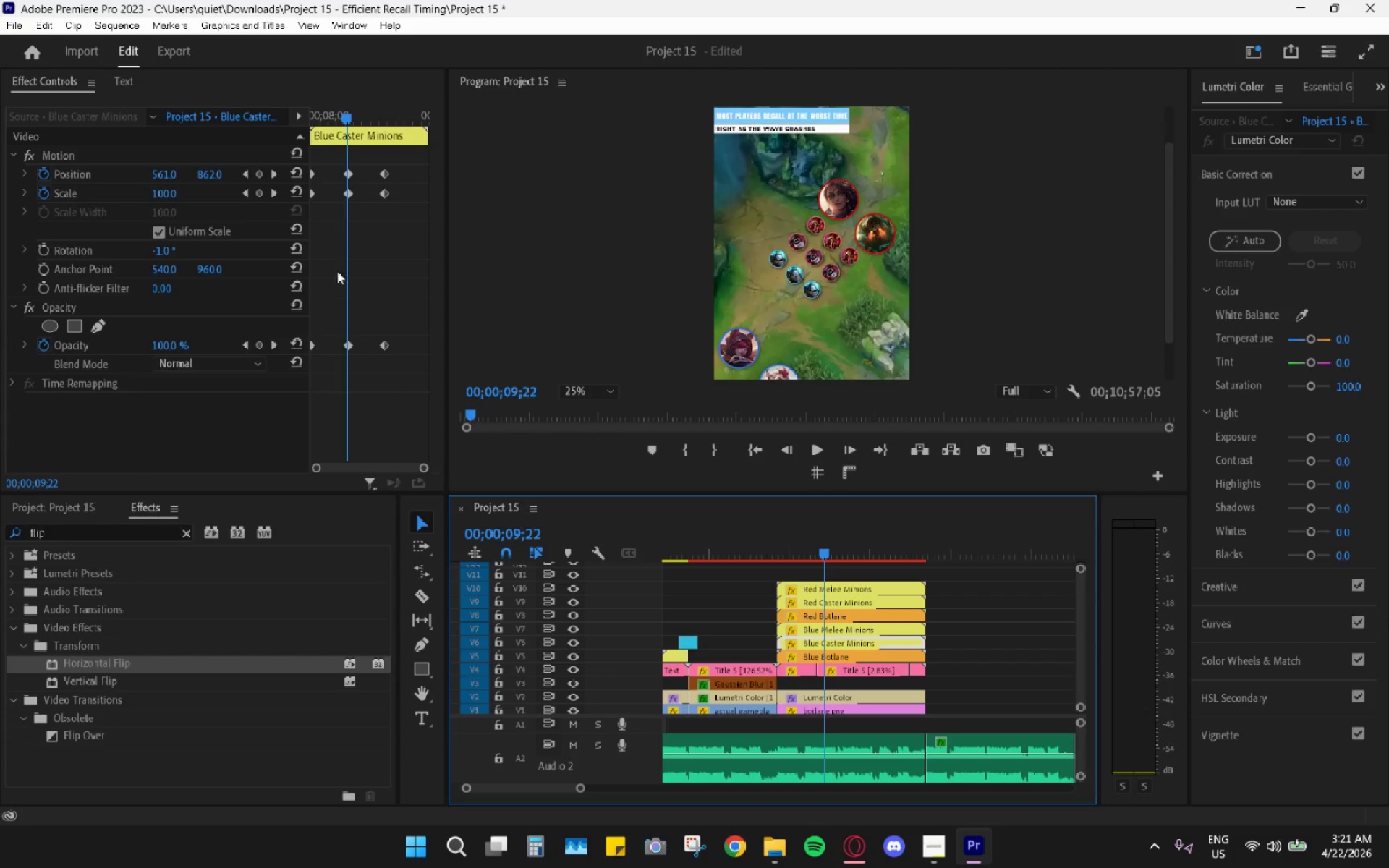 
left_click_drag(start_coordinate=[350, 173], to_coordinate=[342, 173])
 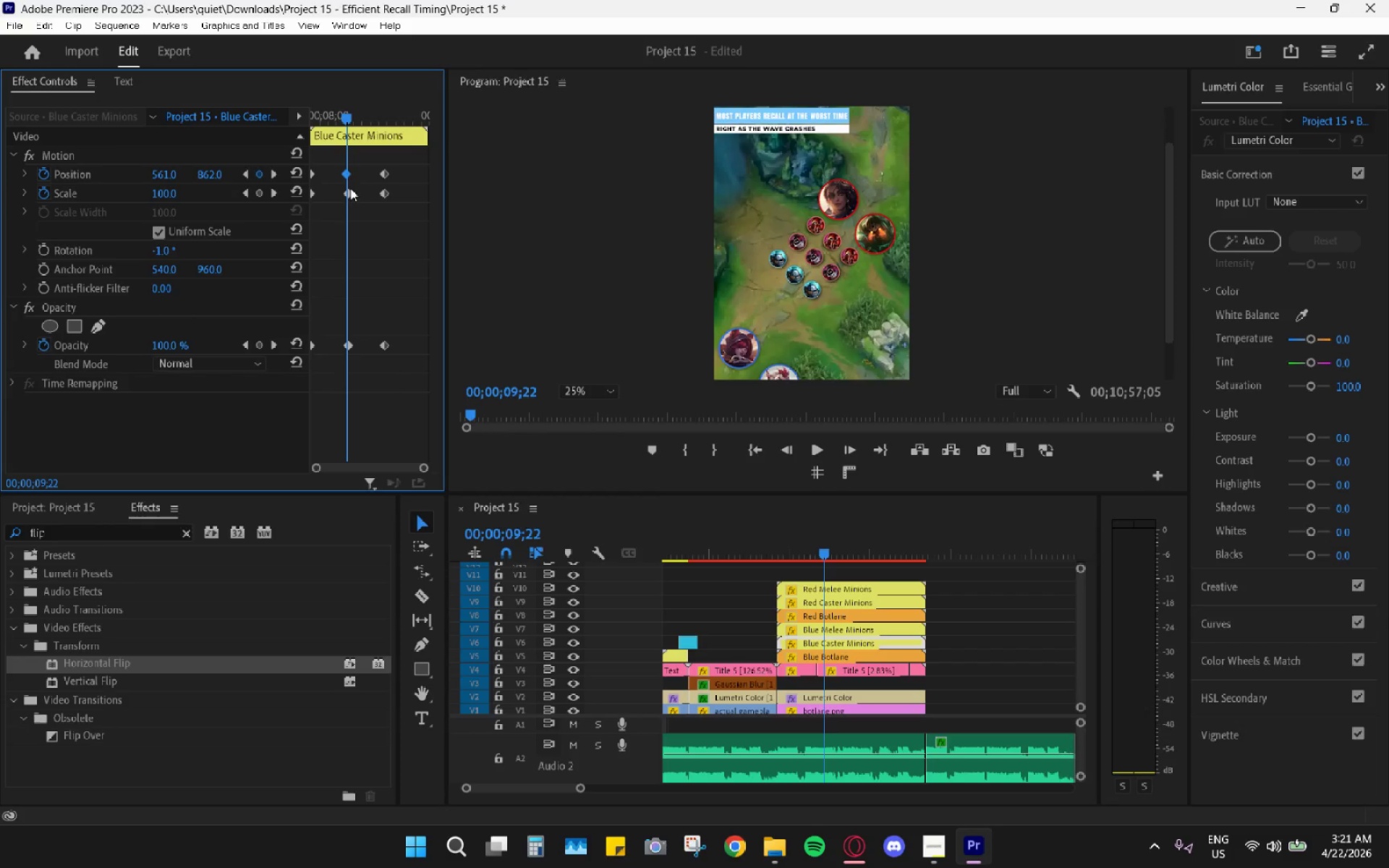 
left_click_drag(start_coordinate=[350, 188], to_coordinate=[344, 190])
 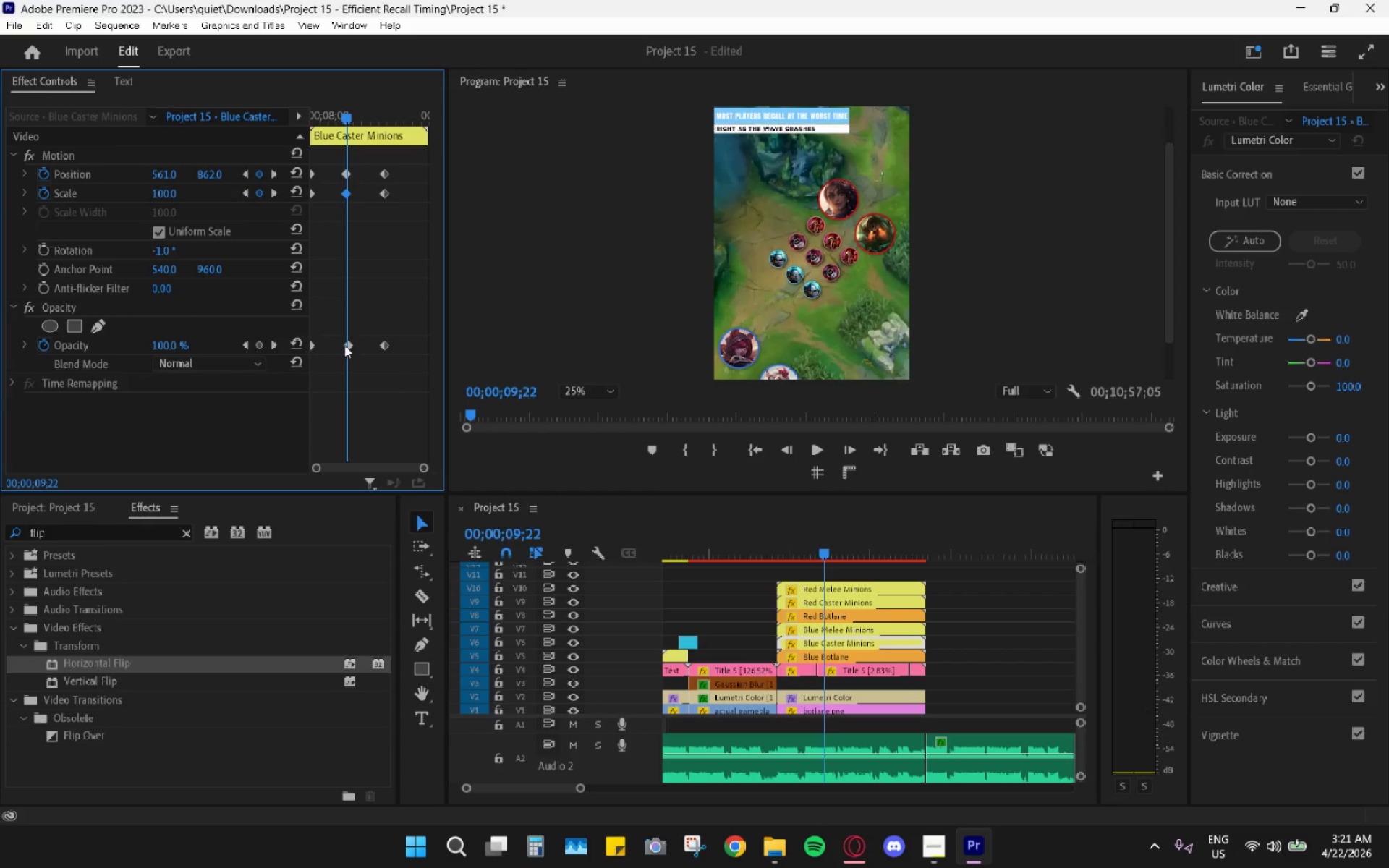 
left_click_drag(start_coordinate=[352, 347], to_coordinate=[344, 344])
 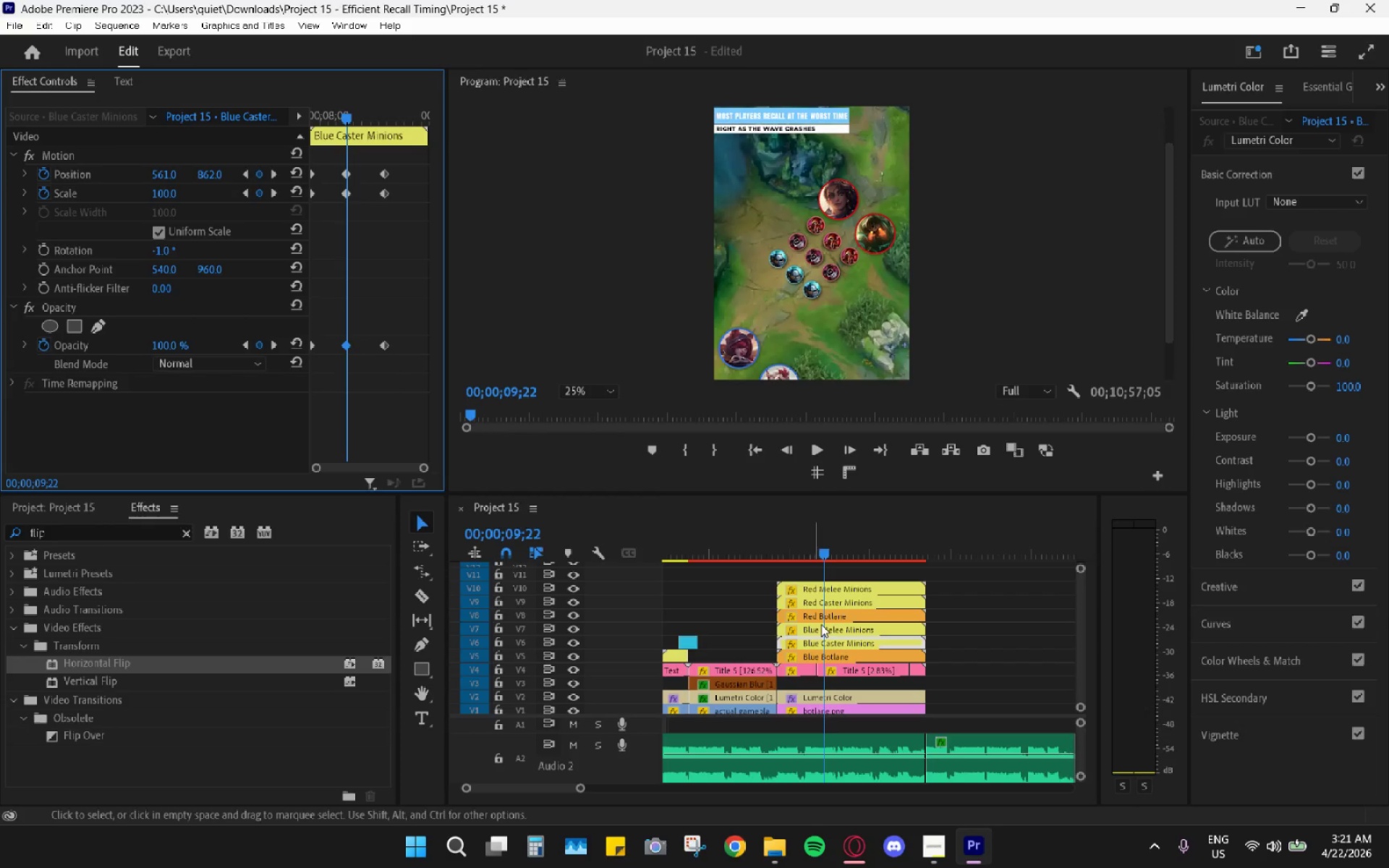 
left_click([835, 615])
 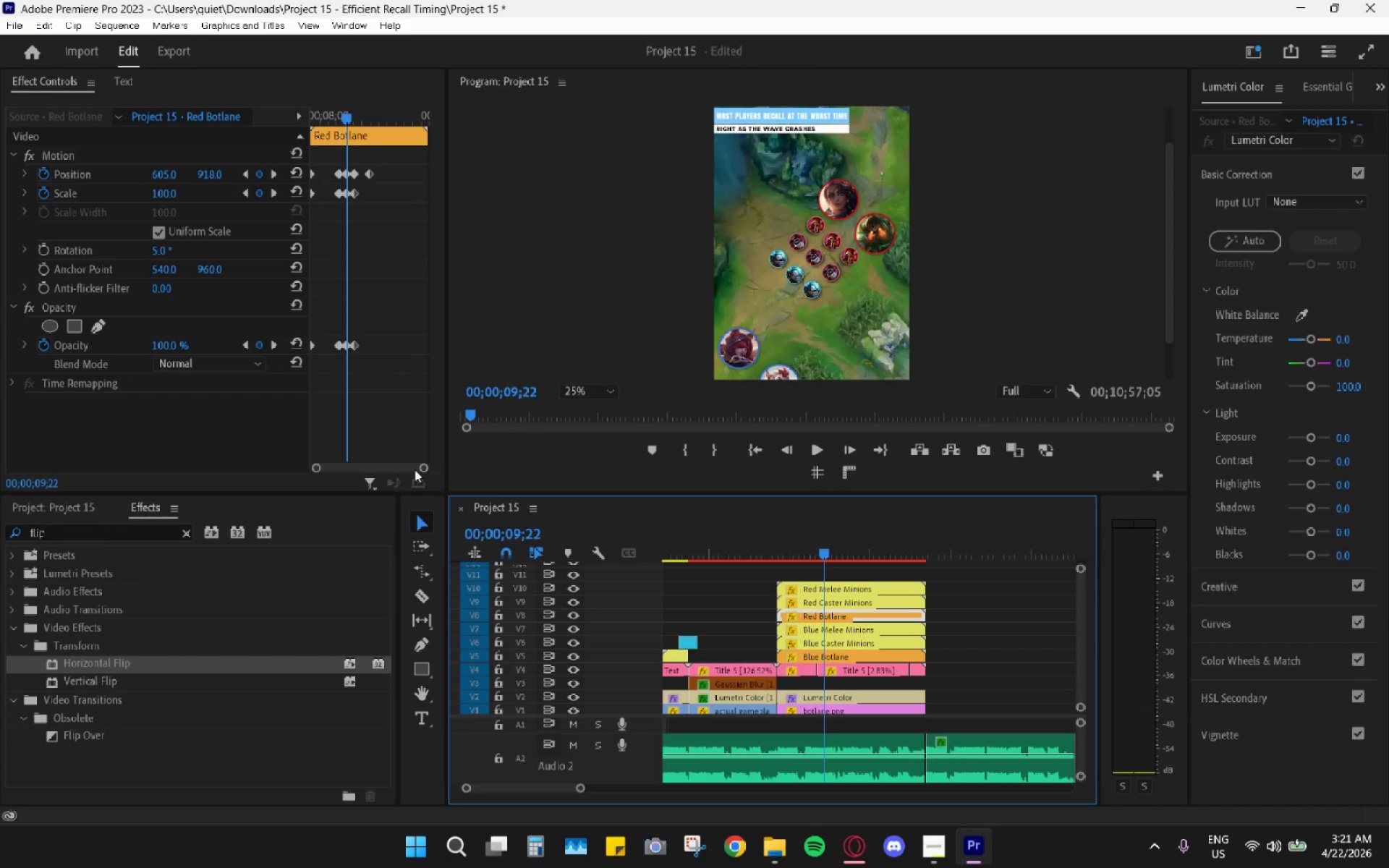 
left_click_drag(start_coordinate=[427, 467], to_coordinate=[404, 465])
 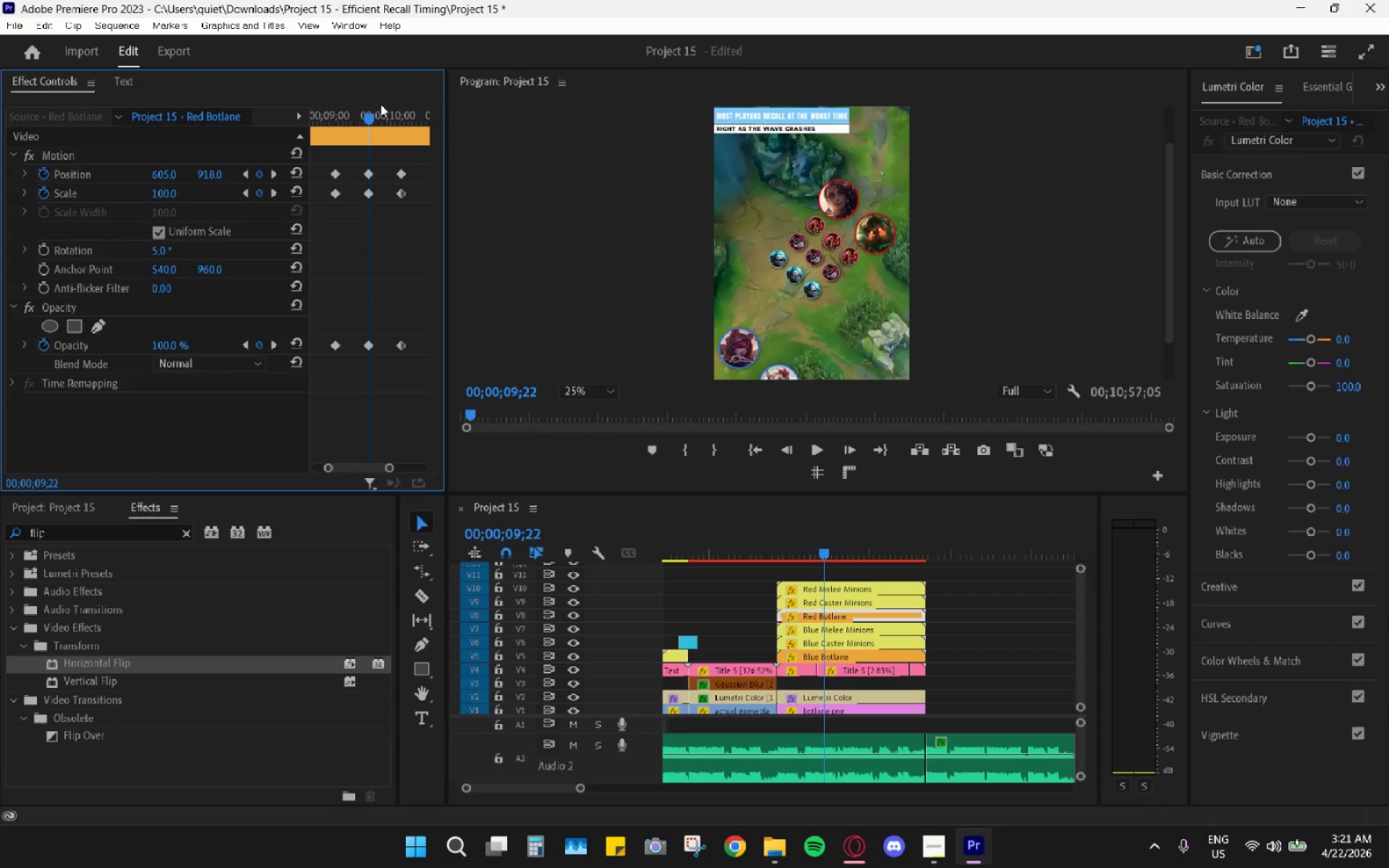 
left_click_drag(start_coordinate=[380, 105], to_coordinate=[405, 120])
 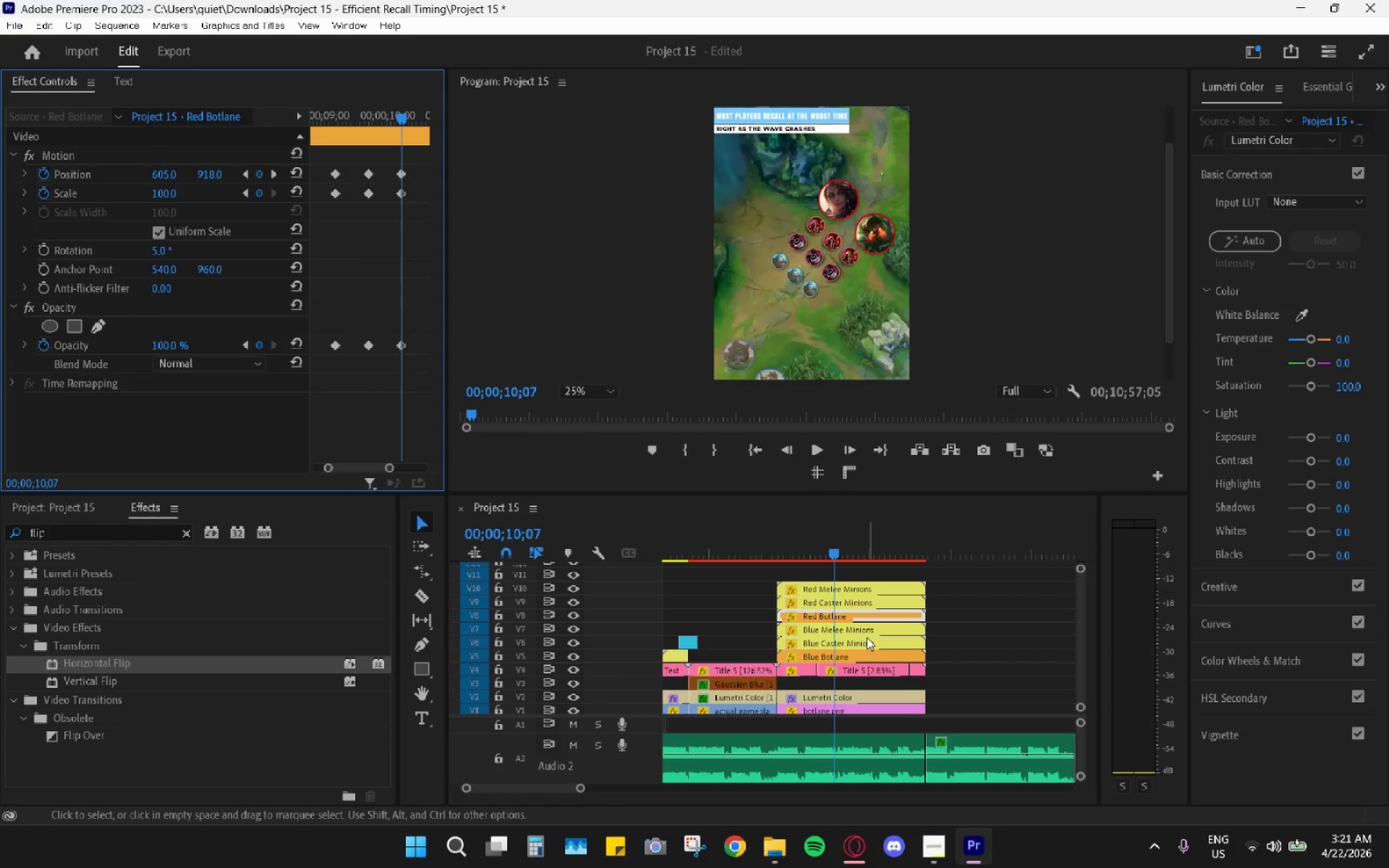 
left_click([854, 644])
 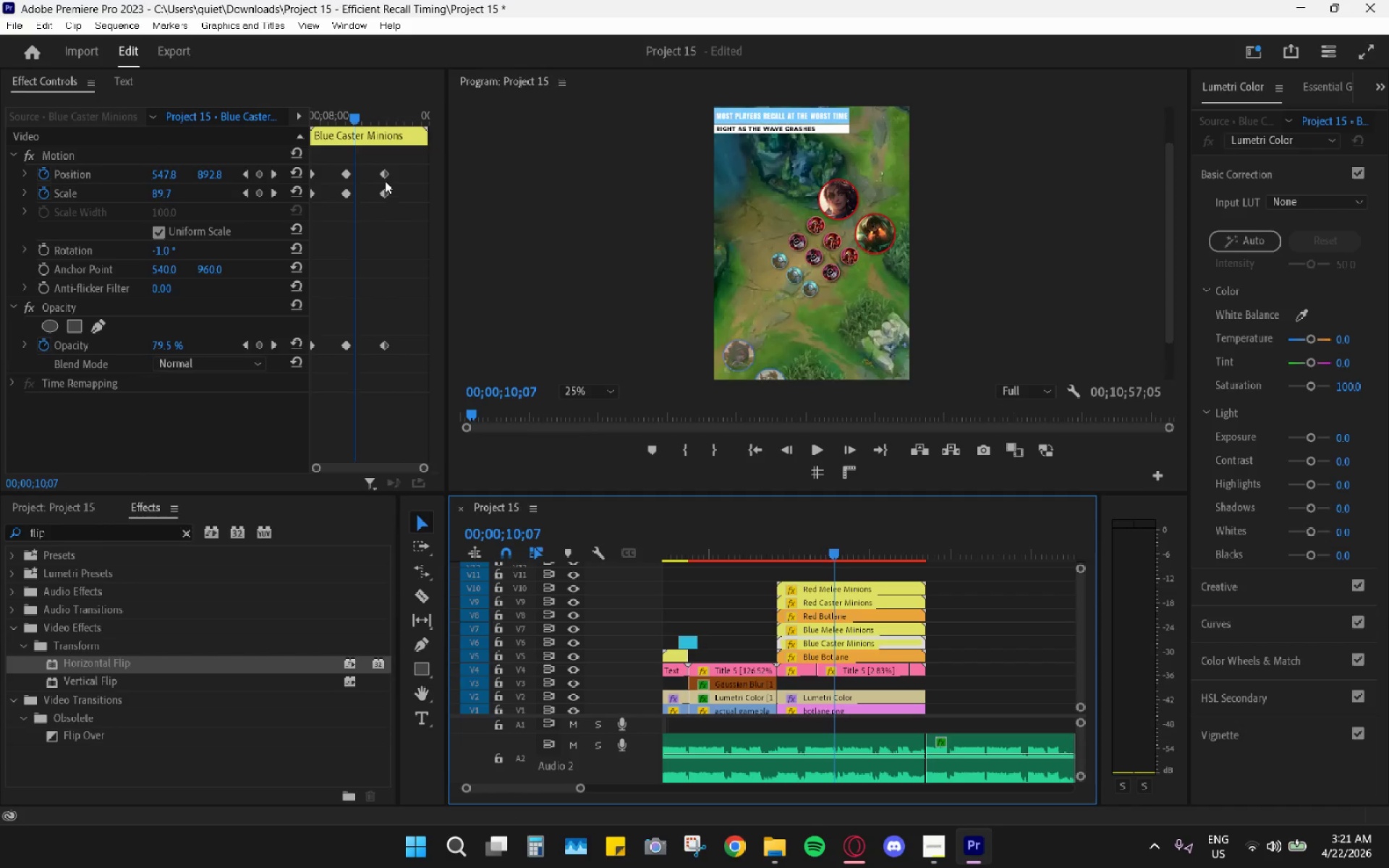 
left_click_drag(start_coordinate=[383, 178], to_coordinate=[358, 174])
 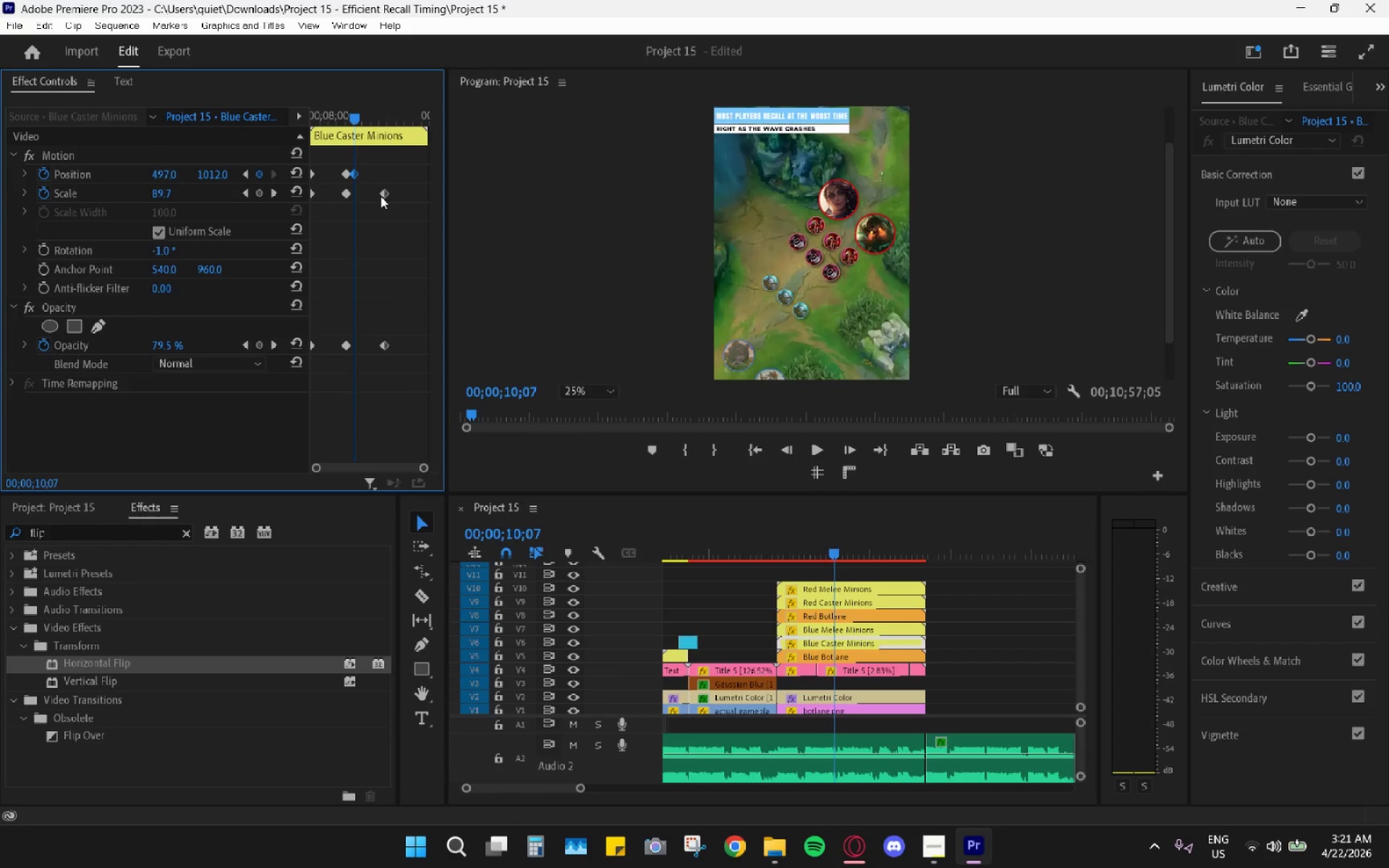 
left_click_drag(start_coordinate=[381, 196], to_coordinate=[354, 201])
 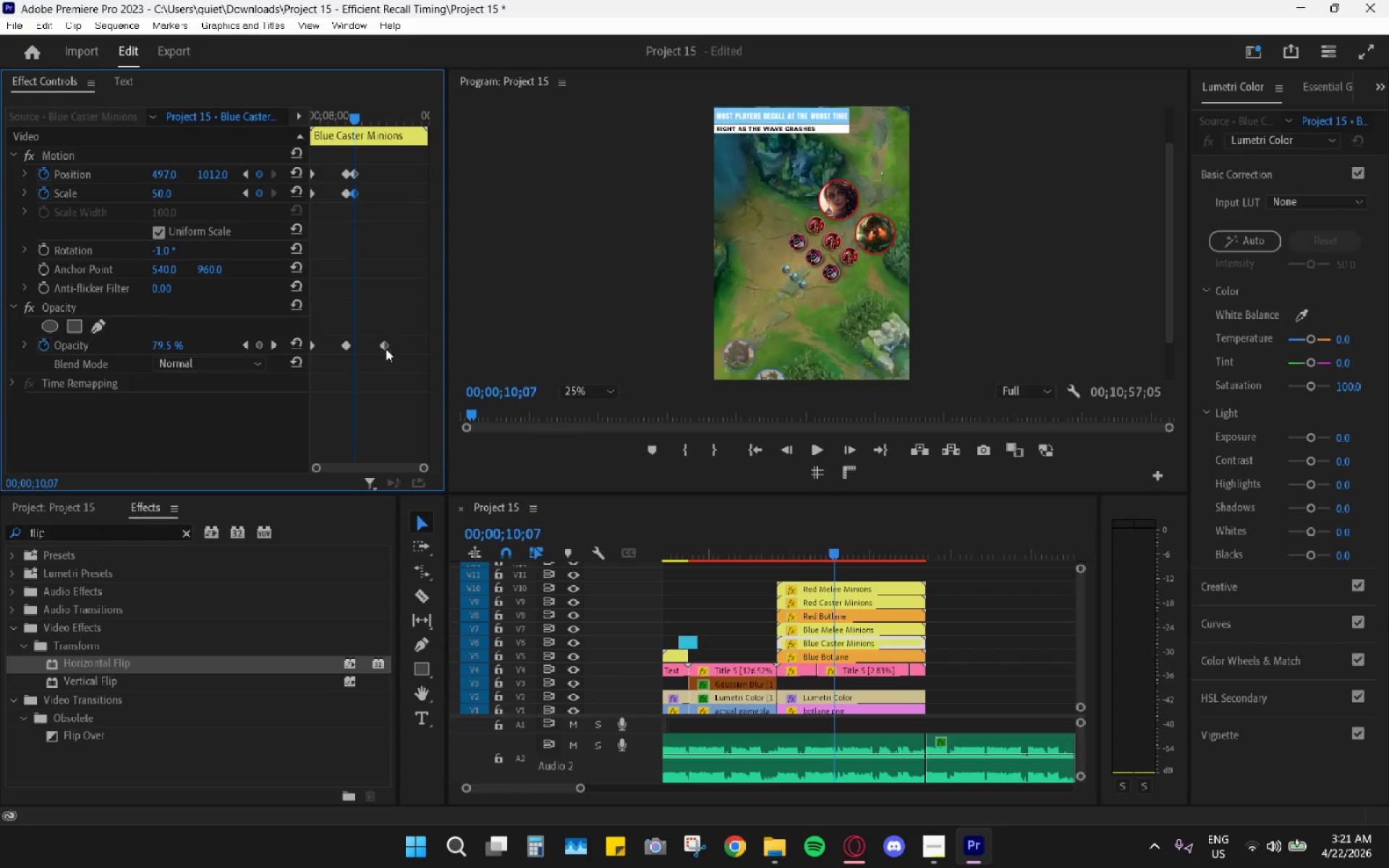 
left_click_drag(start_coordinate=[386, 349], to_coordinate=[352, 347])
 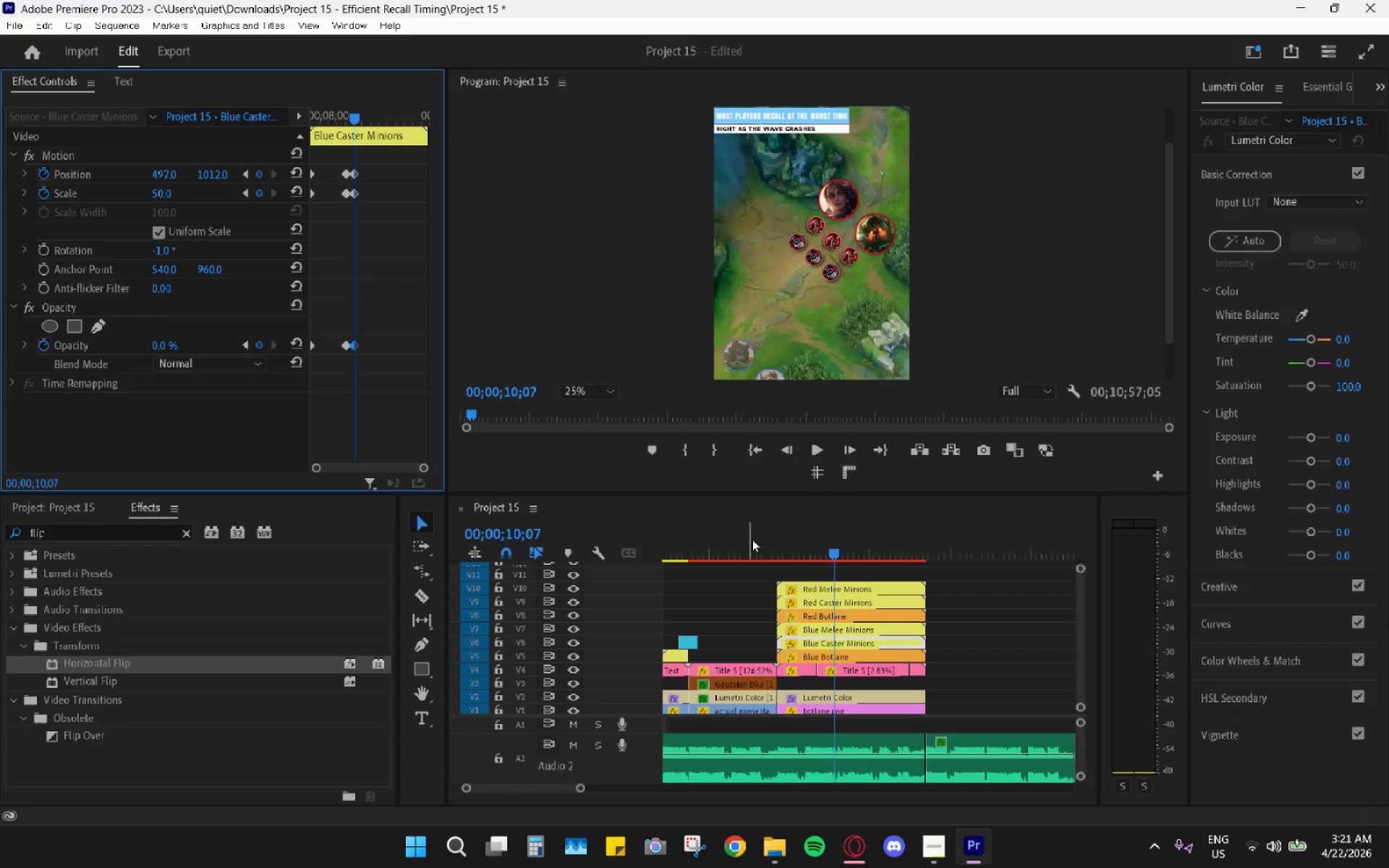 
left_click_drag(start_coordinate=[764, 536], to_coordinate=[773, 537])
 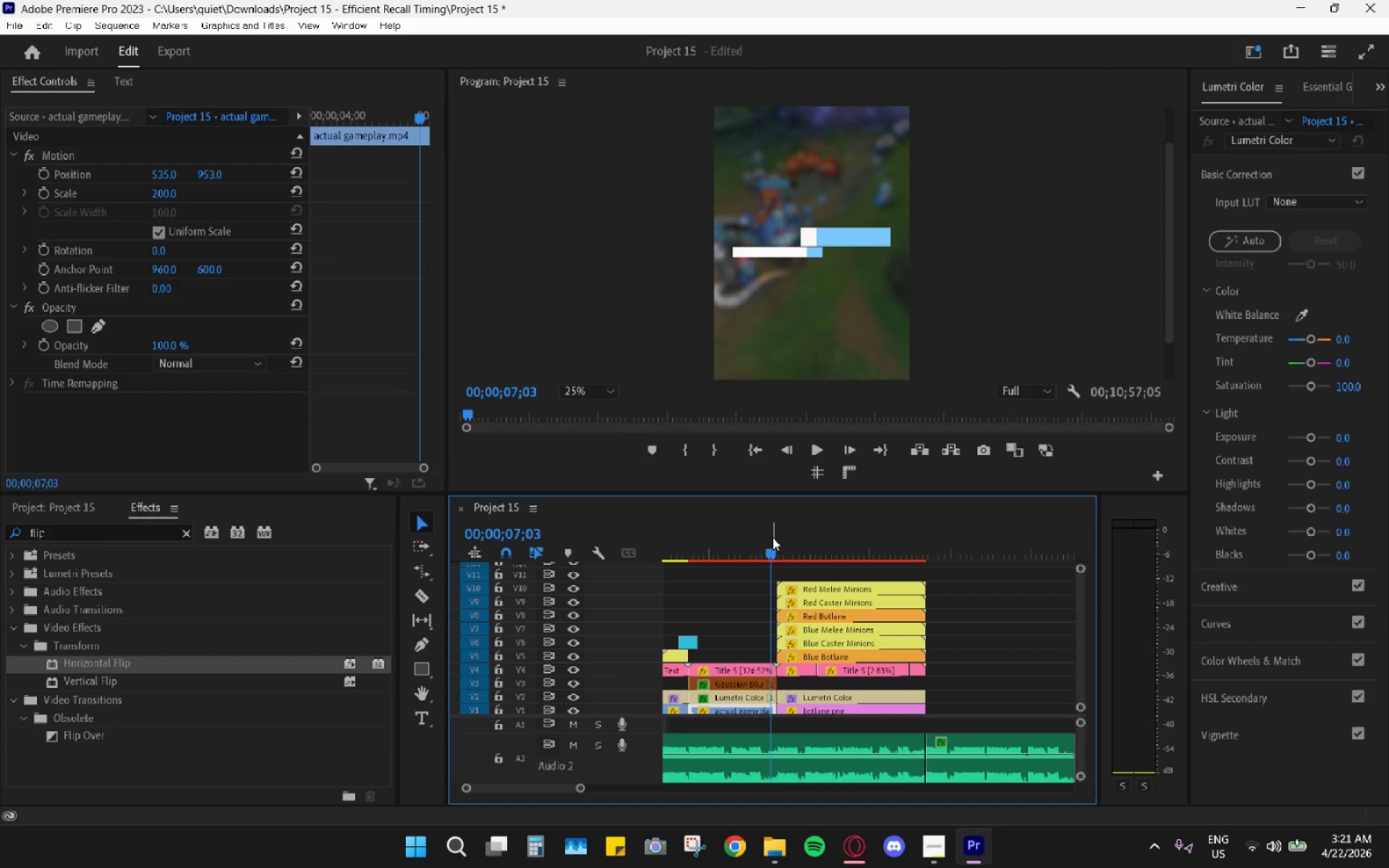 
key(Space)
 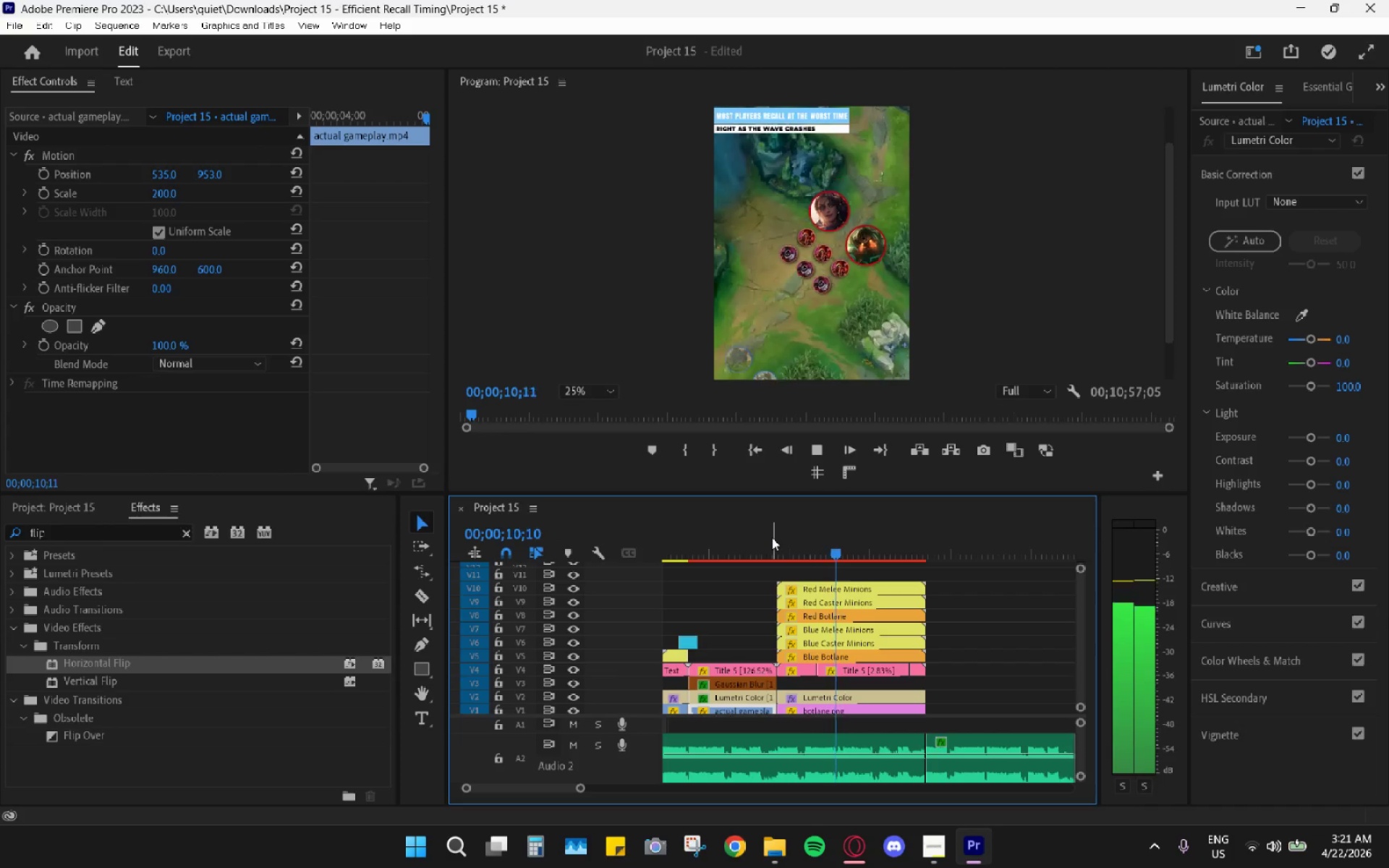 
wait(5.14)
 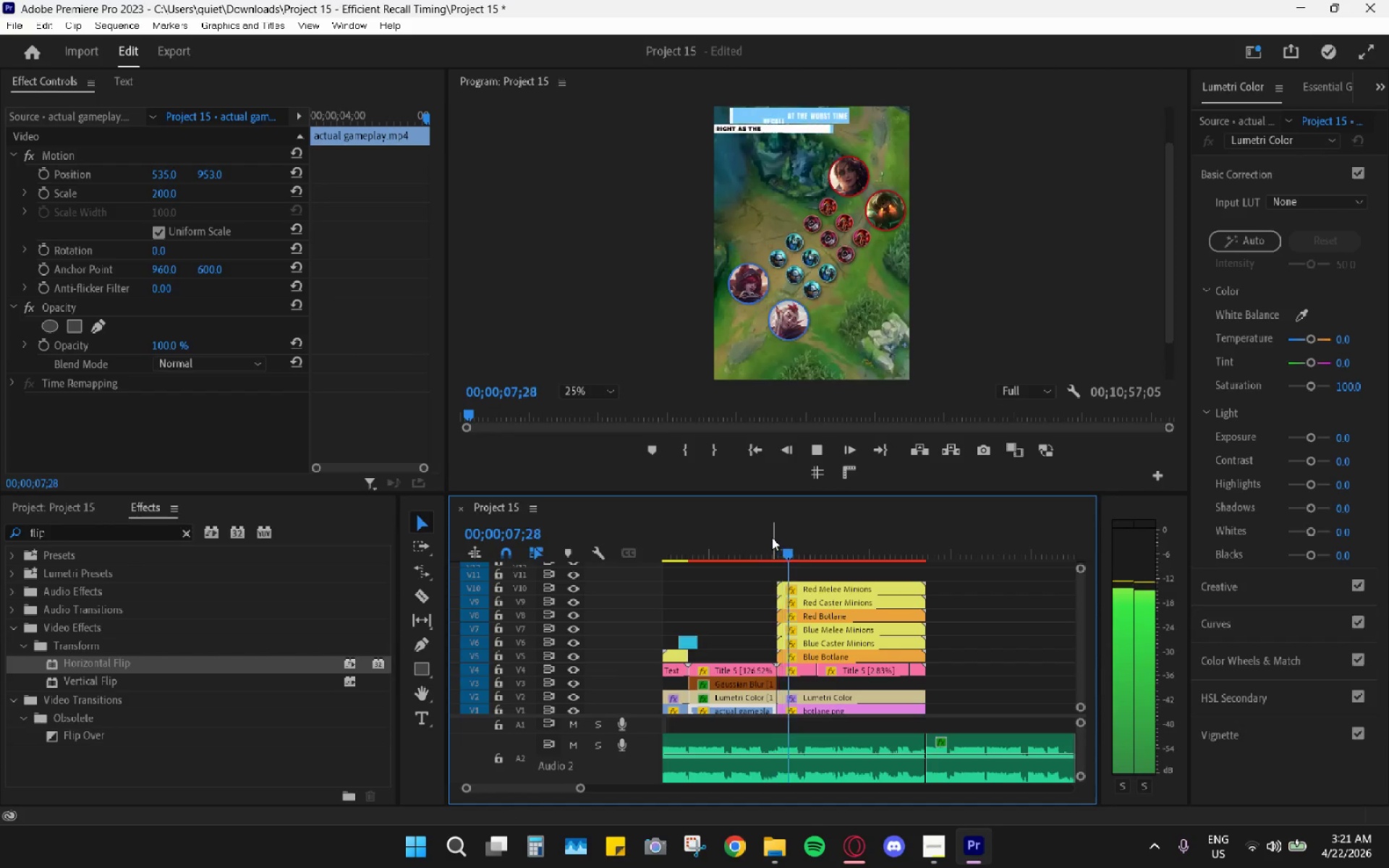 
key(Space)
 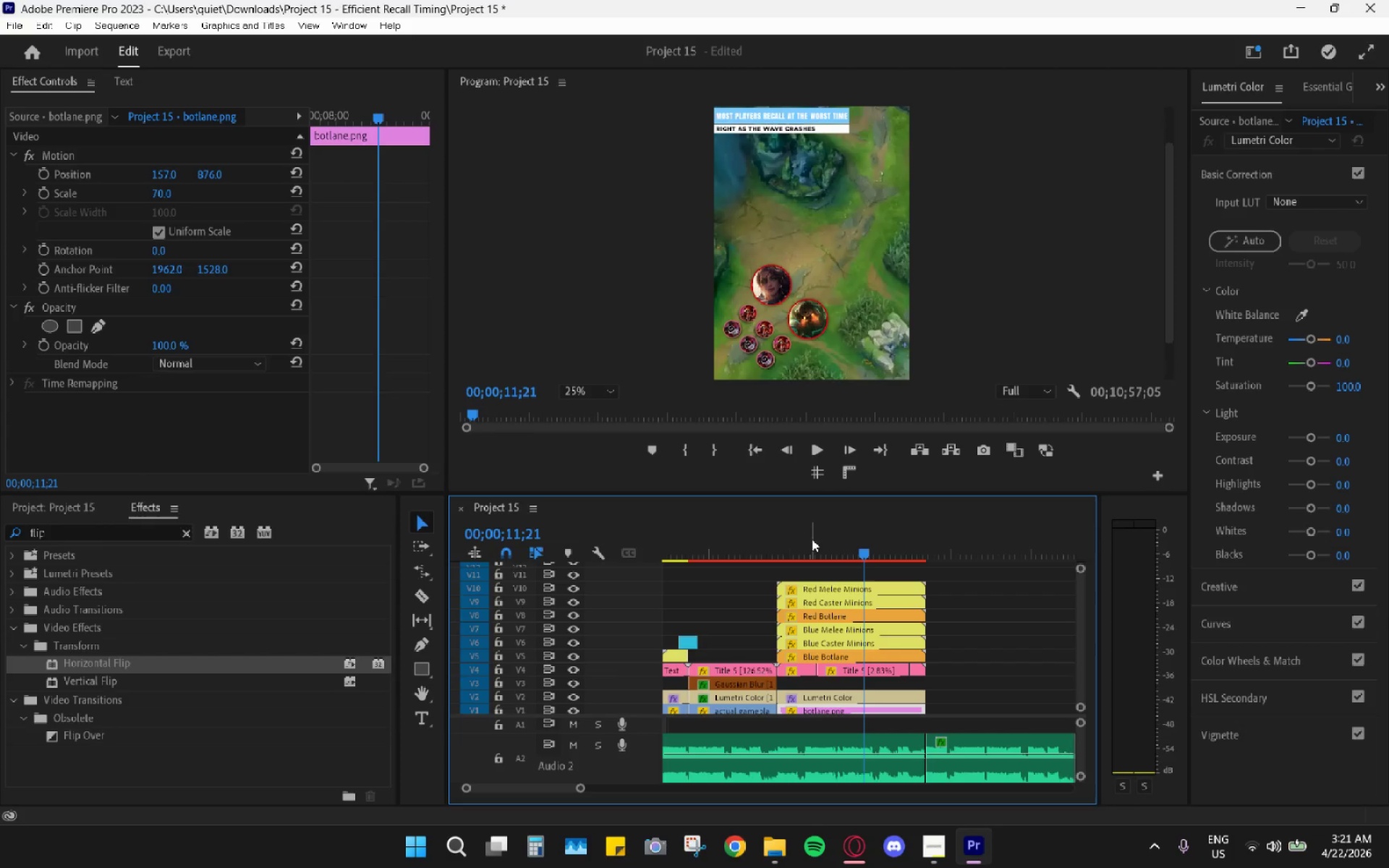 
left_click_drag(start_coordinate=[786, 548], to_coordinate=[778, 549])
 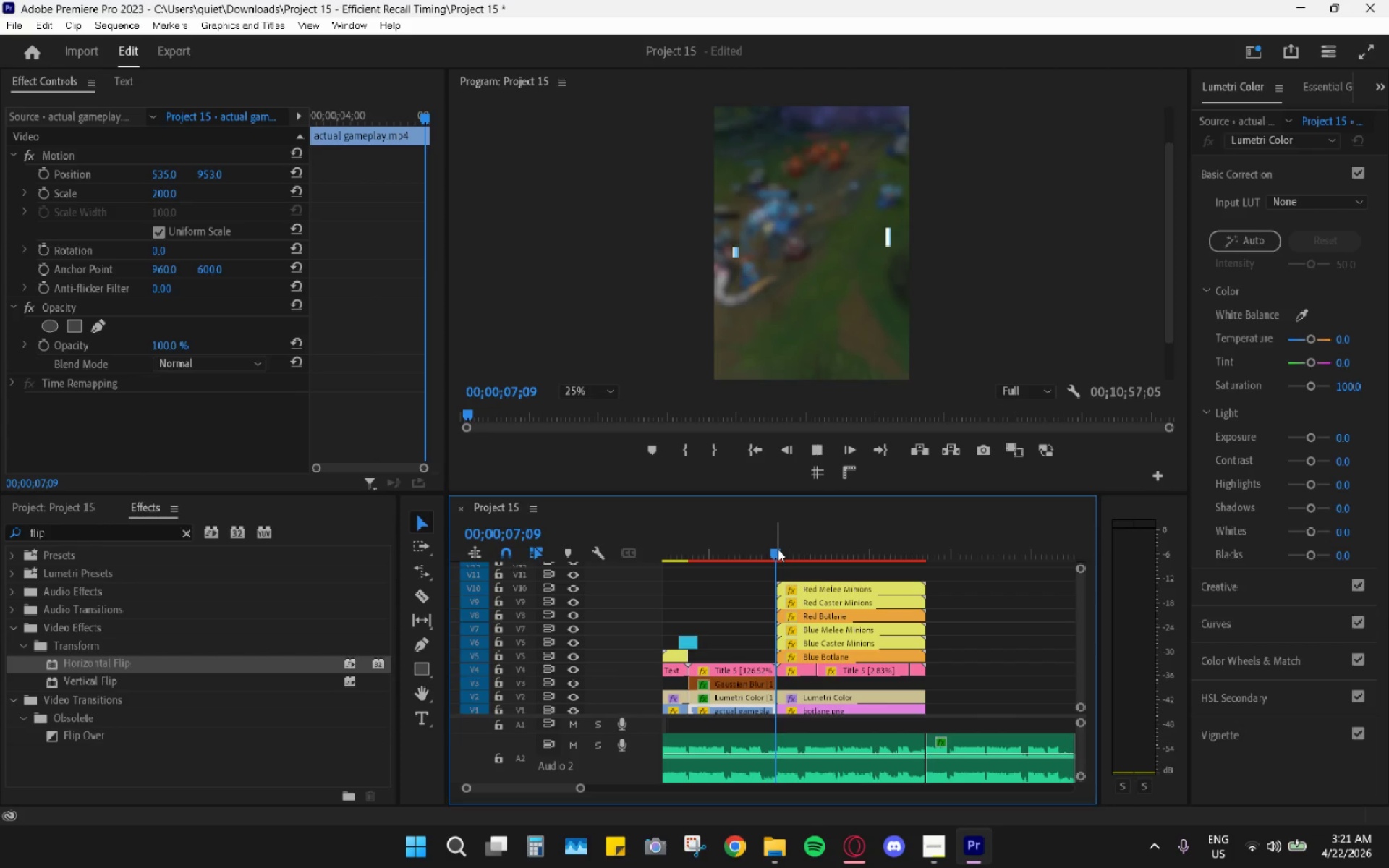 
key(Space)
 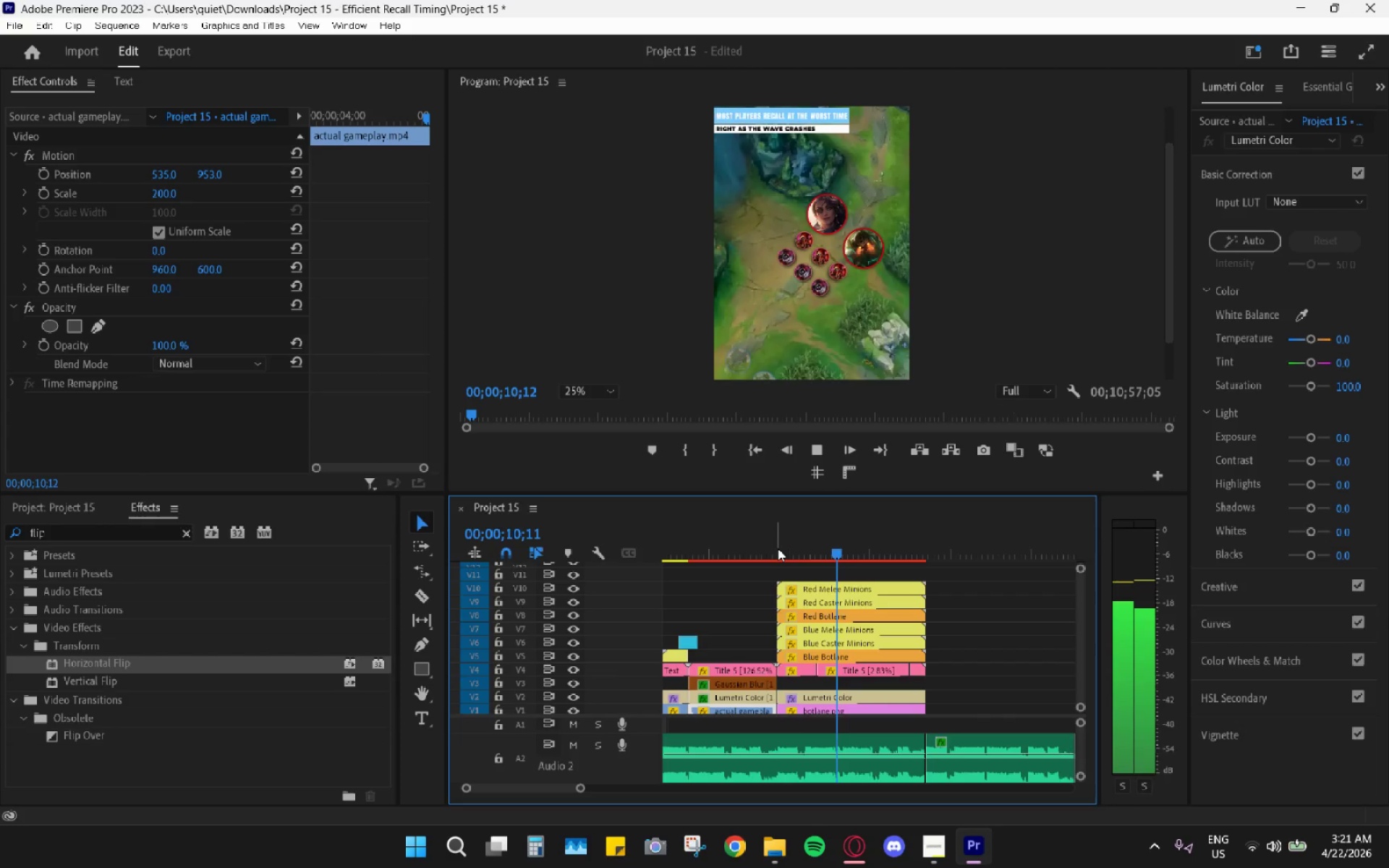 
key(Space)
 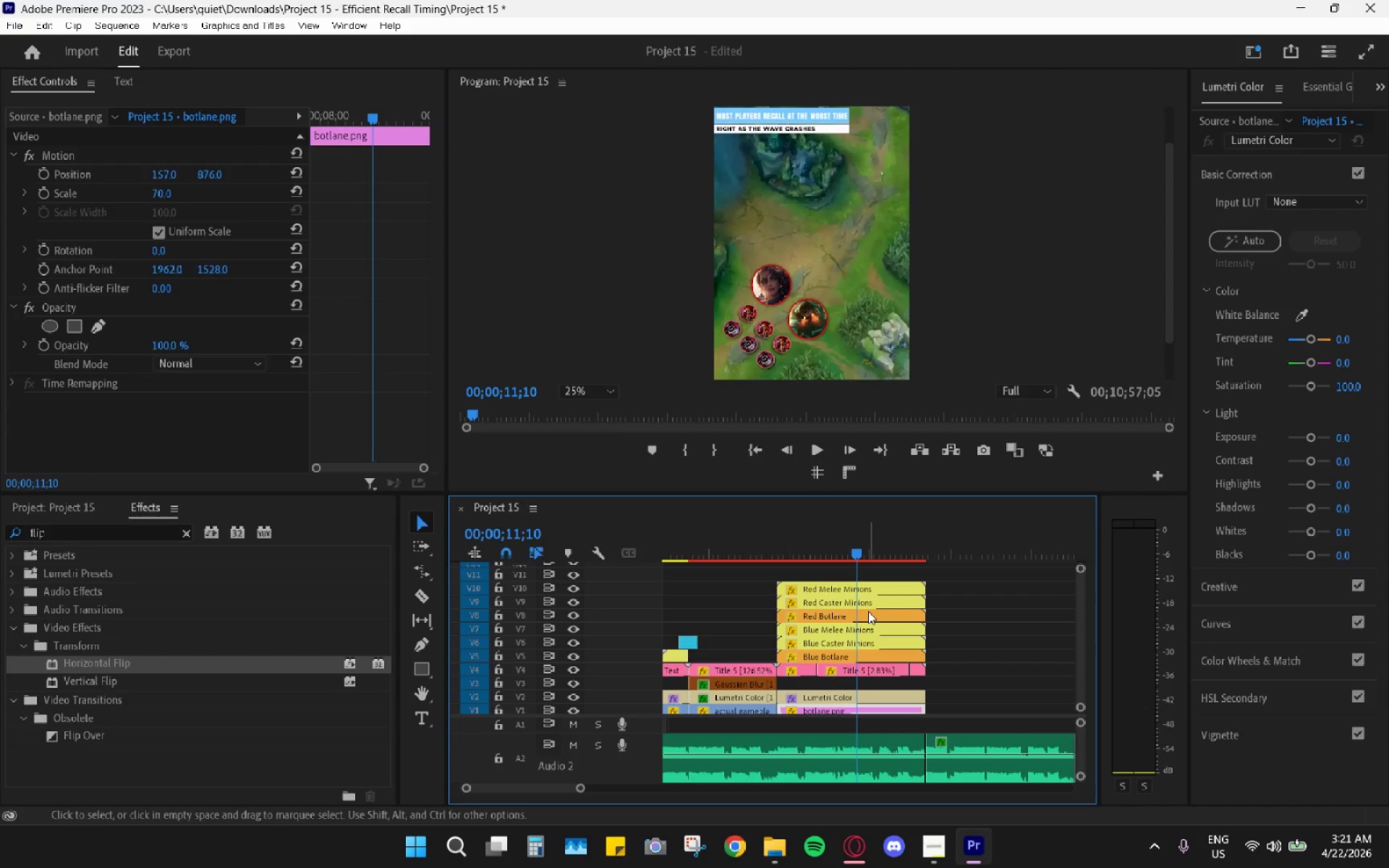 
wait(6.25)
 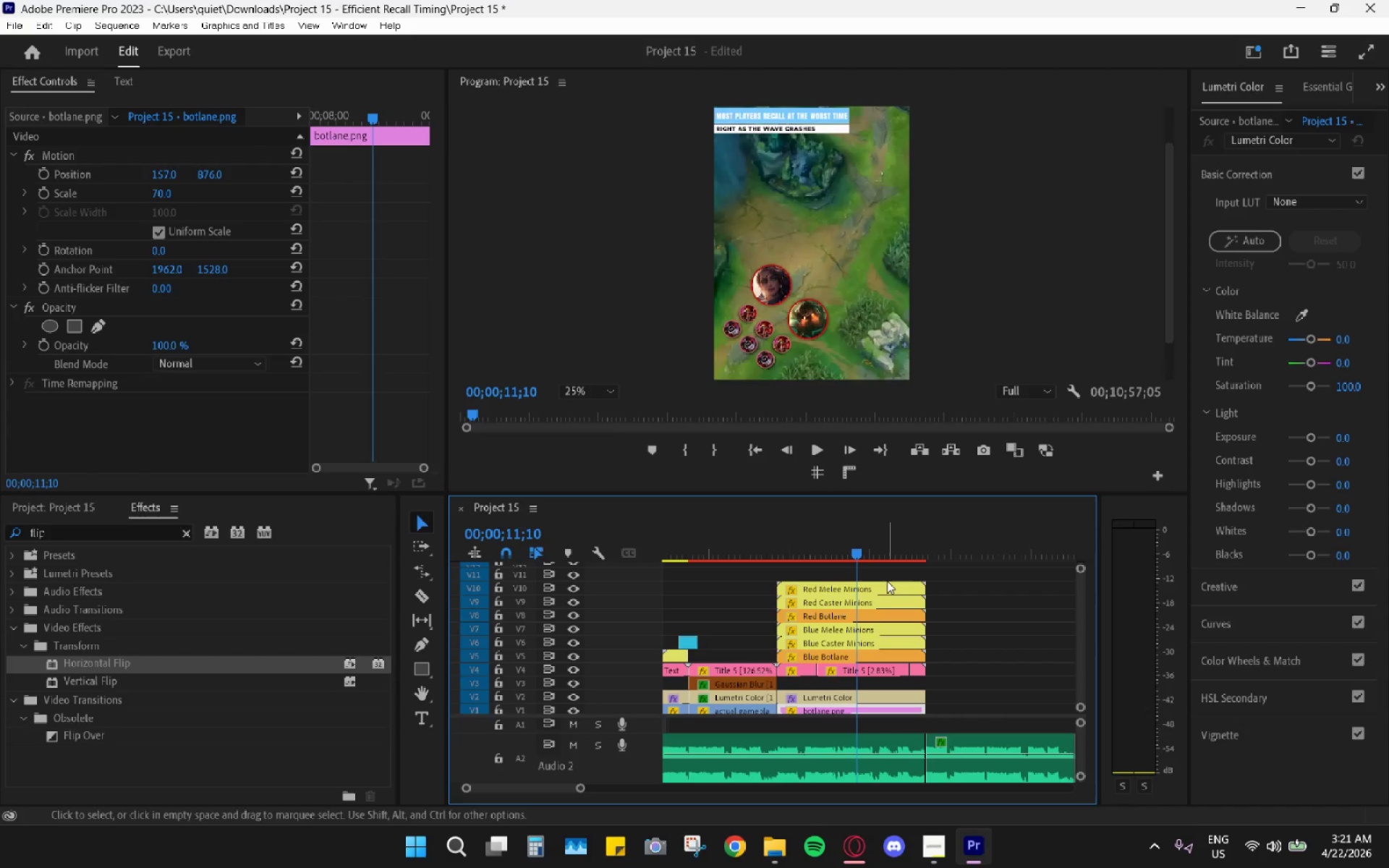 
left_click_drag(start_coordinate=[368, 112], to_coordinate=[370, 119])
 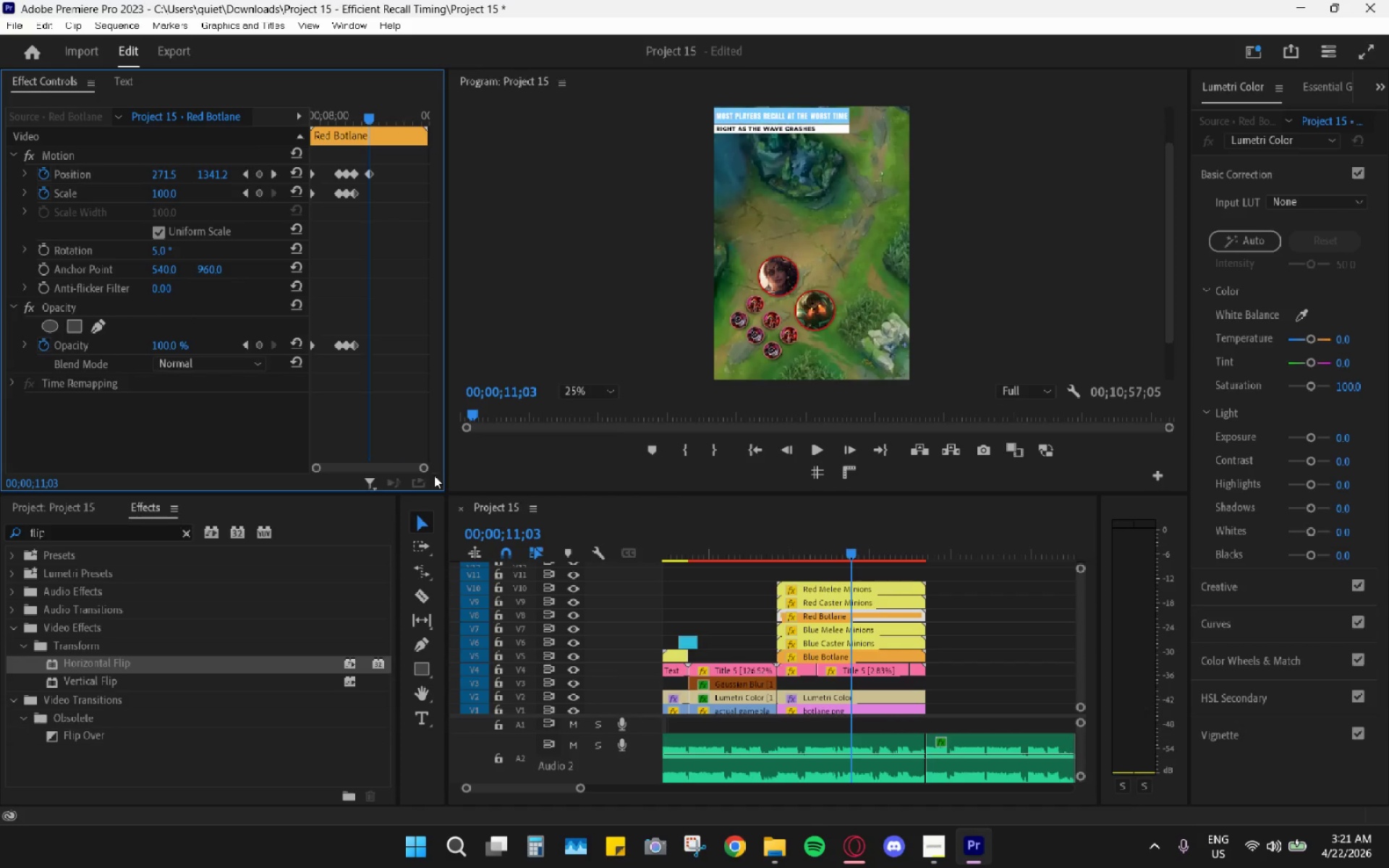 
left_click_drag(start_coordinate=[421, 473], to_coordinate=[414, 471])
 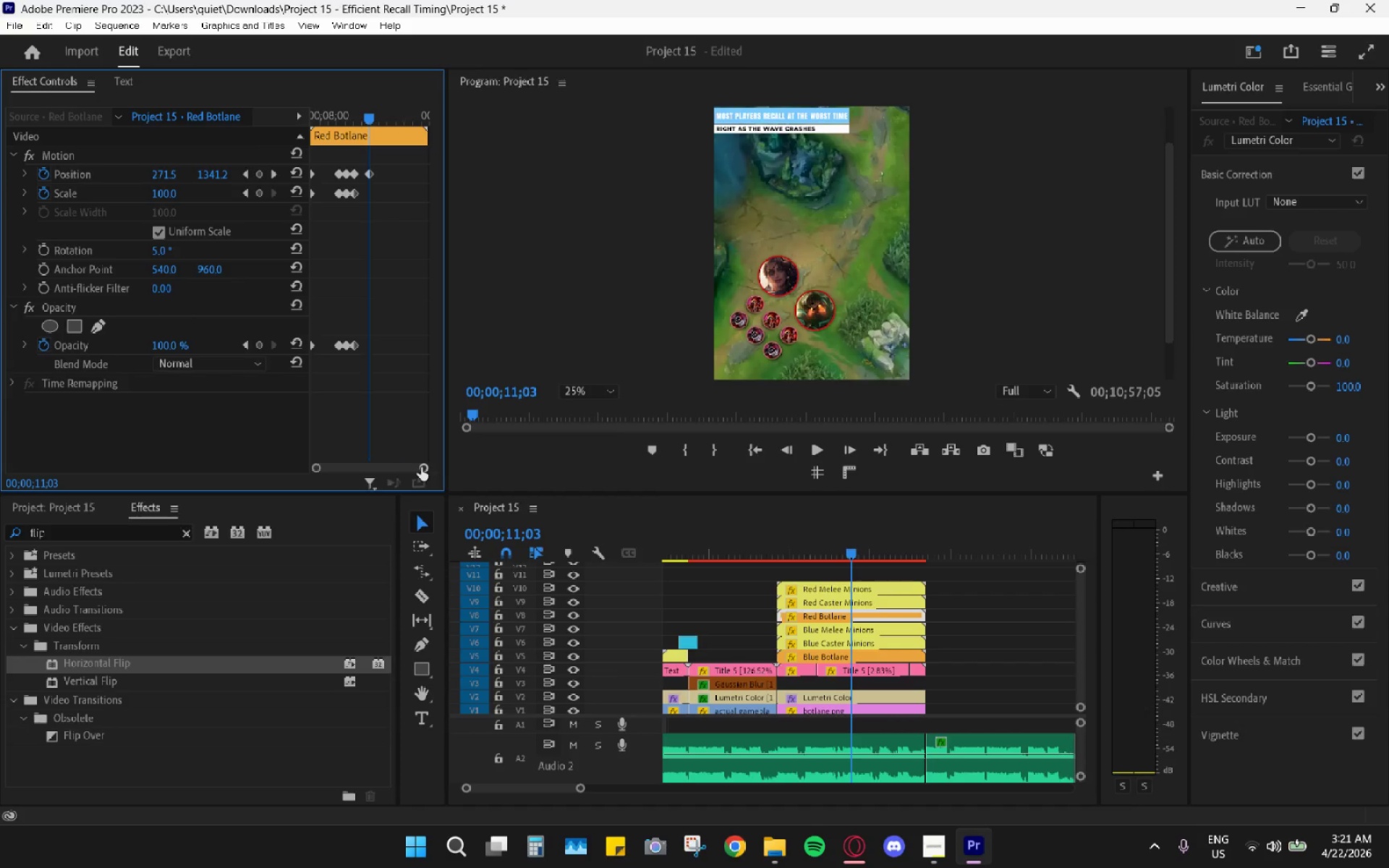 
left_click_drag(start_coordinate=[421, 467], to_coordinate=[402, 465])
 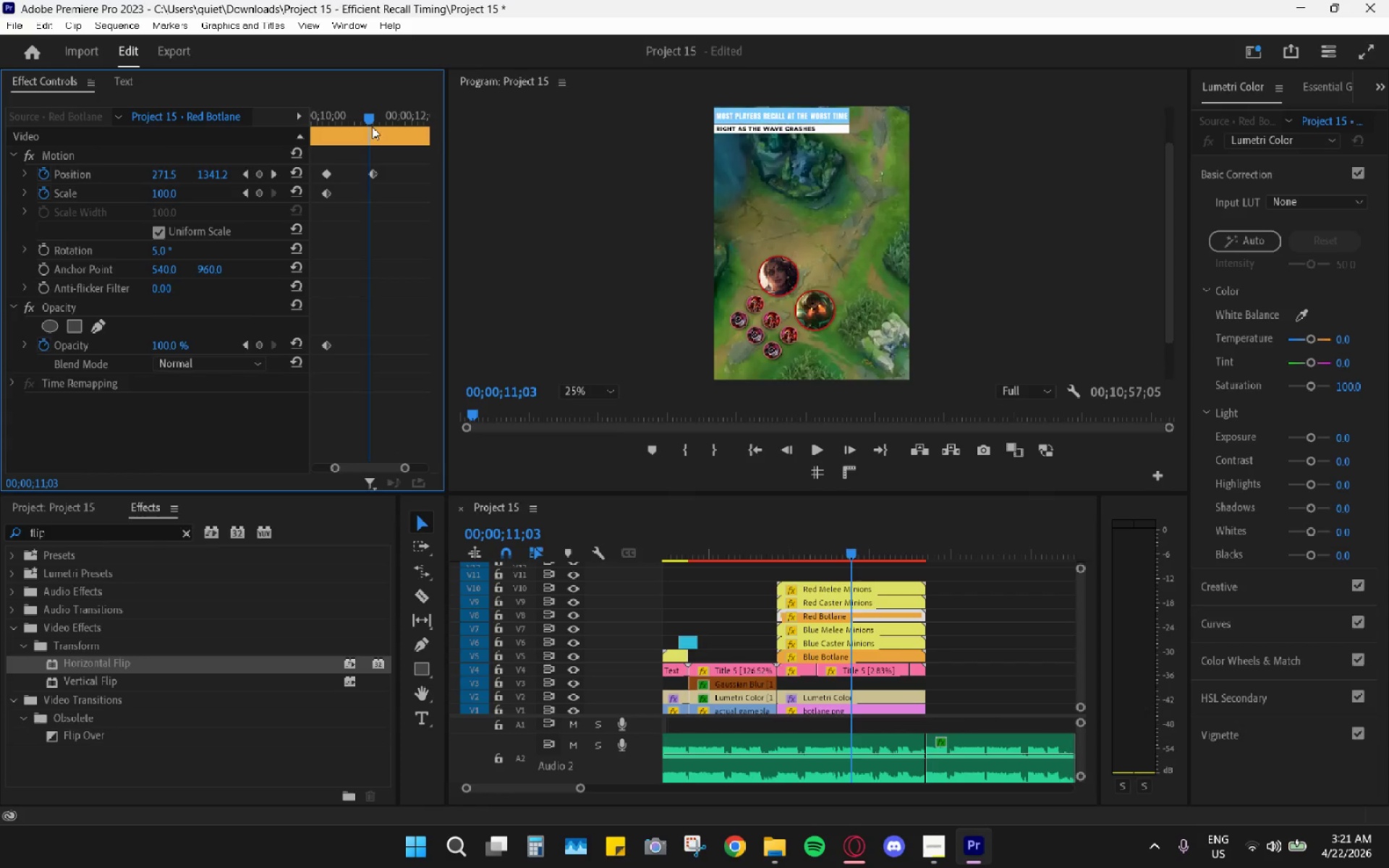 
left_click_drag(start_coordinate=[372, 122], to_coordinate=[377, 126])
 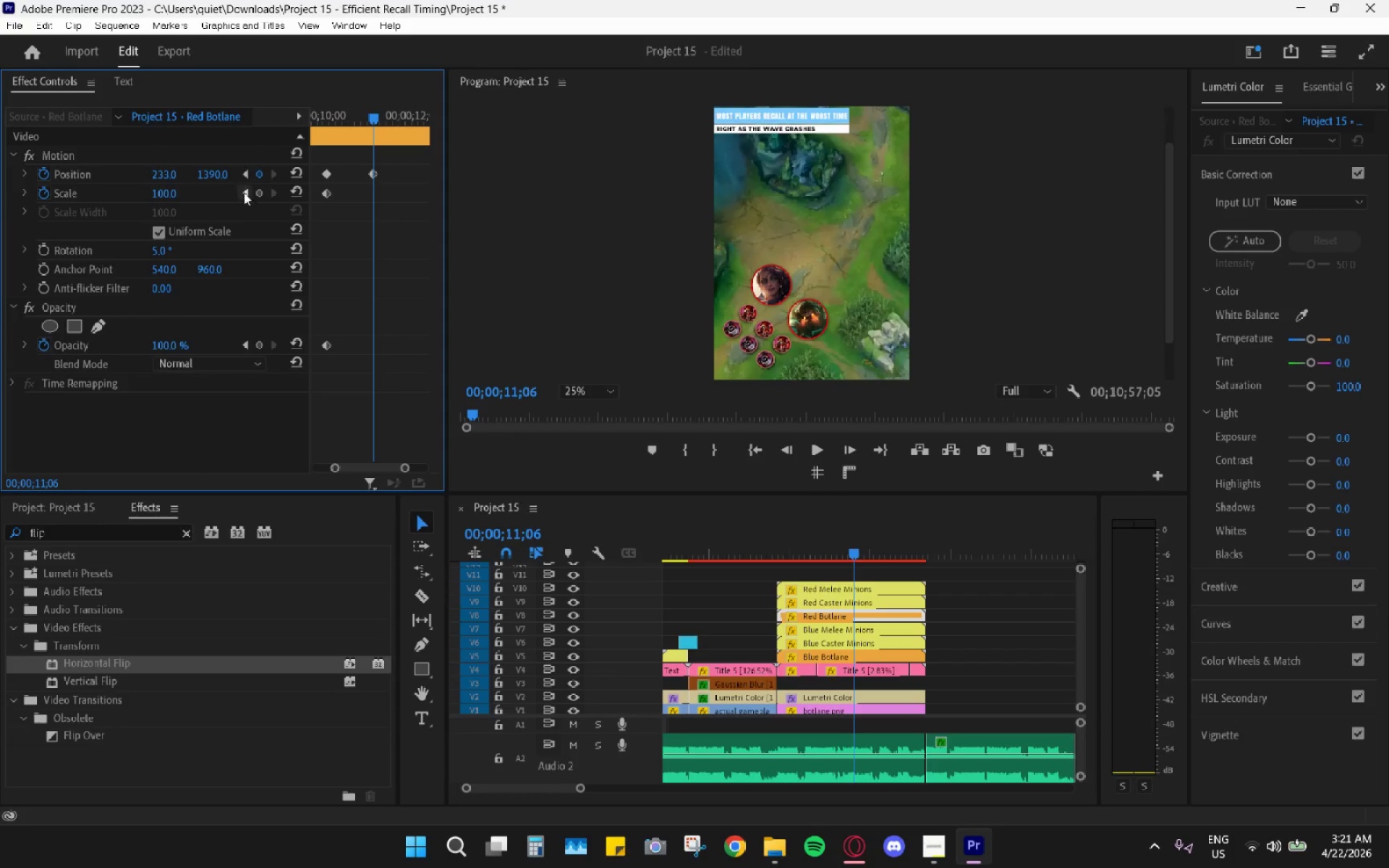 
left_click([257, 200])
 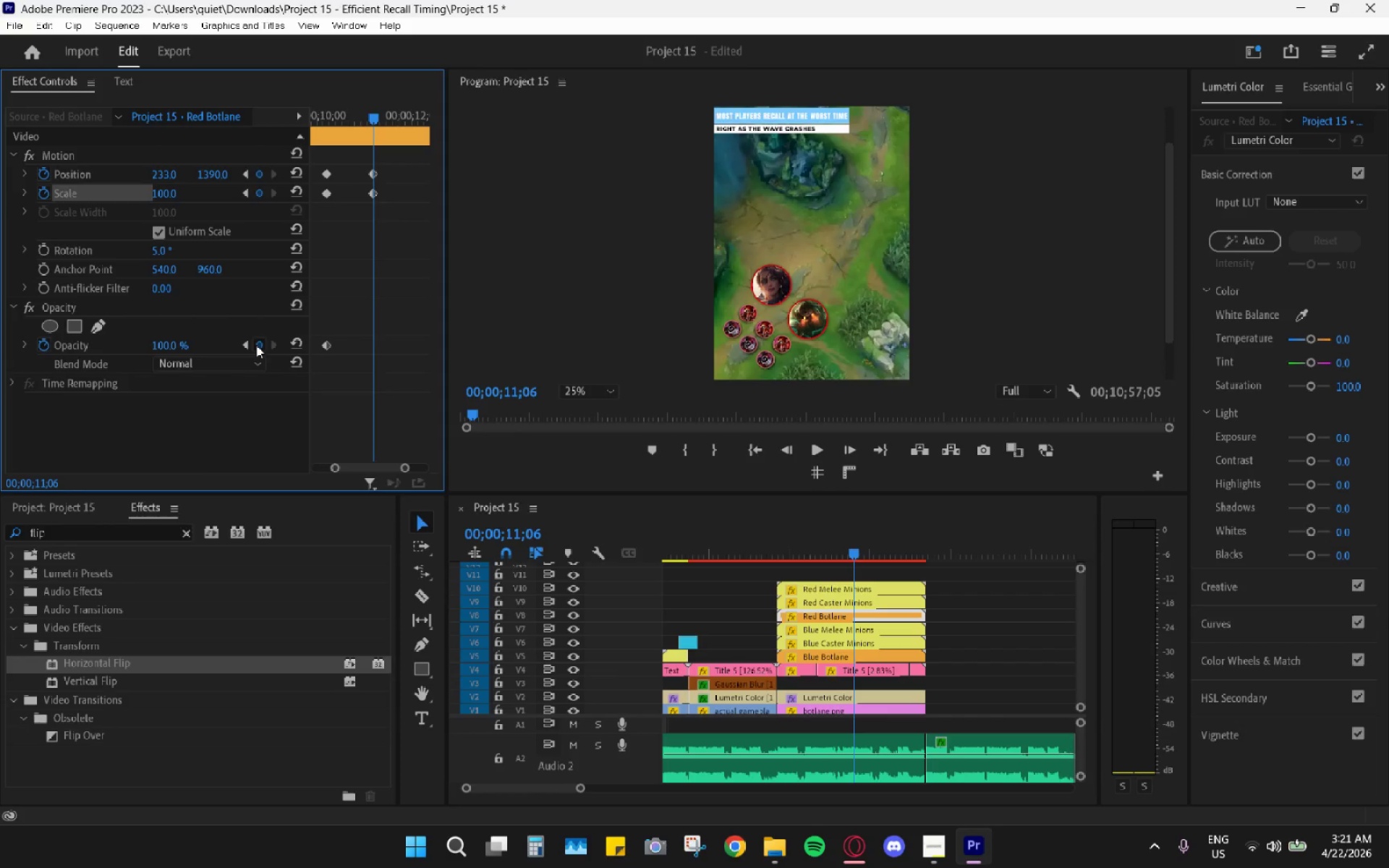 
left_click_drag(start_coordinate=[373, 112], to_coordinate=[375, 130])
 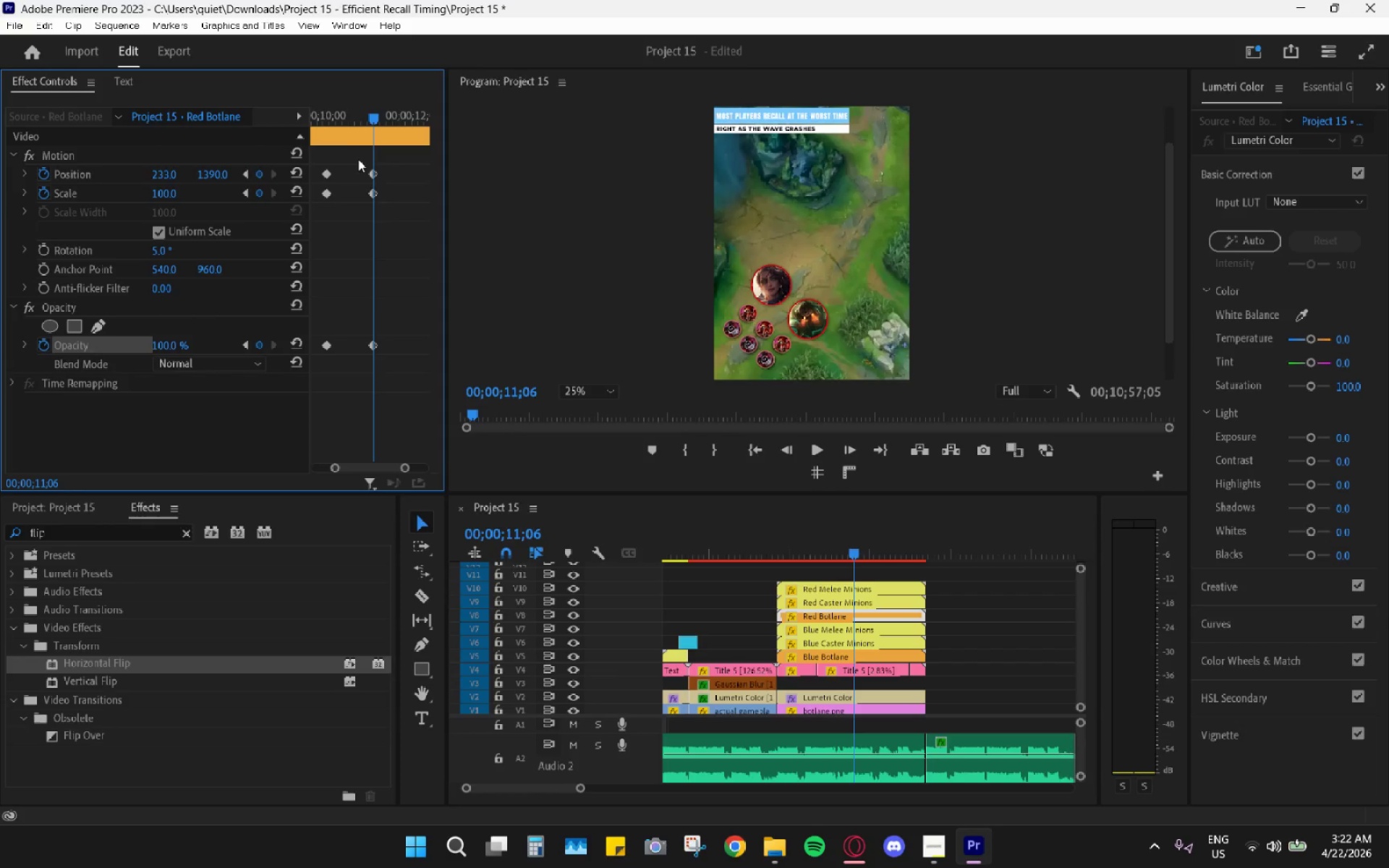 
left_click_drag(start_coordinate=[357, 160], to_coordinate=[387, 339])
 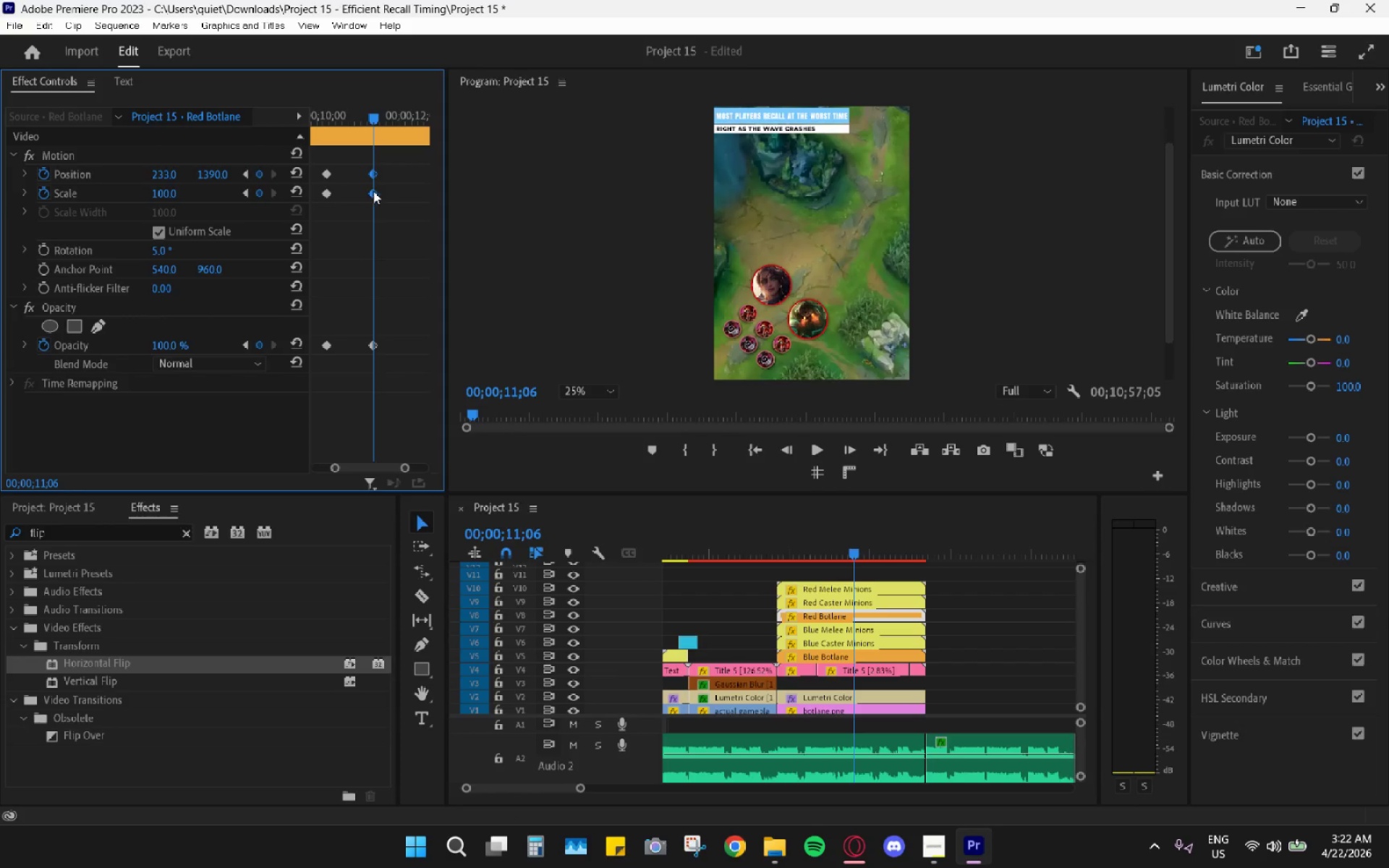 
left_click_drag(start_coordinate=[375, 115], to_coordinate=[405, 124])
 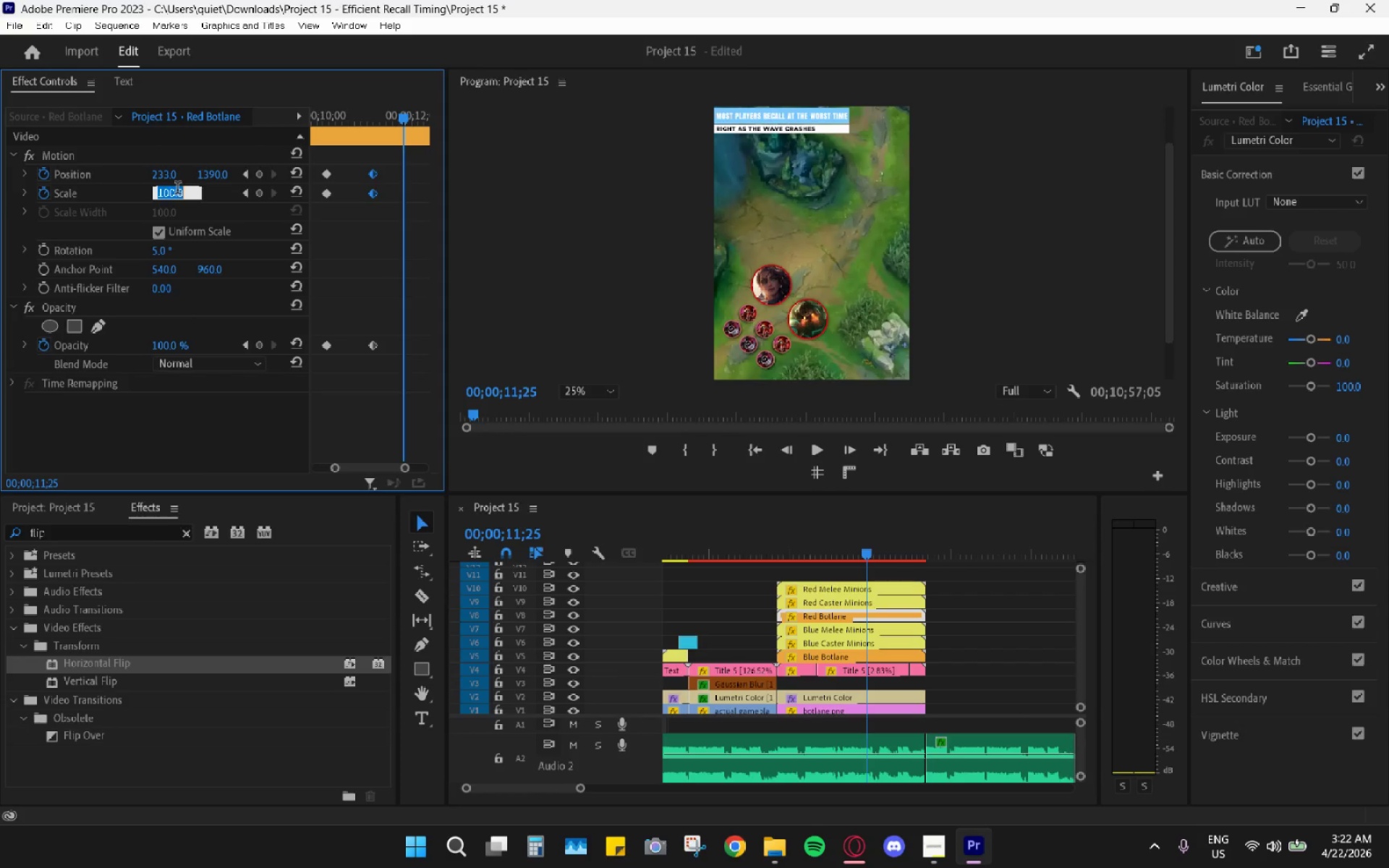 
key(Numpad5)
 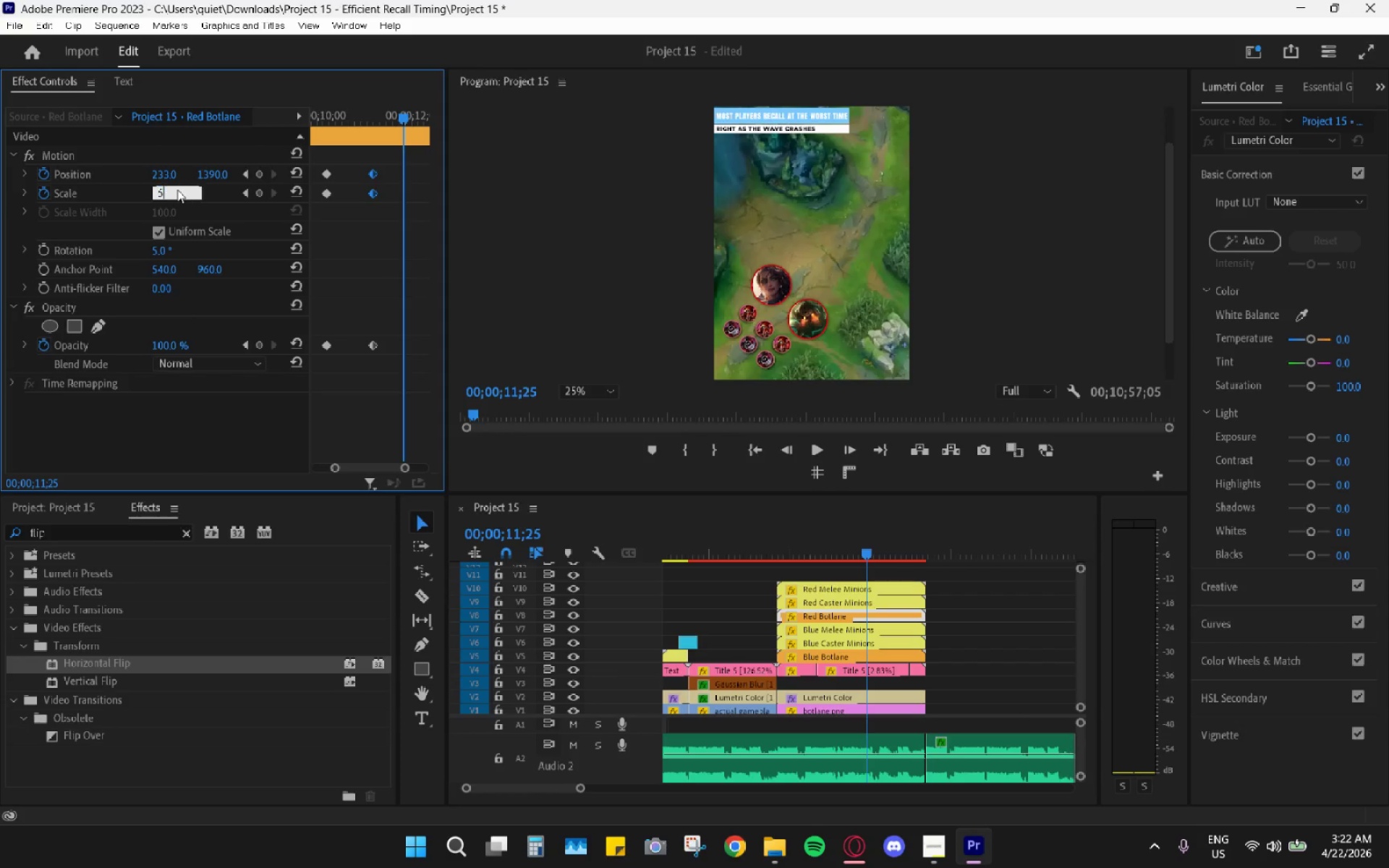 
key(Numpad0)
 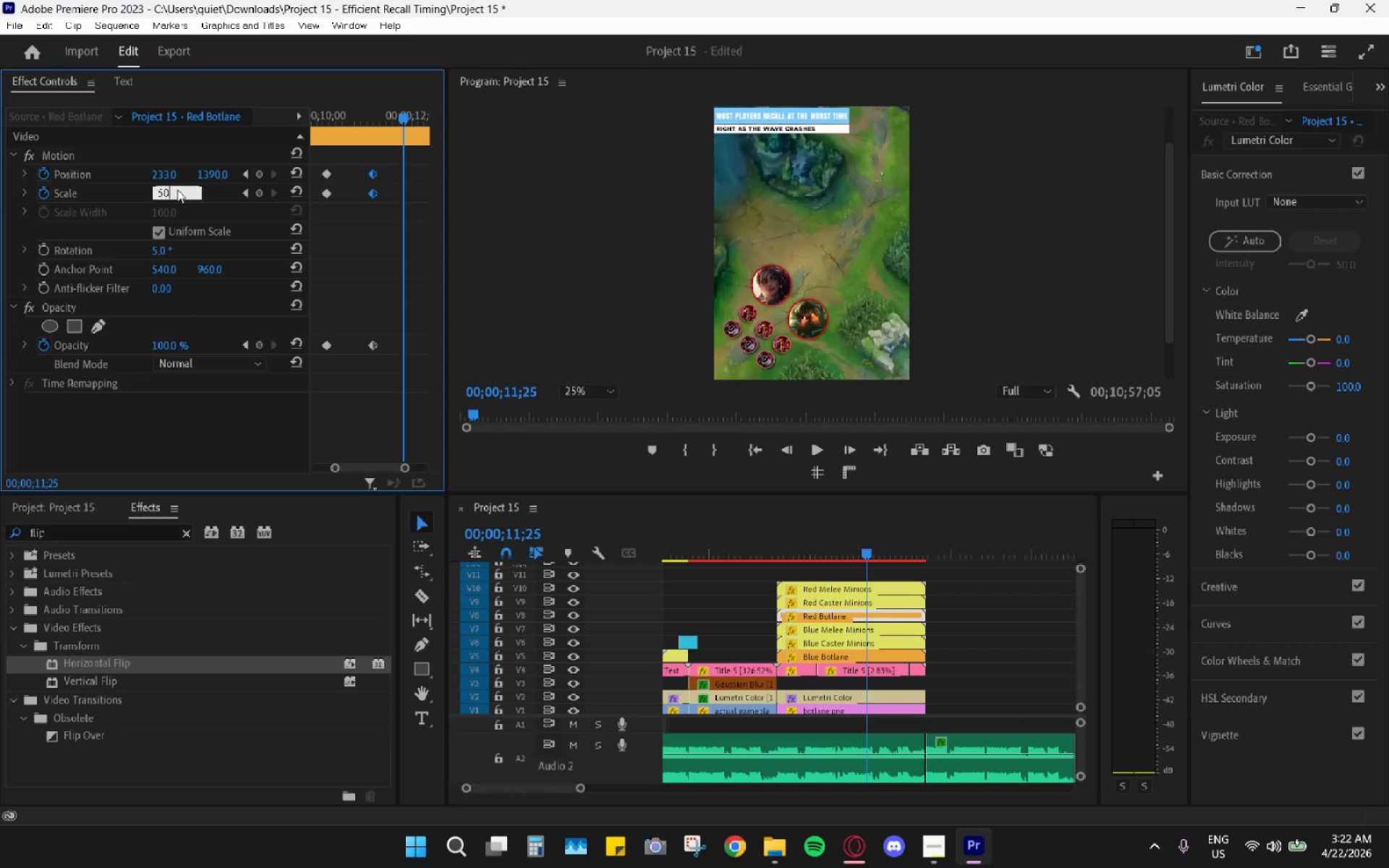 
key(Enter)
 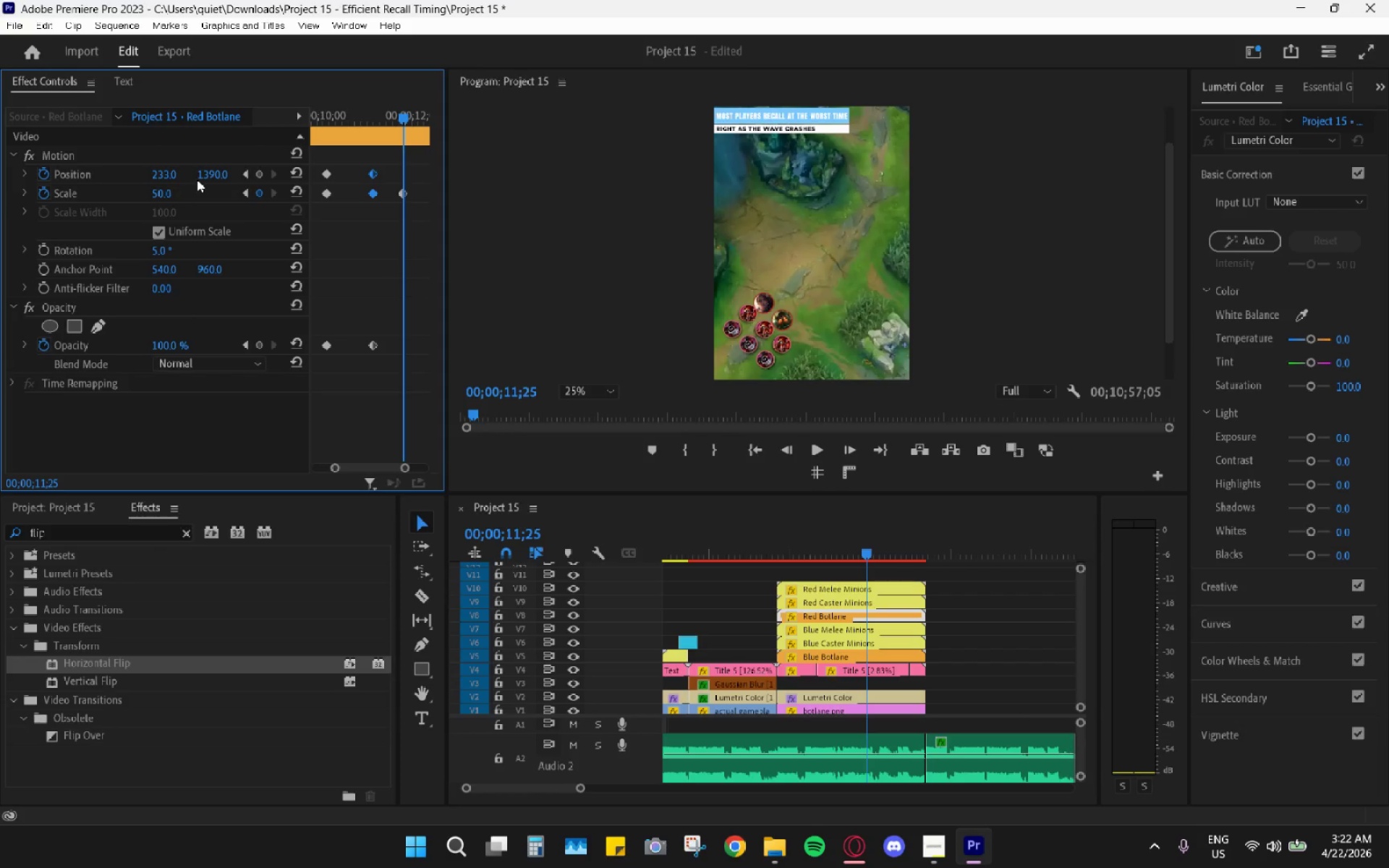 
left_click_drag(start_coordinate=[203, 172], to_coordinate=[214, 179])
 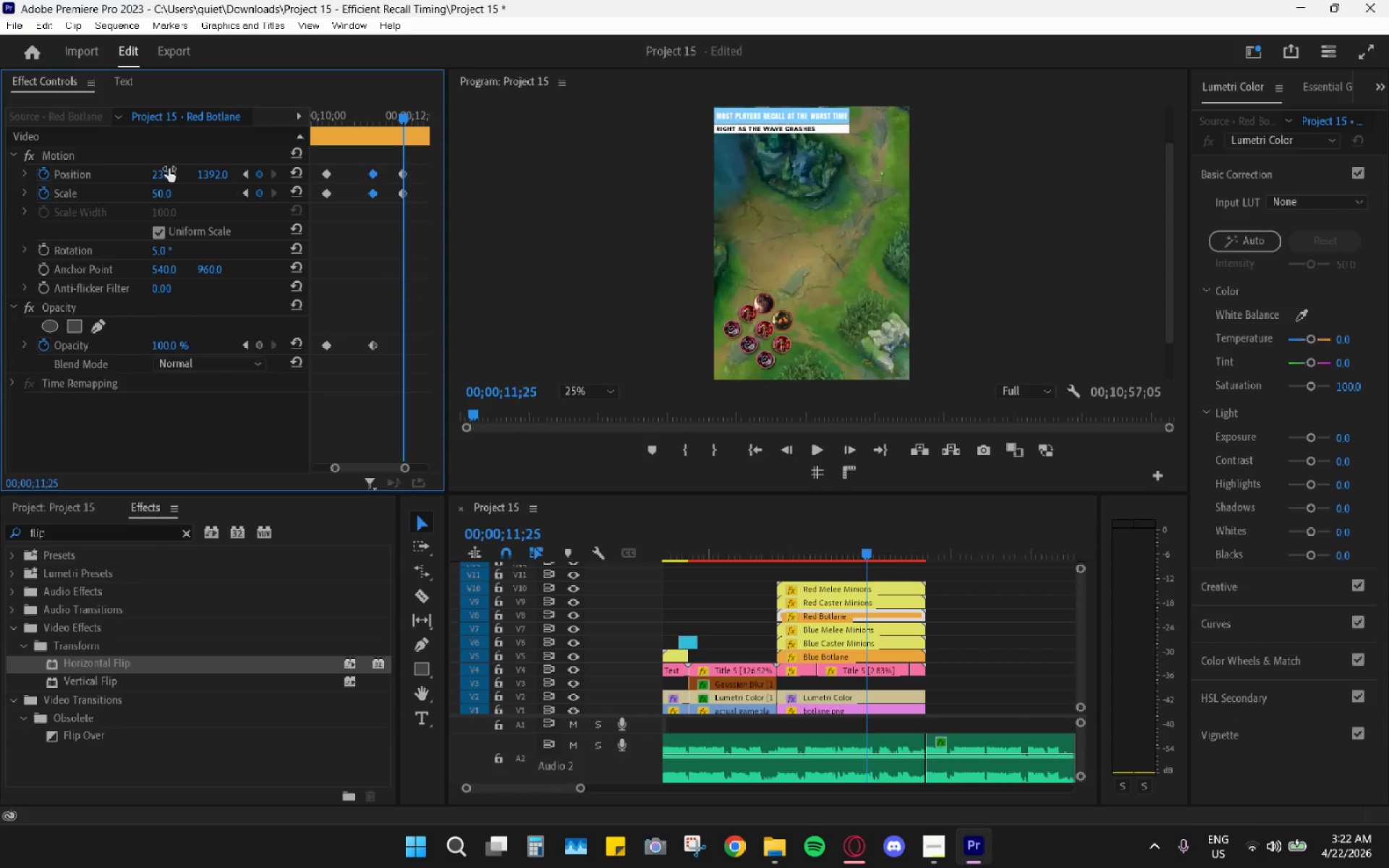 
left_click_drag(start_coordinate=[150, 172], to_coordinate=[244, 174])
 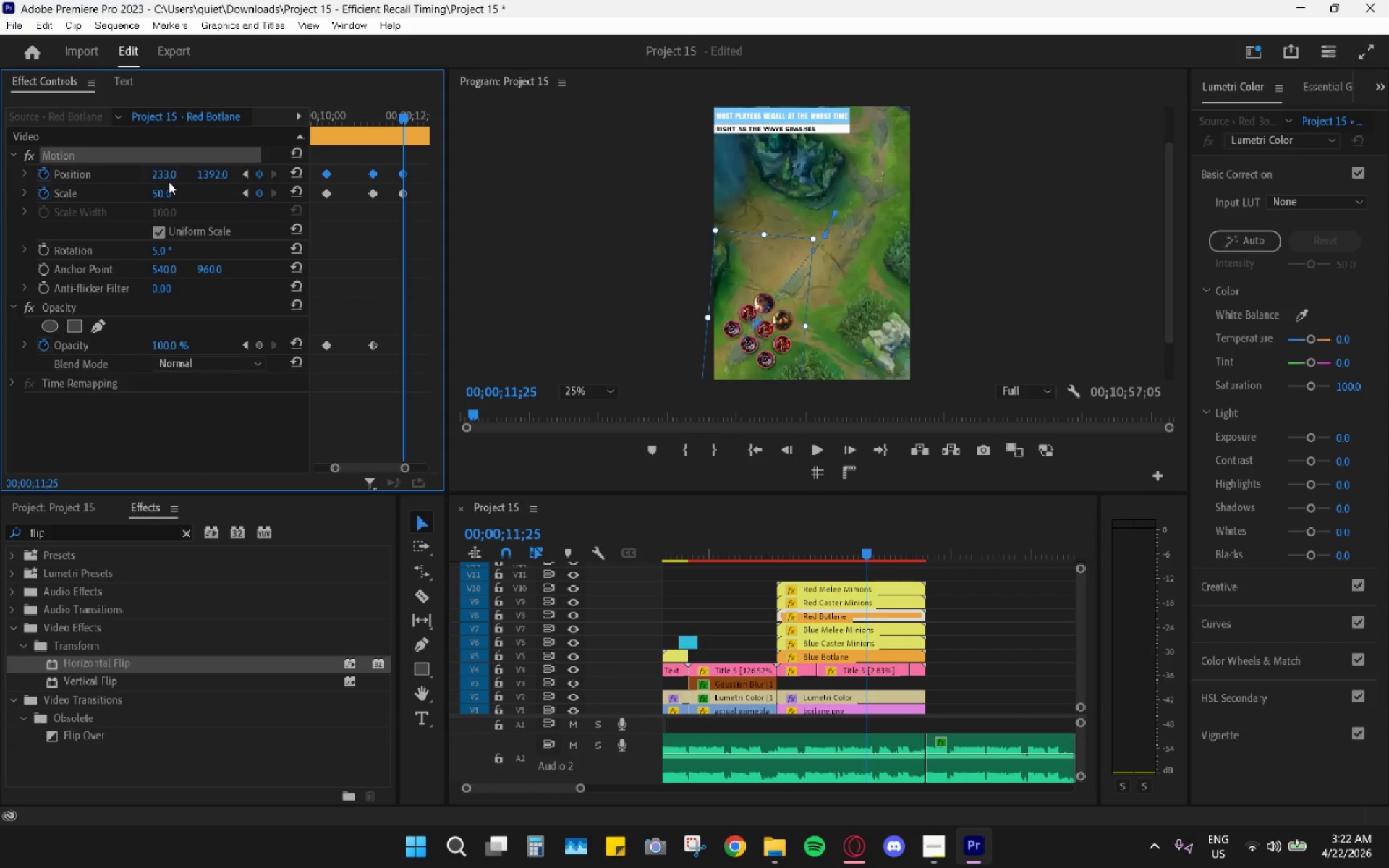 
left_click_drag(start_coordinate=[159, 177], to_coordinate=[264, 170])
 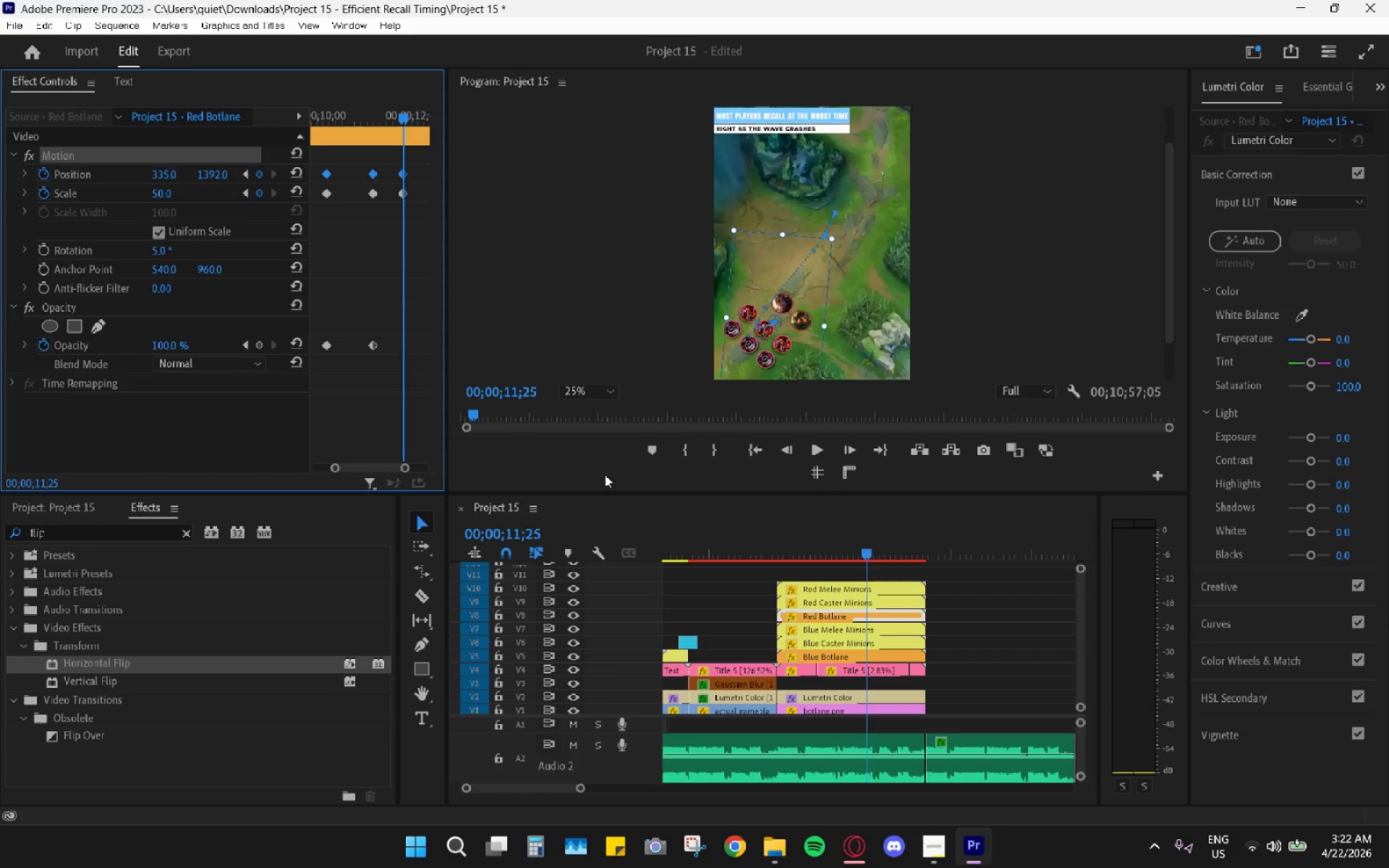 
key(Control+Z)
 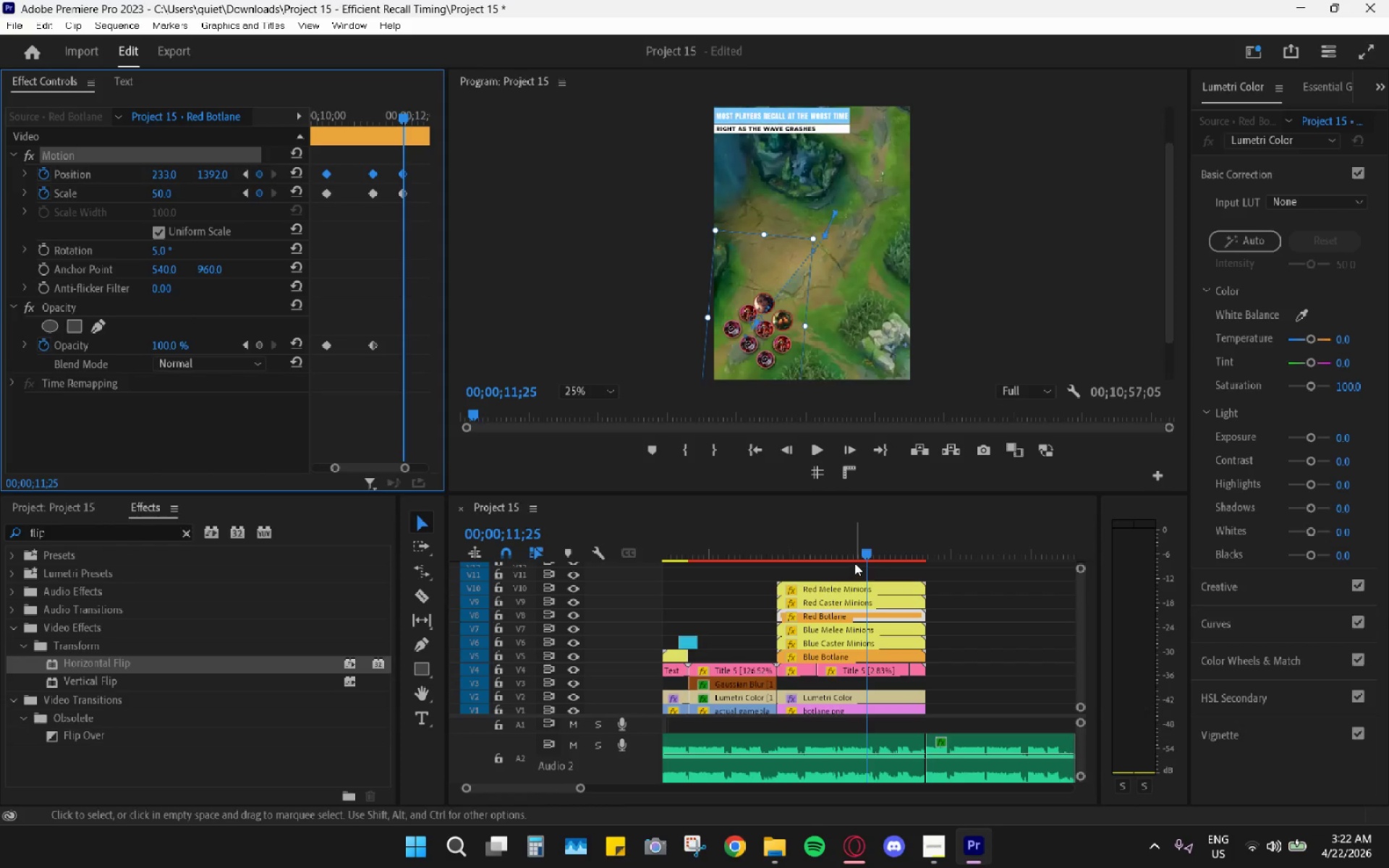 
key(Control+Z)
 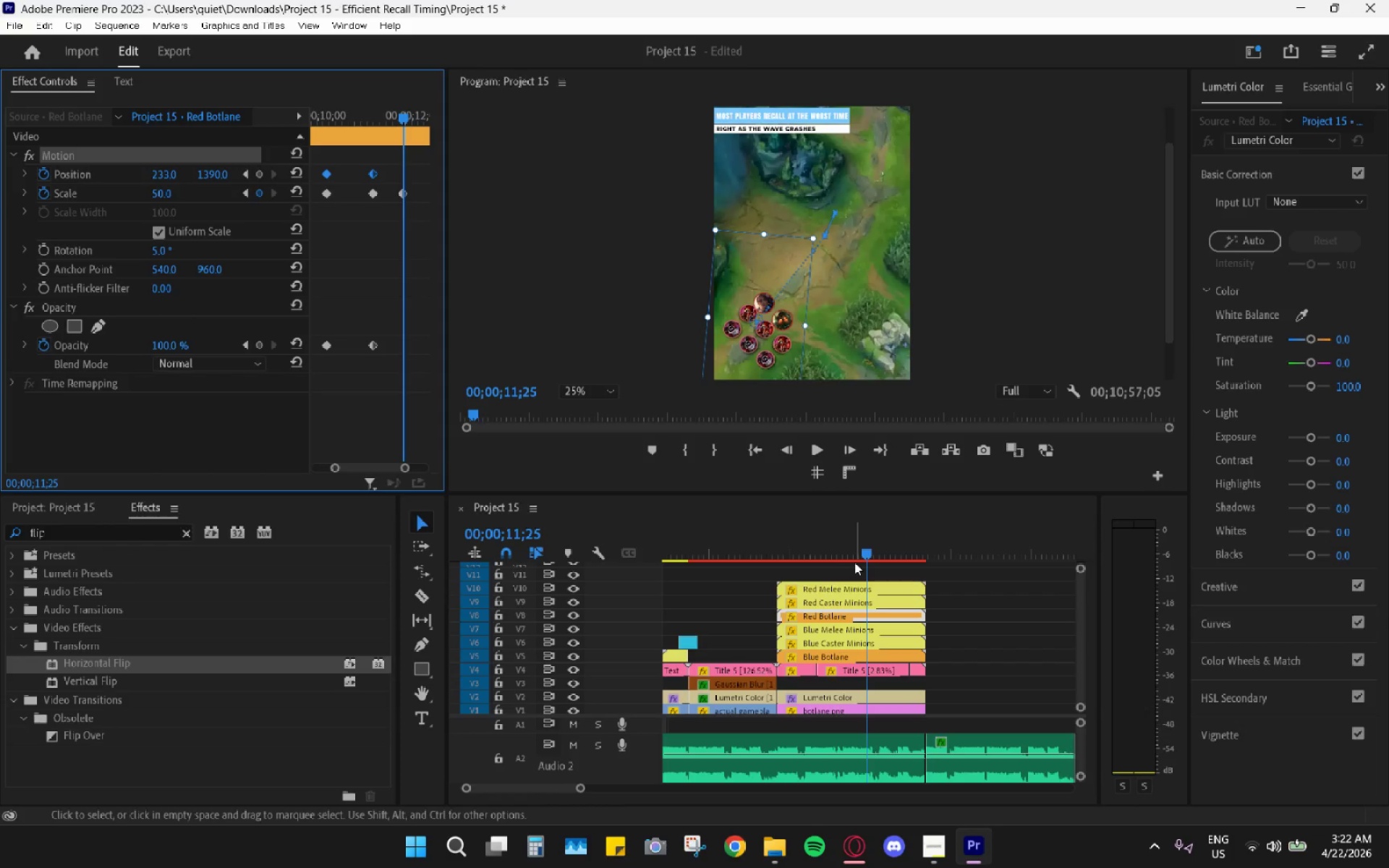 
left_click([846, 572])
 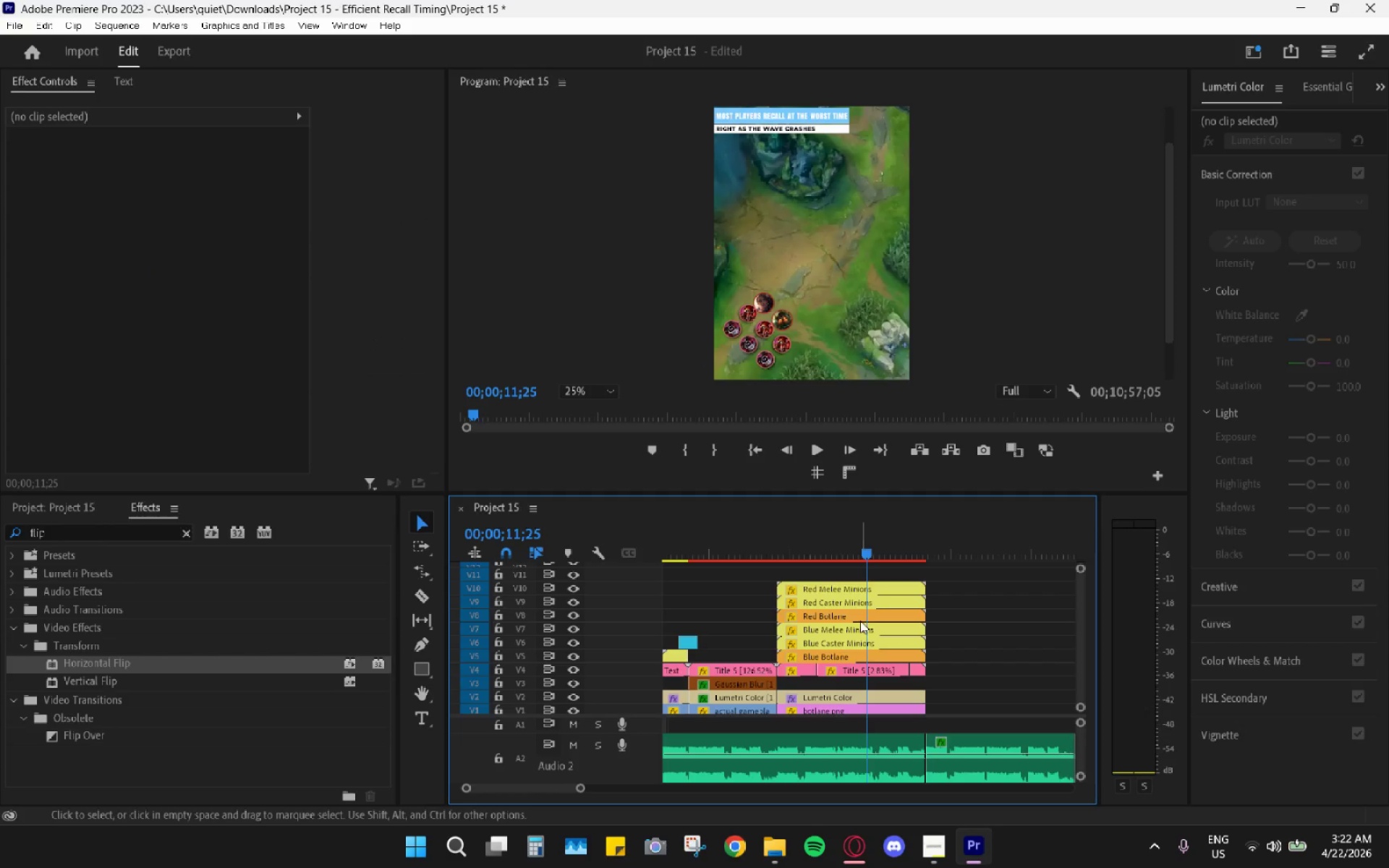 
double_click([872, 618])
 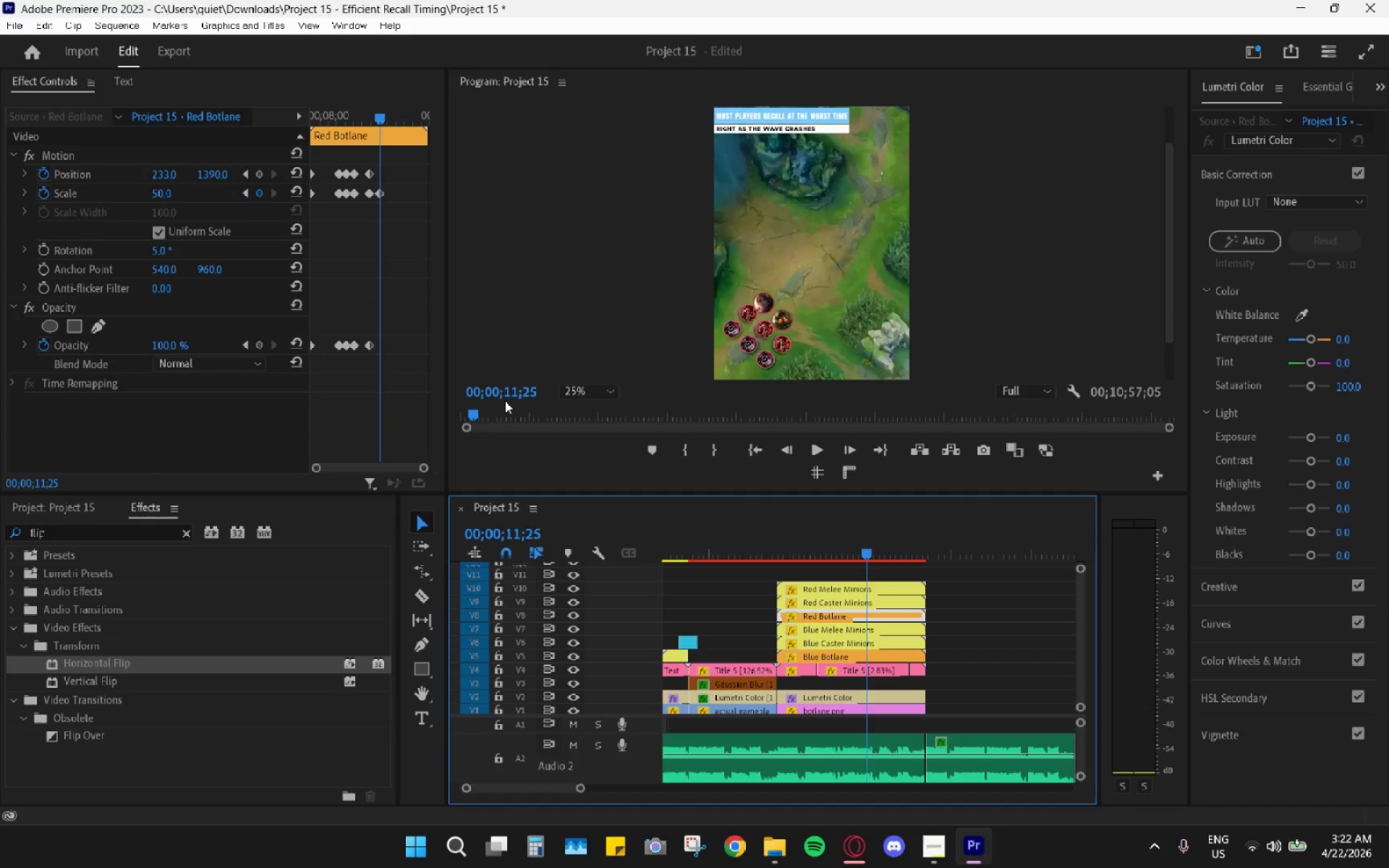 
key(Control+Z)
 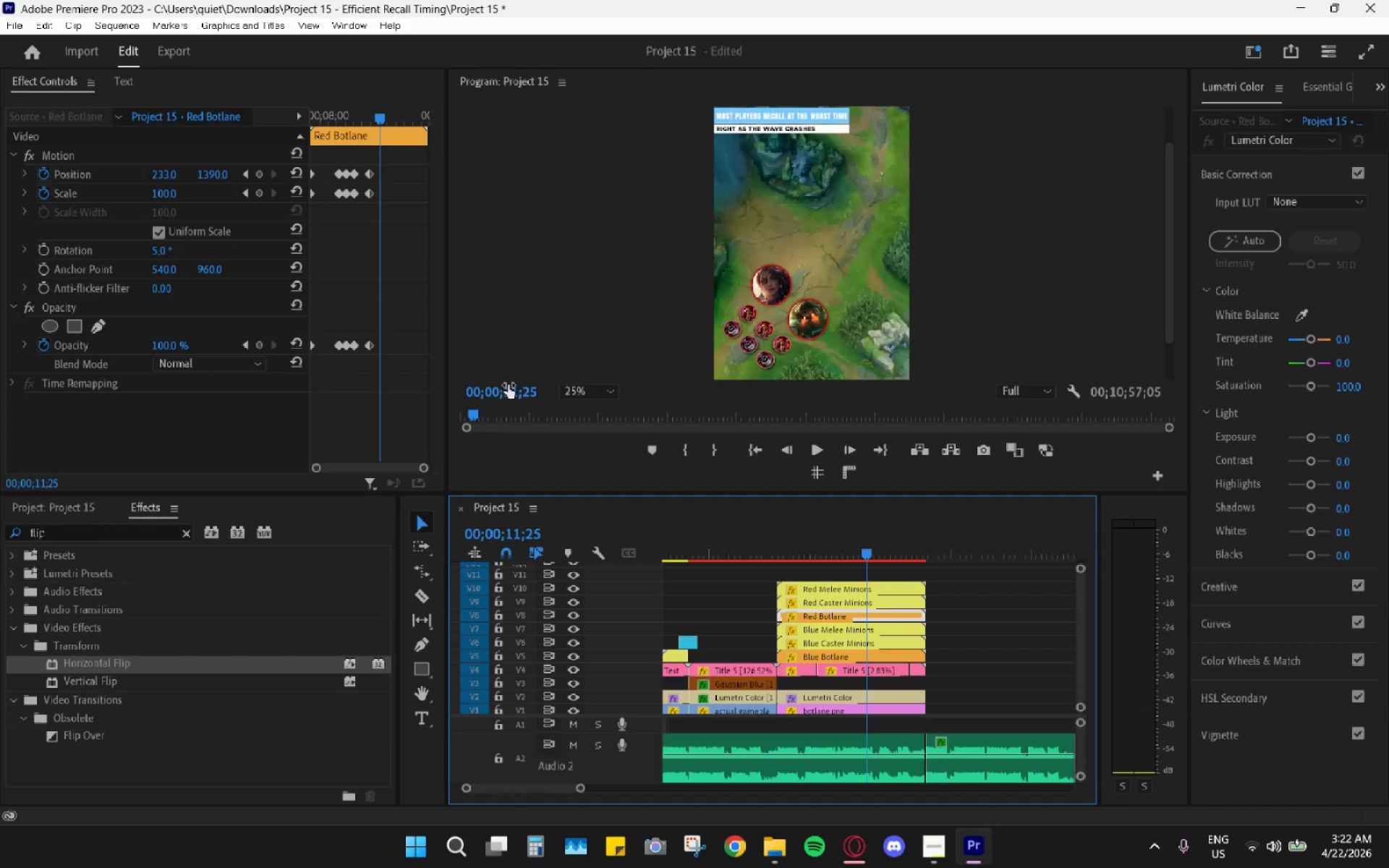 
key(Control+Z)
 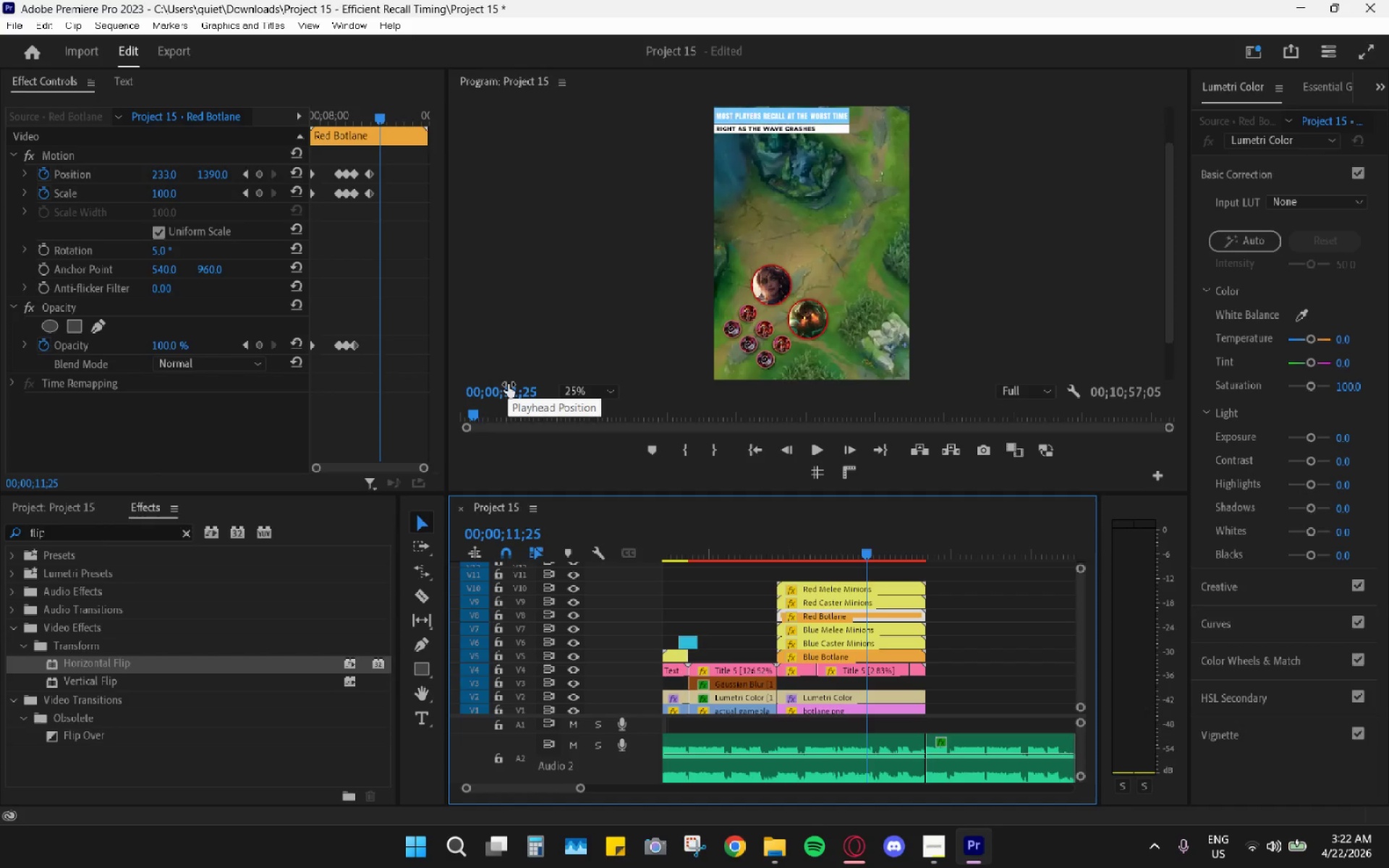 
key(Control+Shift+Z)
 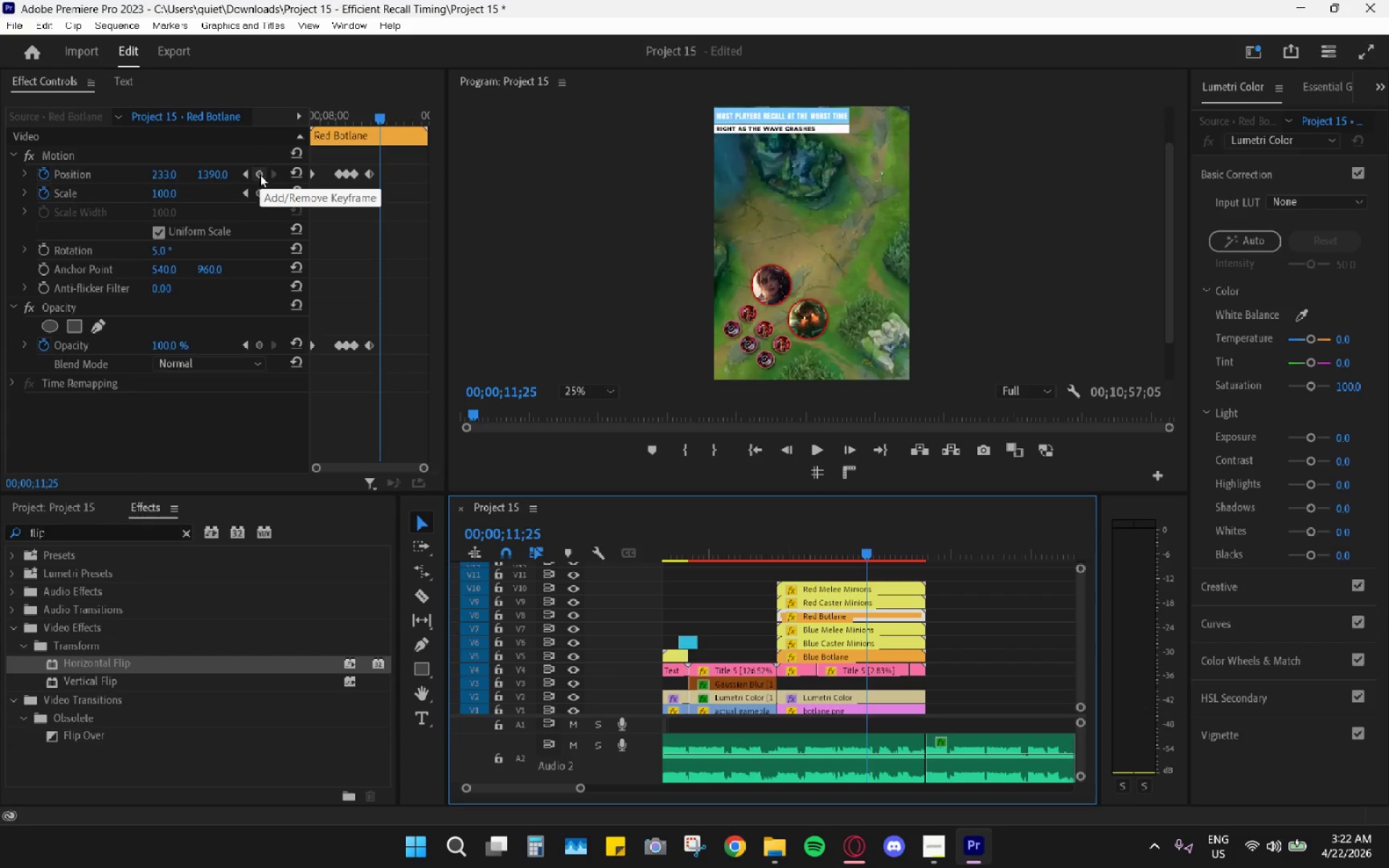 
wait(6.78)
 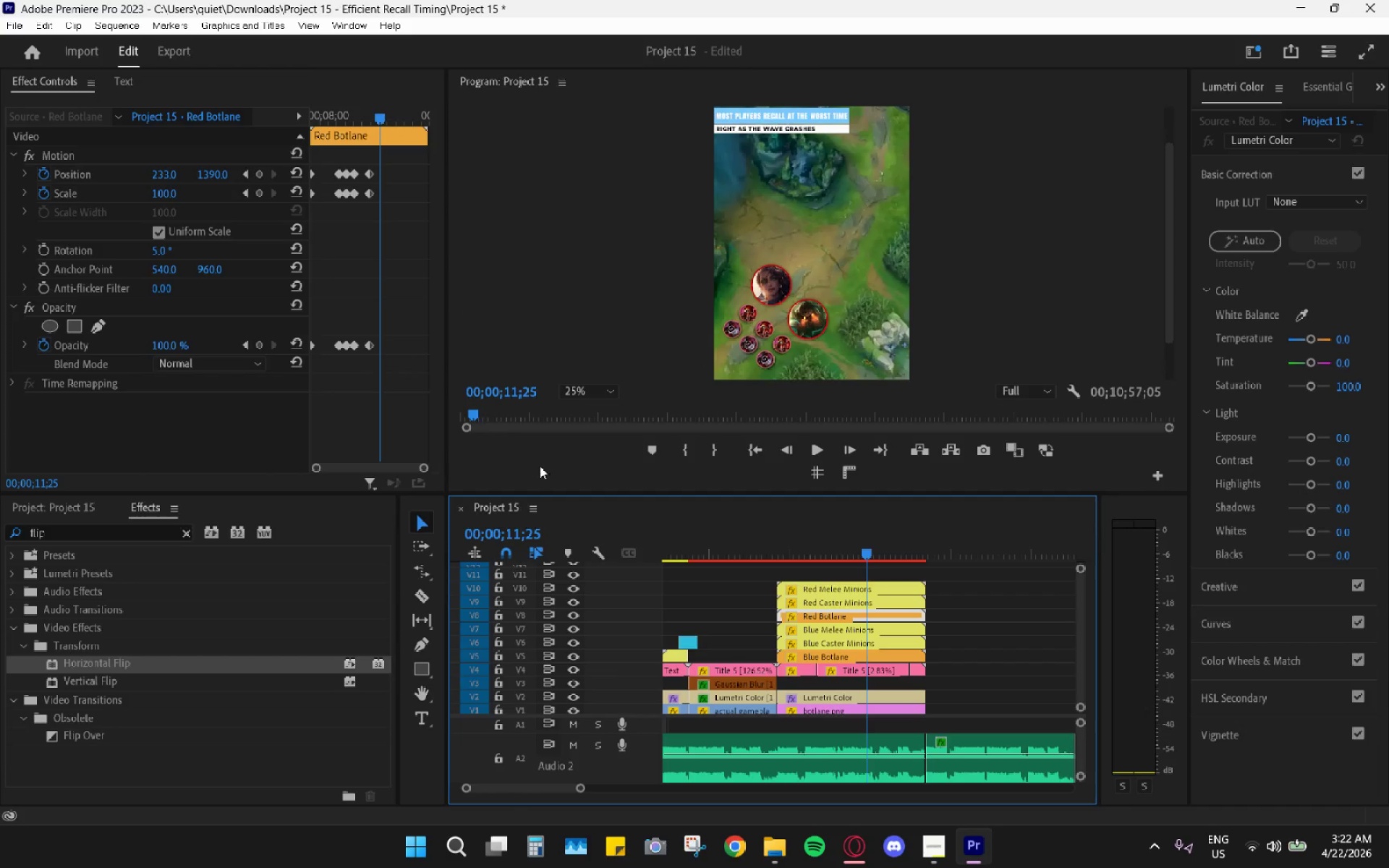 
left_click([258, 175])
 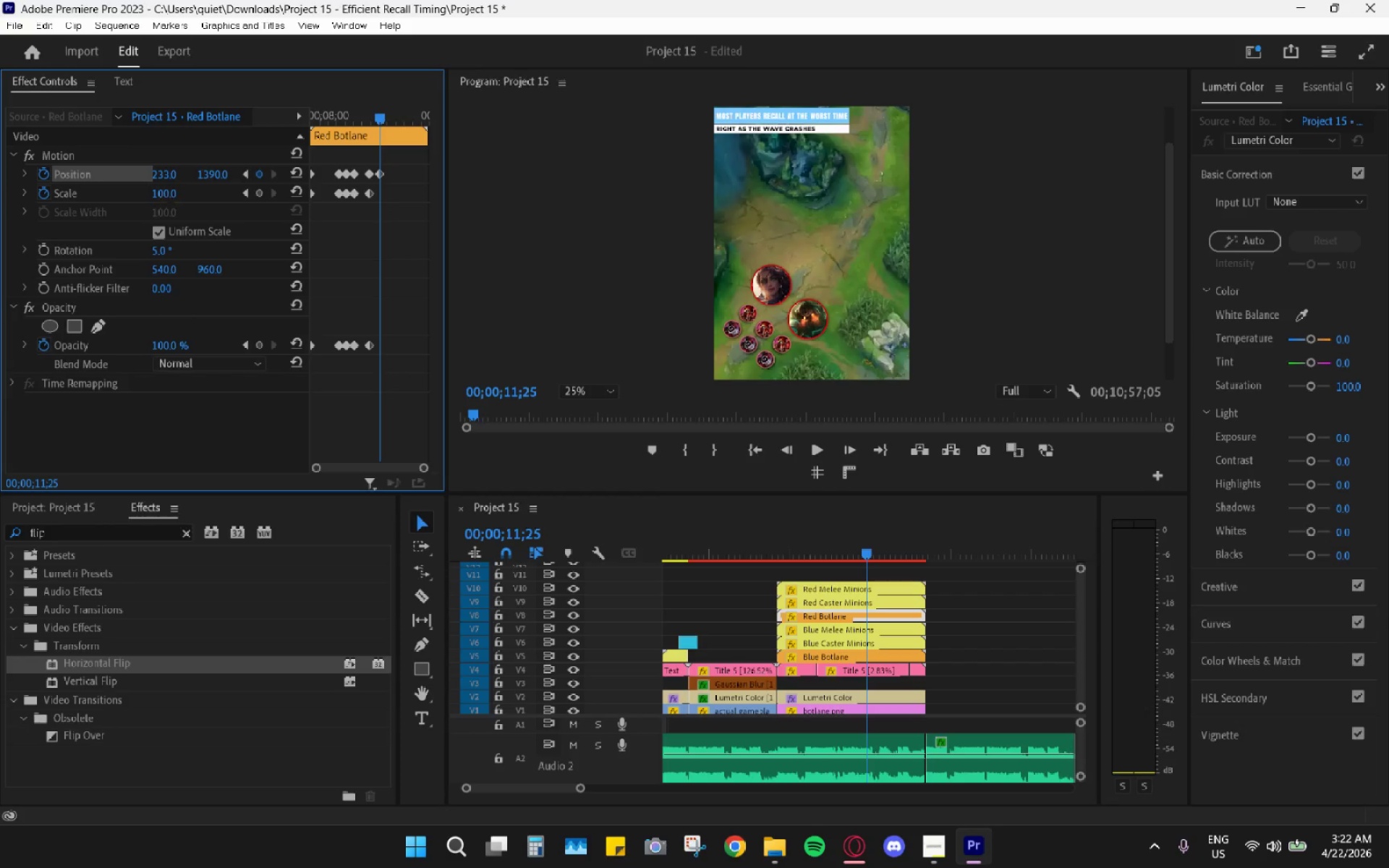 
key(Numpad5)
 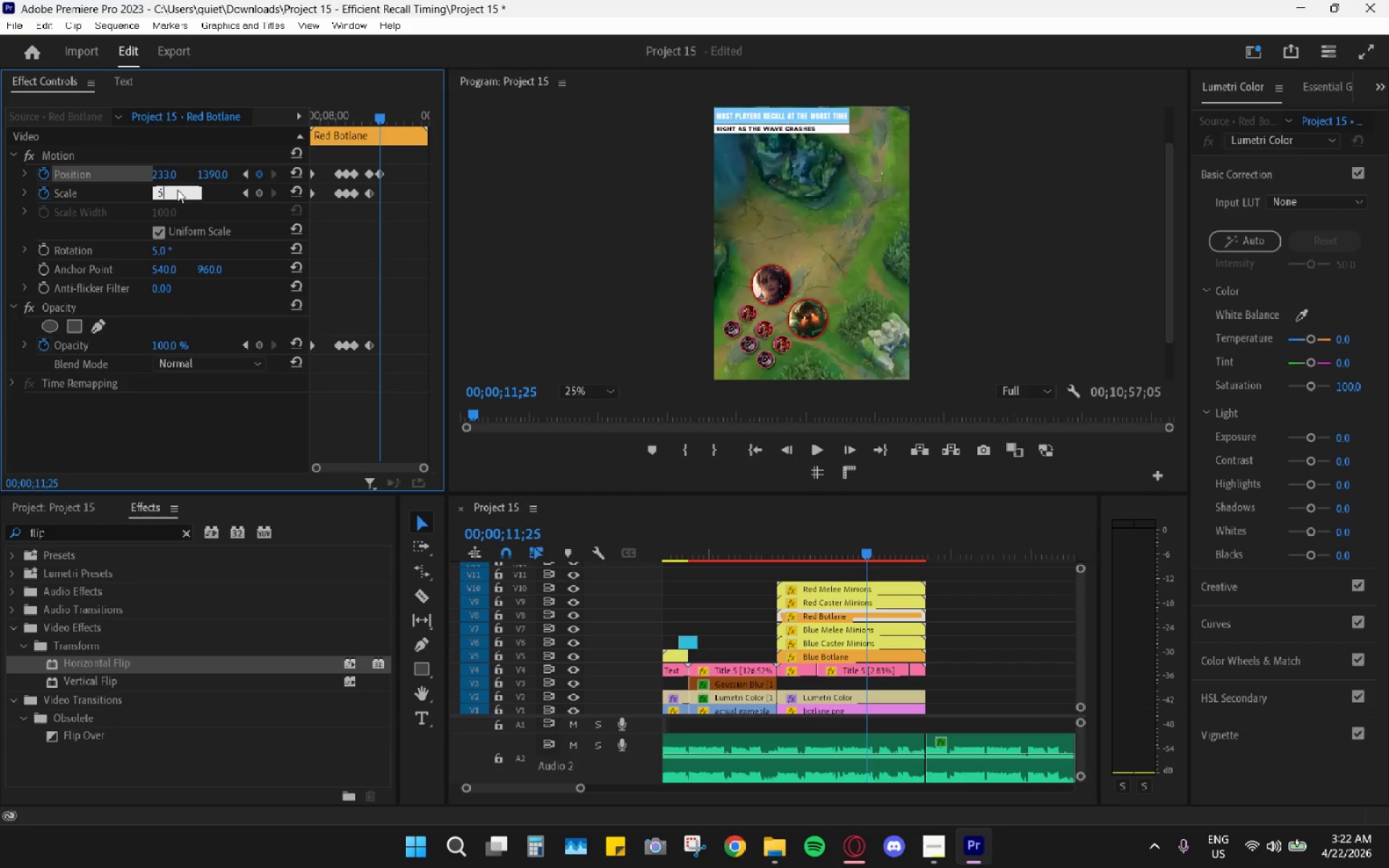 
key(Numpad0)
 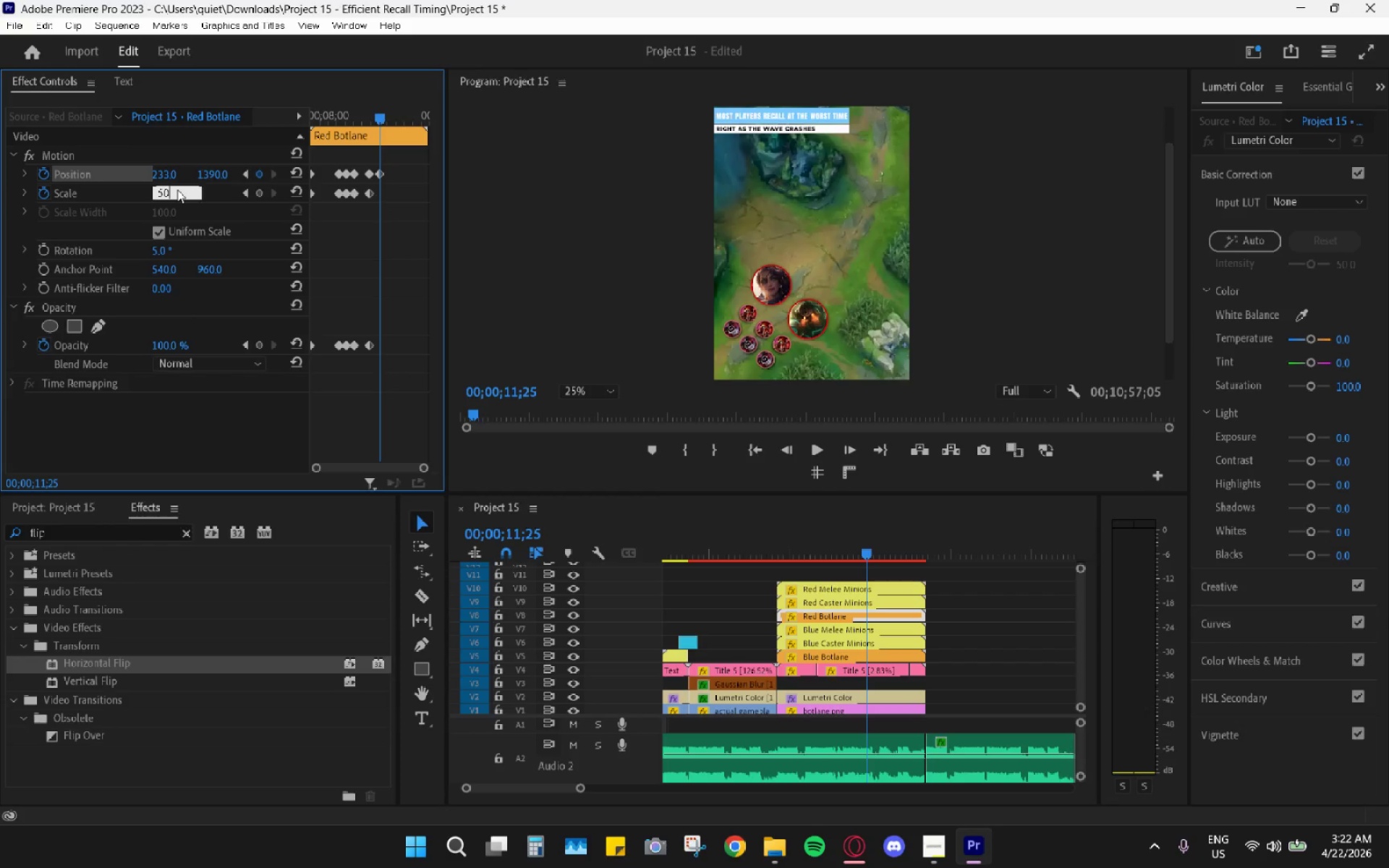 
key(Enter)
 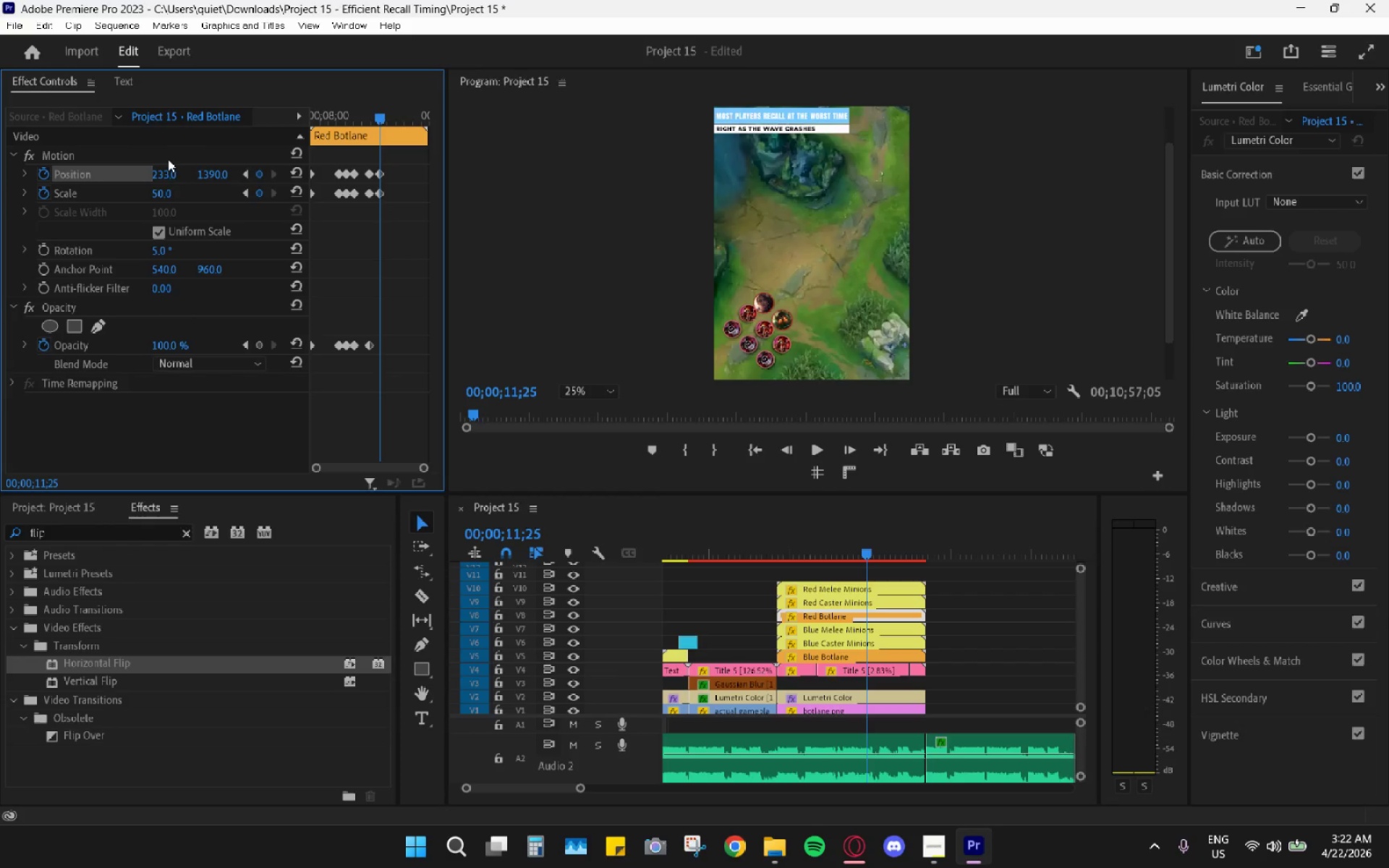 
left_click_drag(start_coordinate=[166, 170], to_coordinate=[231, 168])
 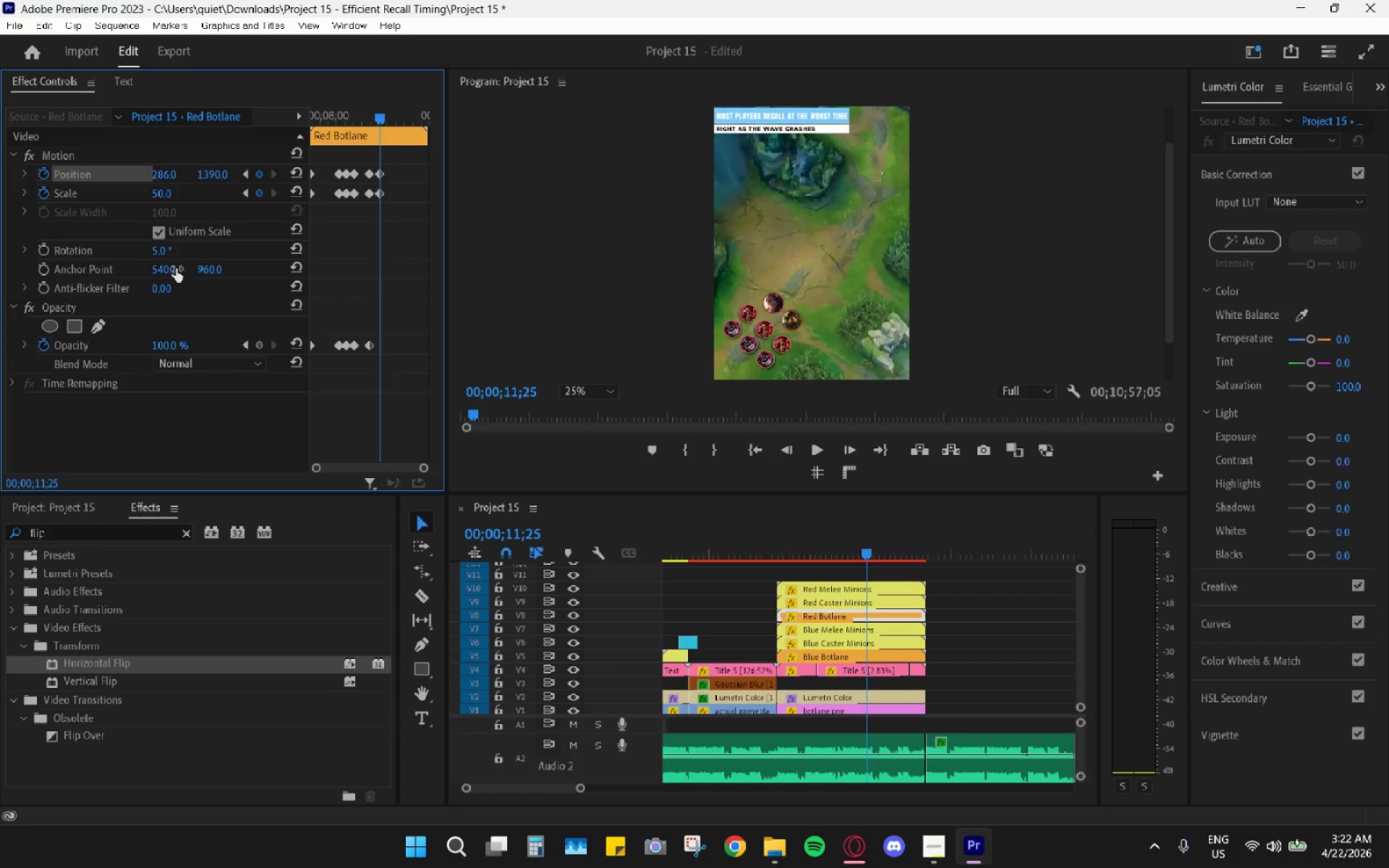 
mouse_move([164, 340])
 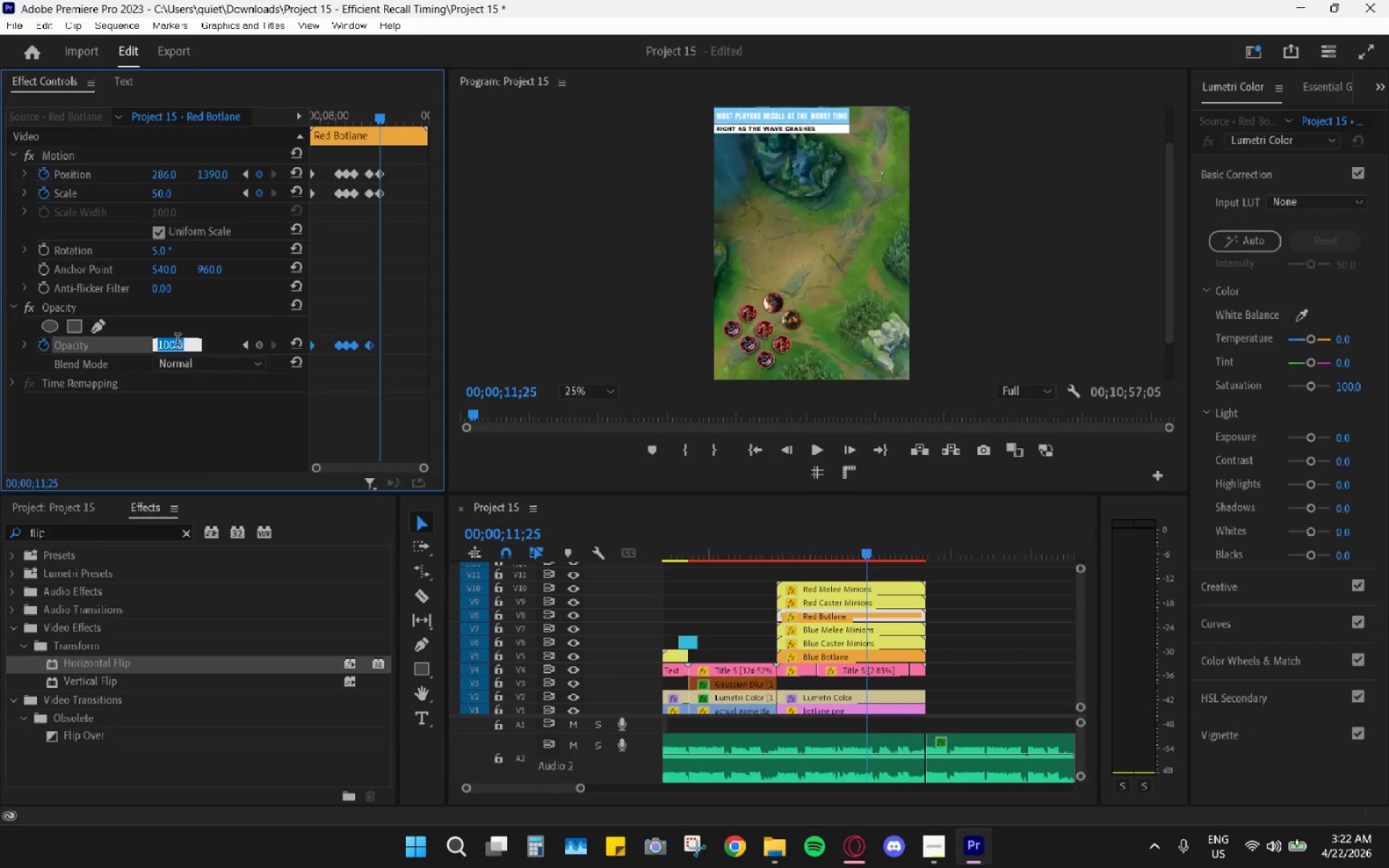 
key(Numpad0)
 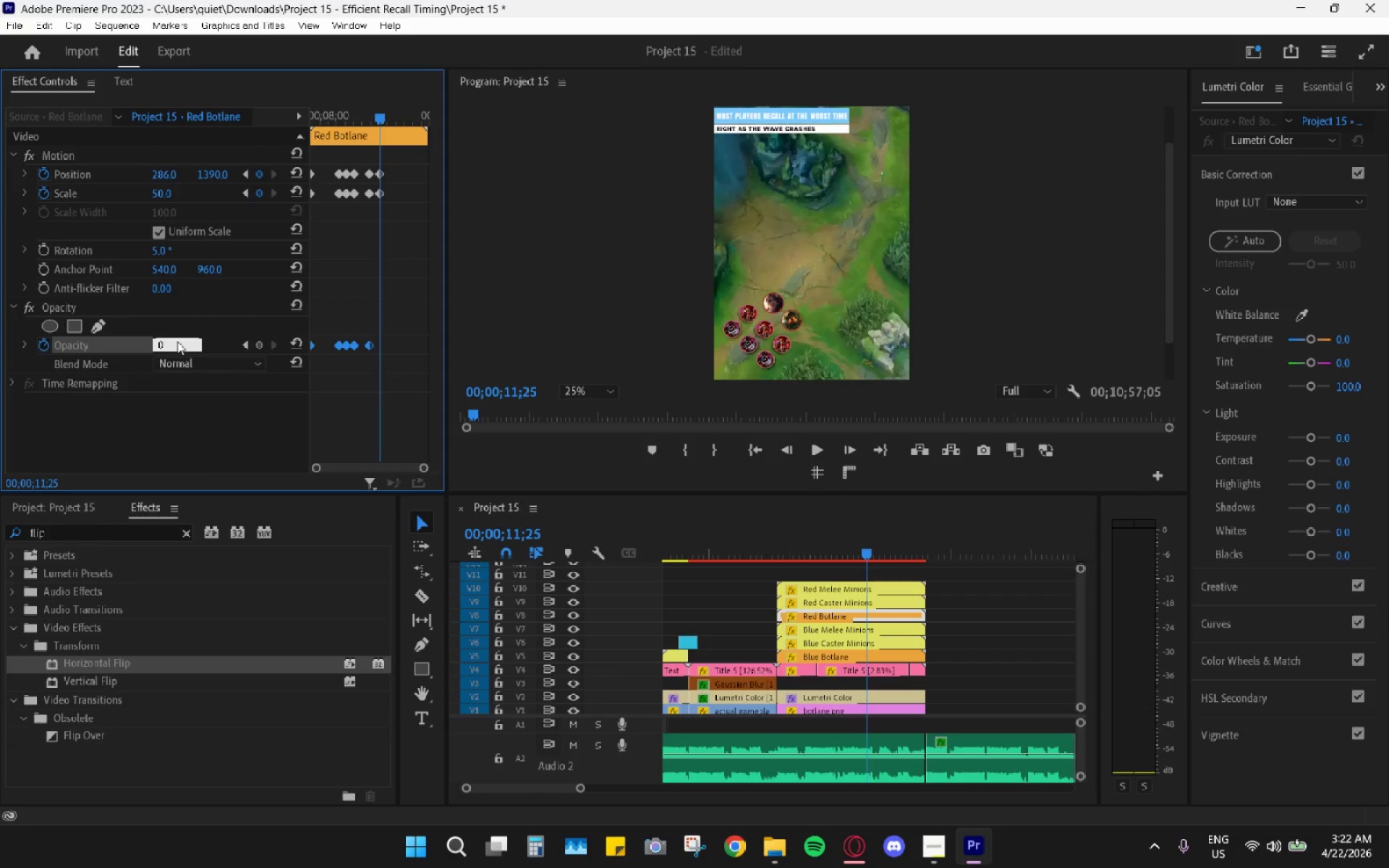 
key(Enter)
 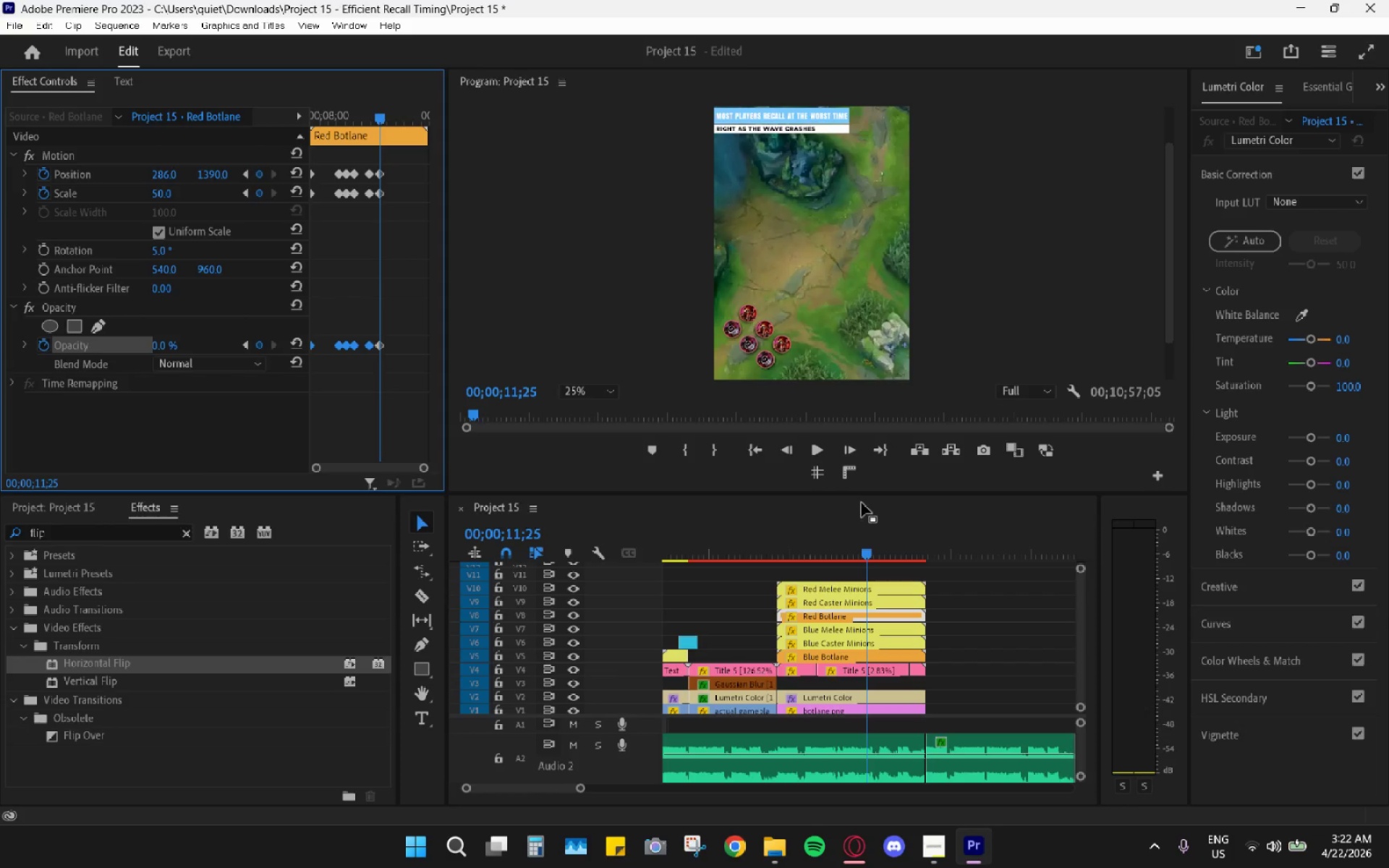 
left_click_drag(start_coordinate=[833, 520], to_coordinate=[810, 528])
 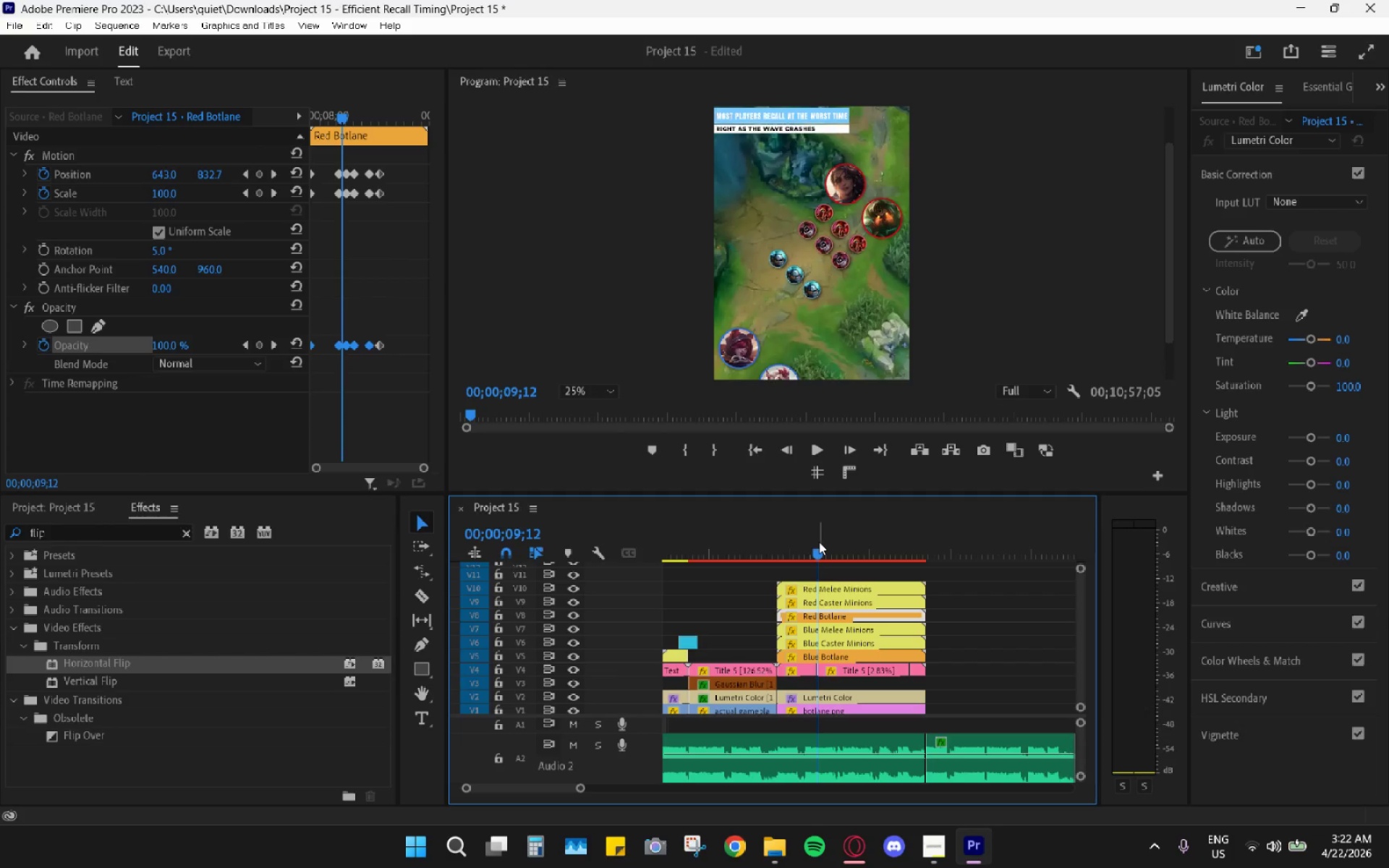 
key(Space)
 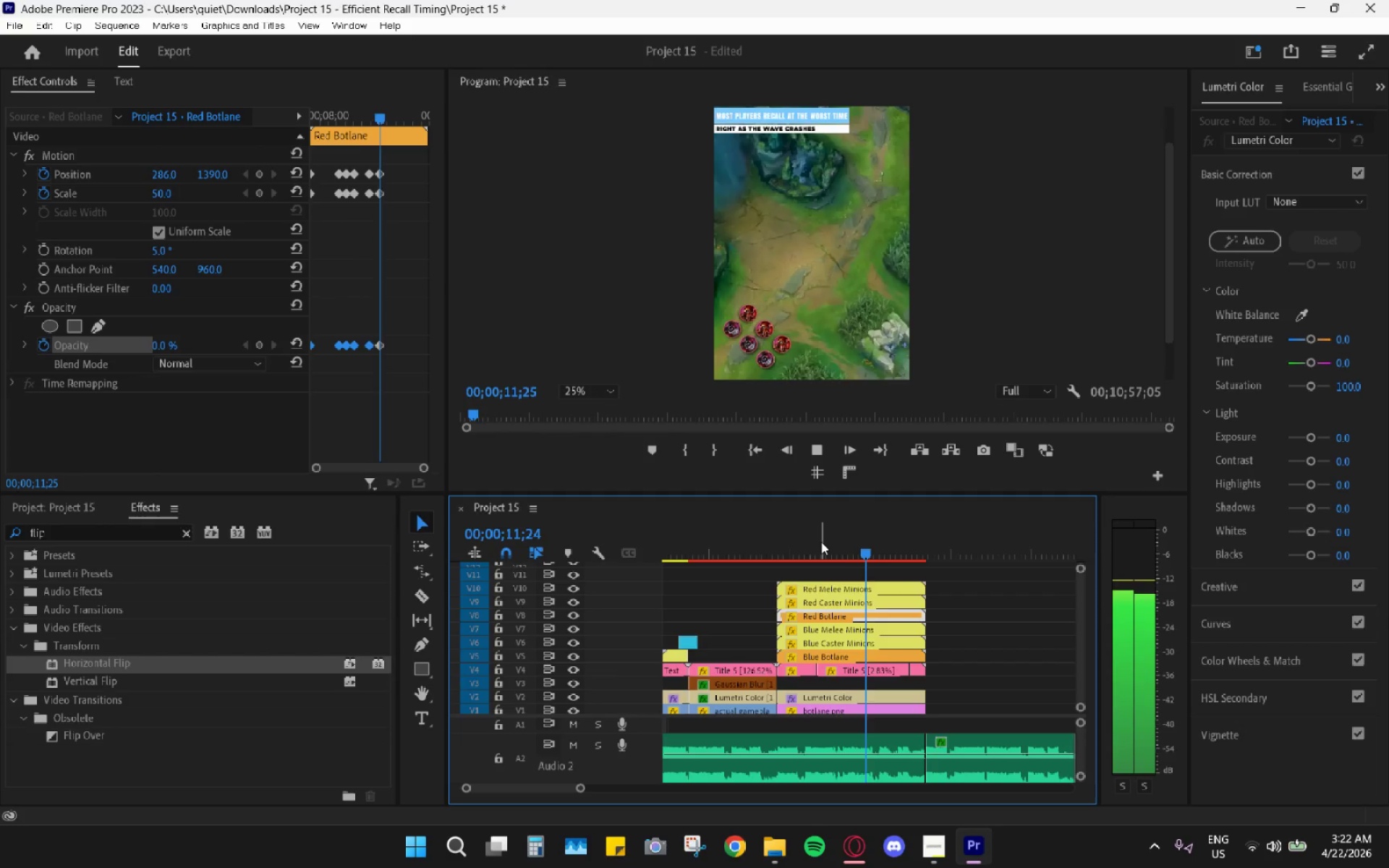 
key(Space)
 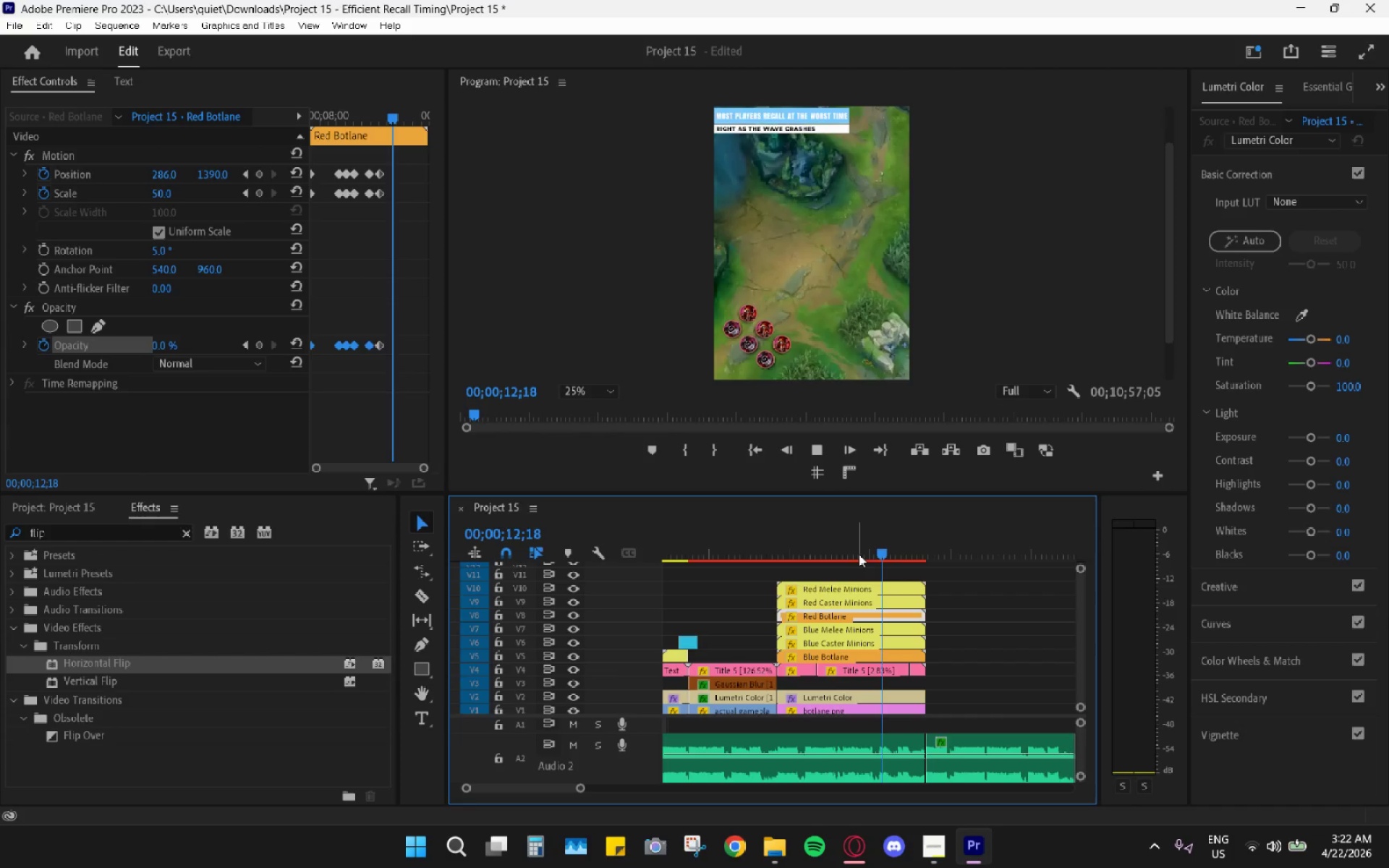 
key(Space)
 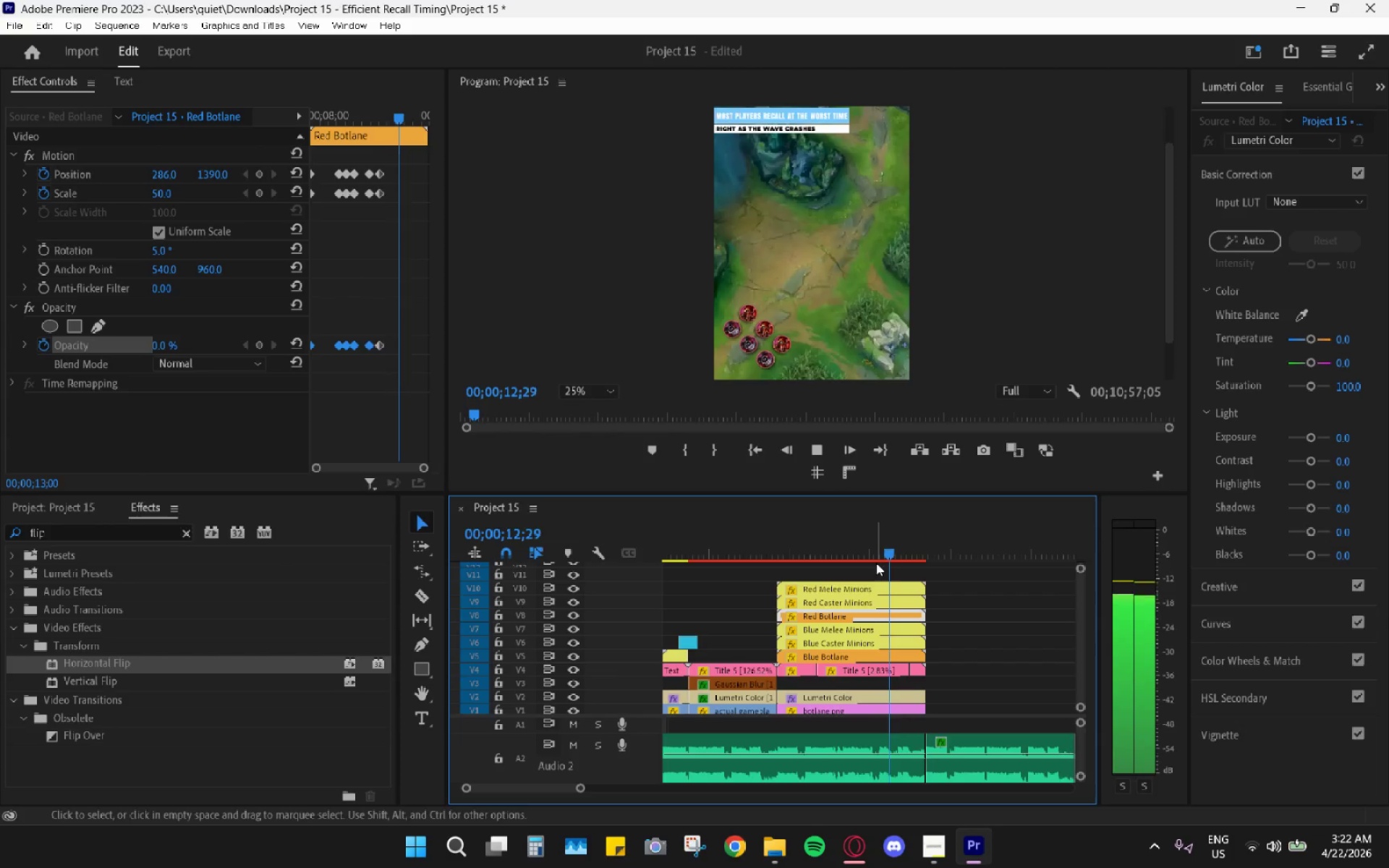 
key(Space)
 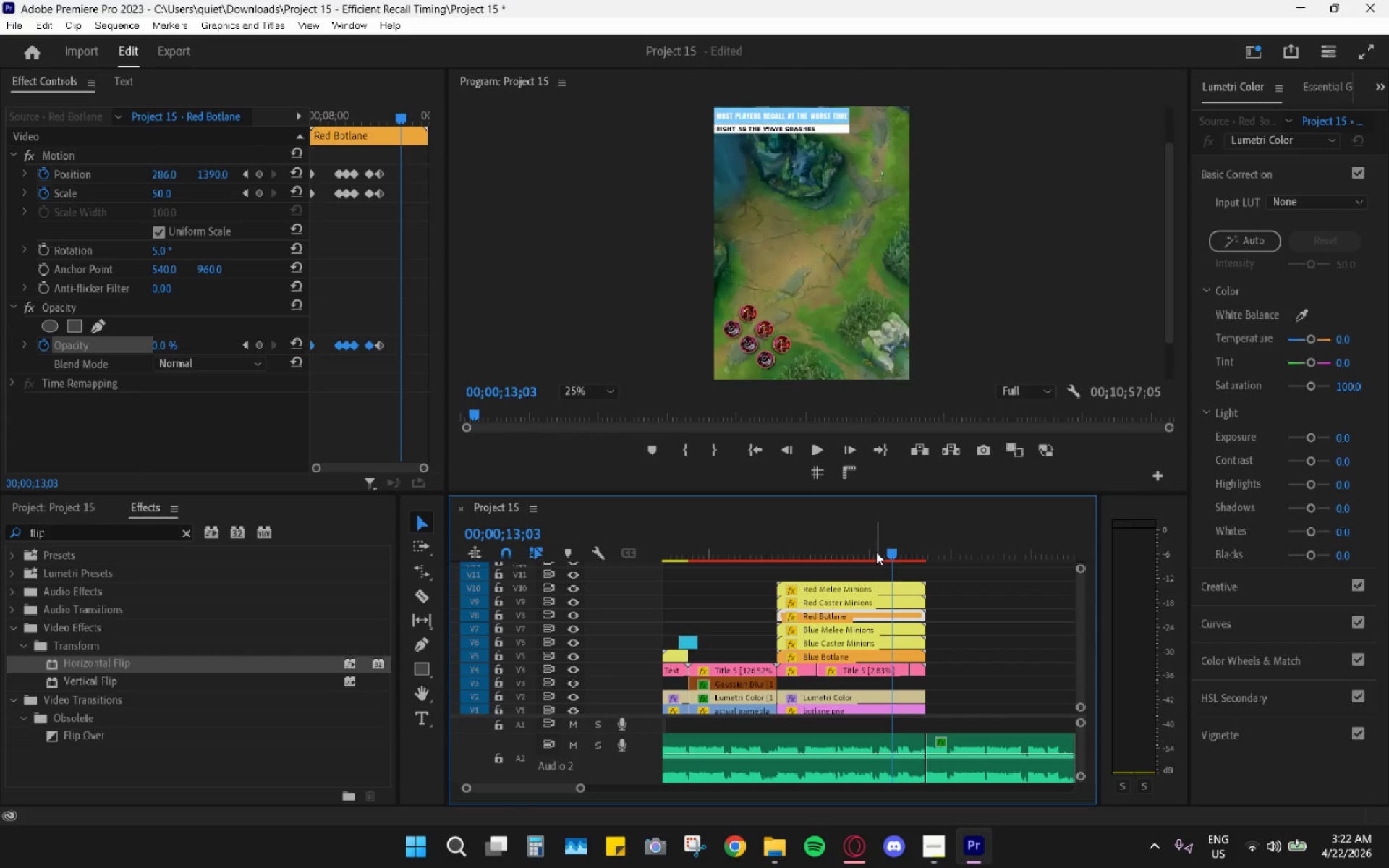 
left_click_drag(start_coordinate=[876, 552], to_coordinate=[862, 547])
 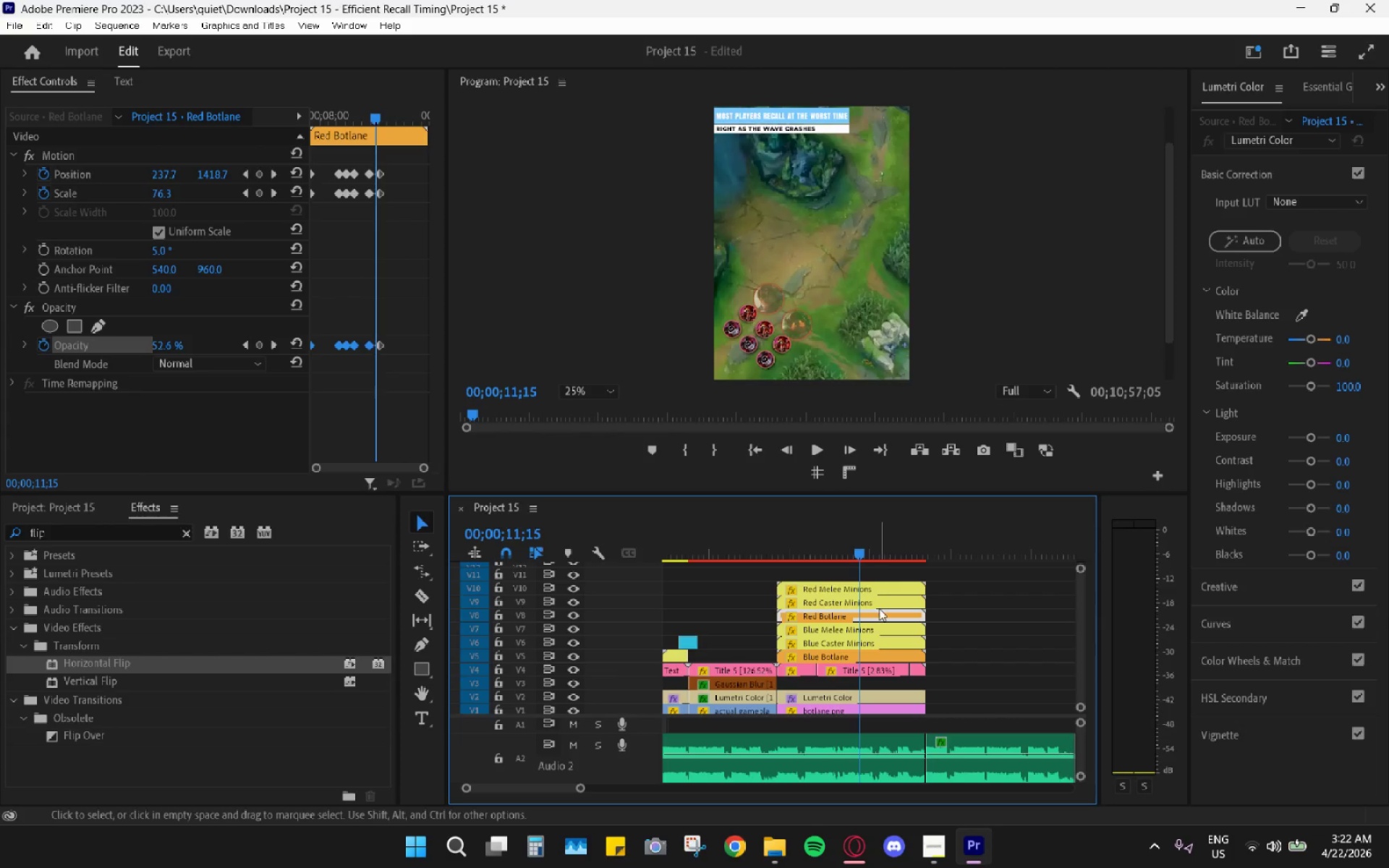 
key(Space)
 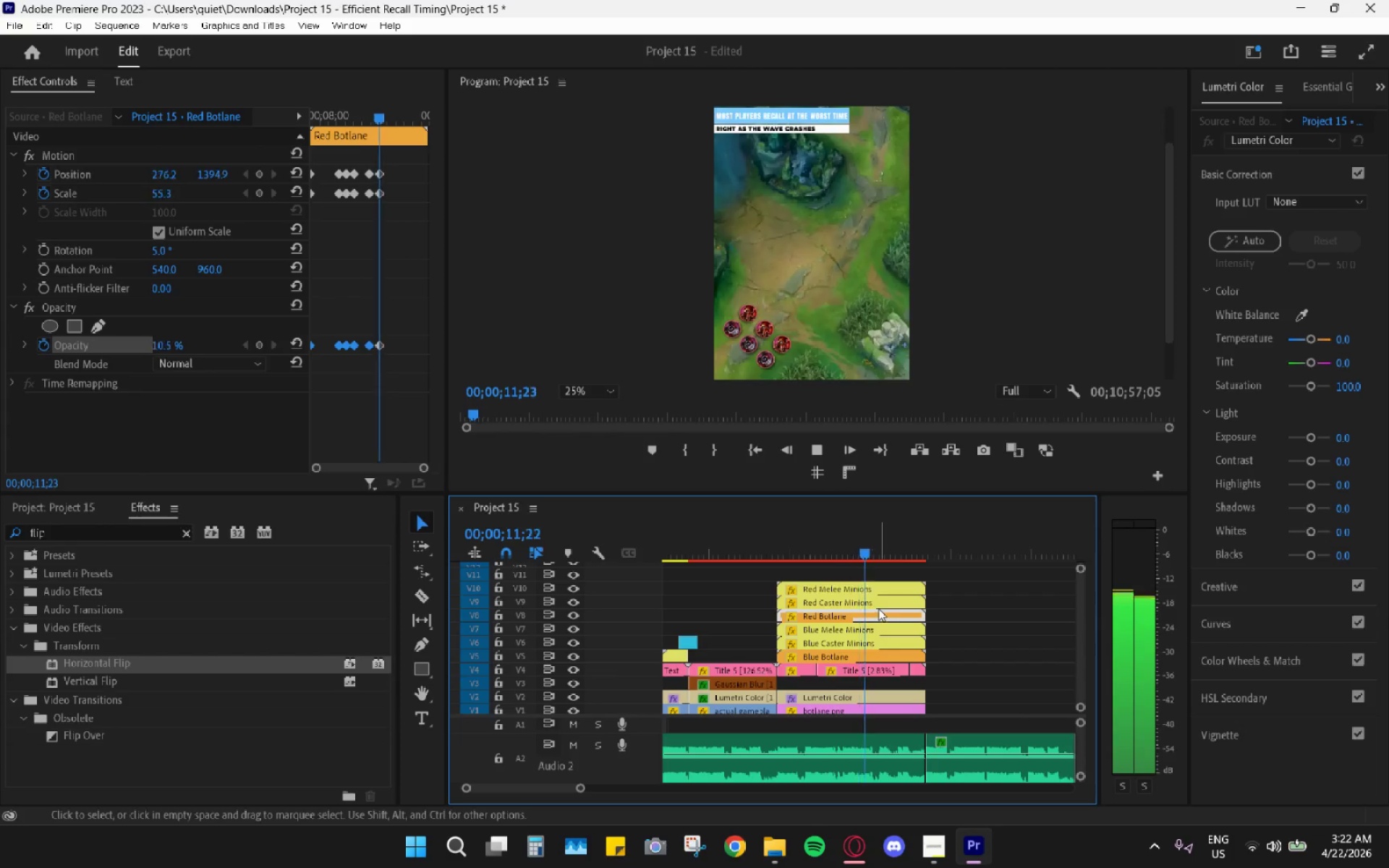 
key(Space)
 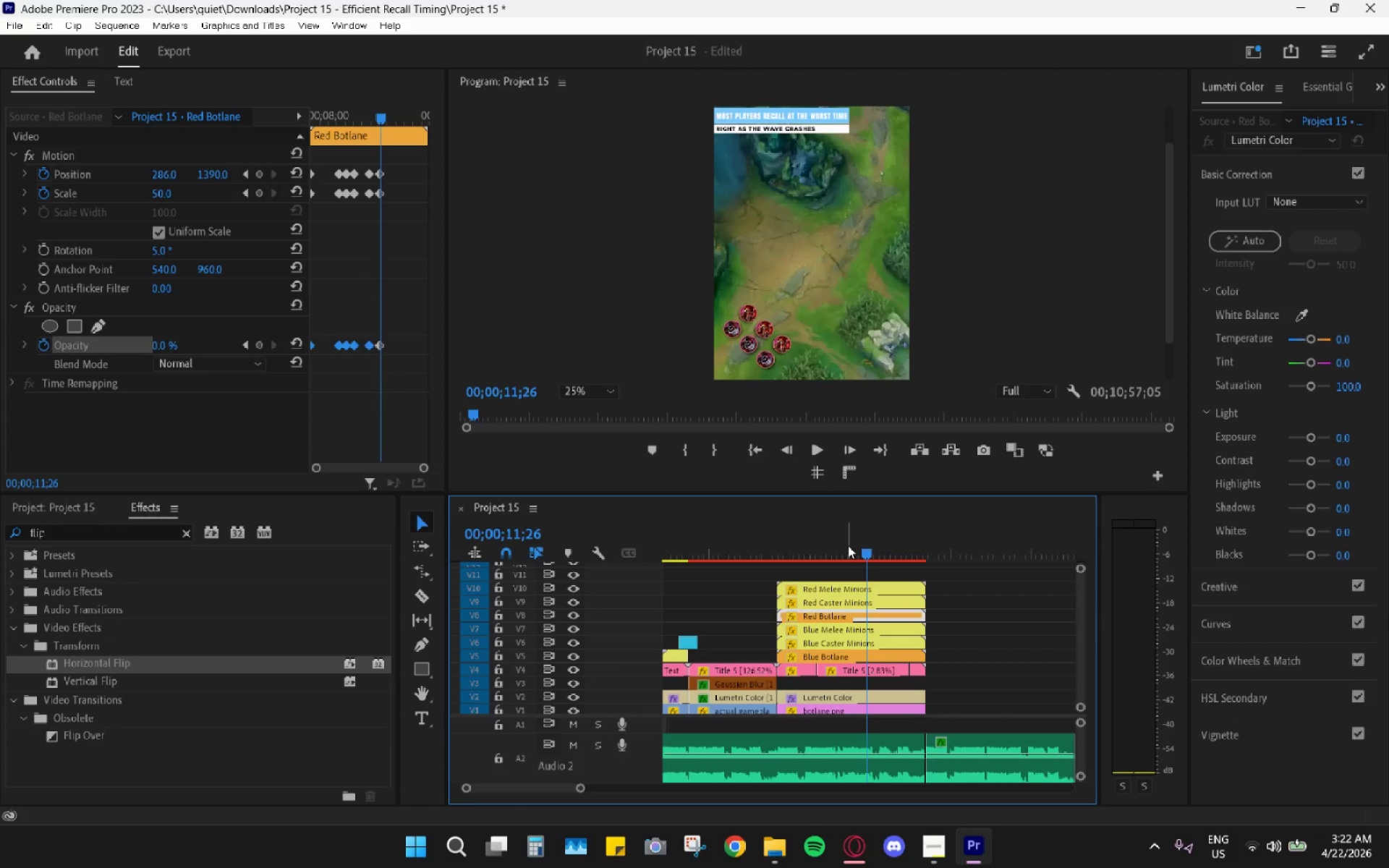 
left_click_drag(start_coordinate=[848, 545], to_coordinate=[821, 550])
 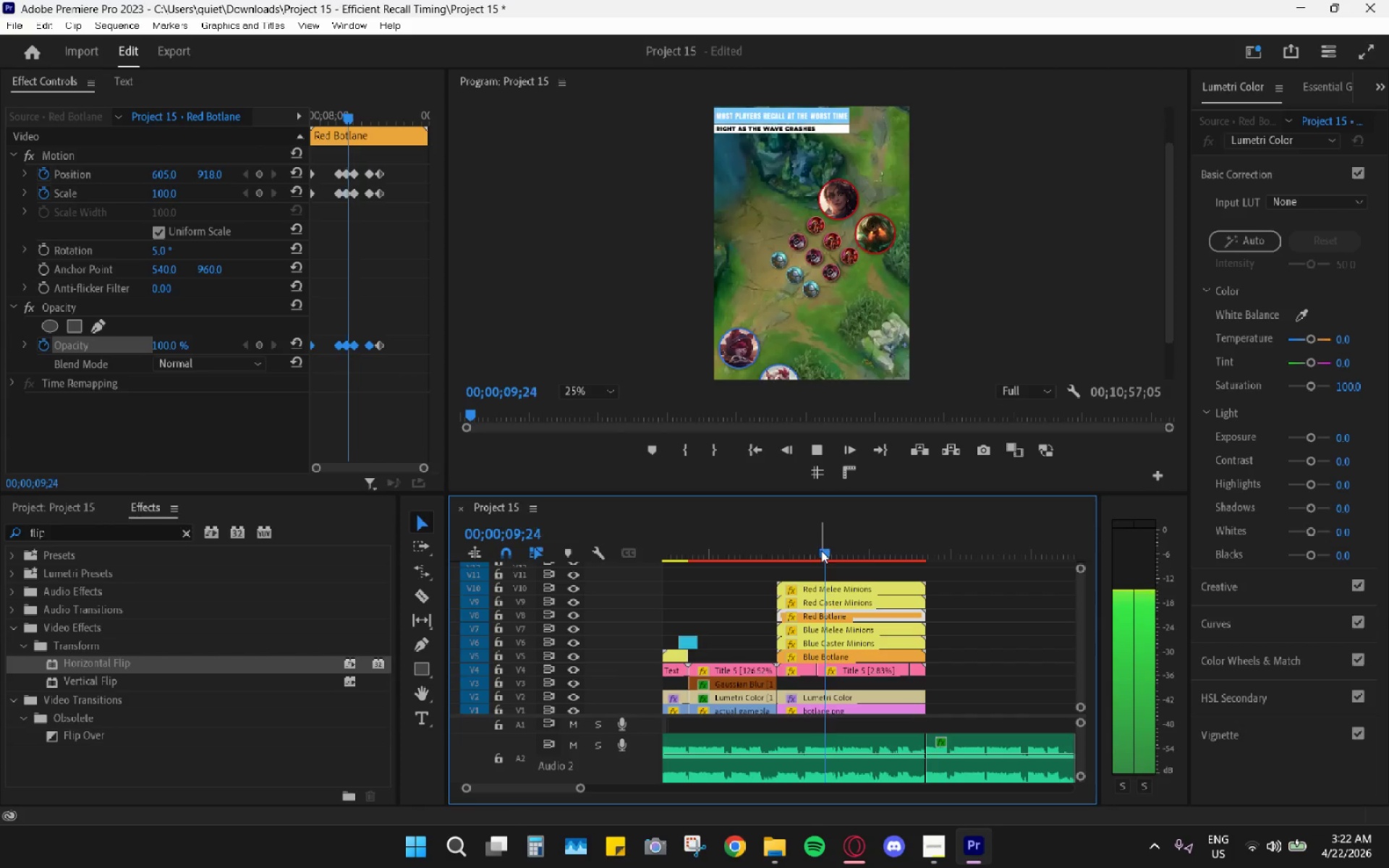 
key(Space)
 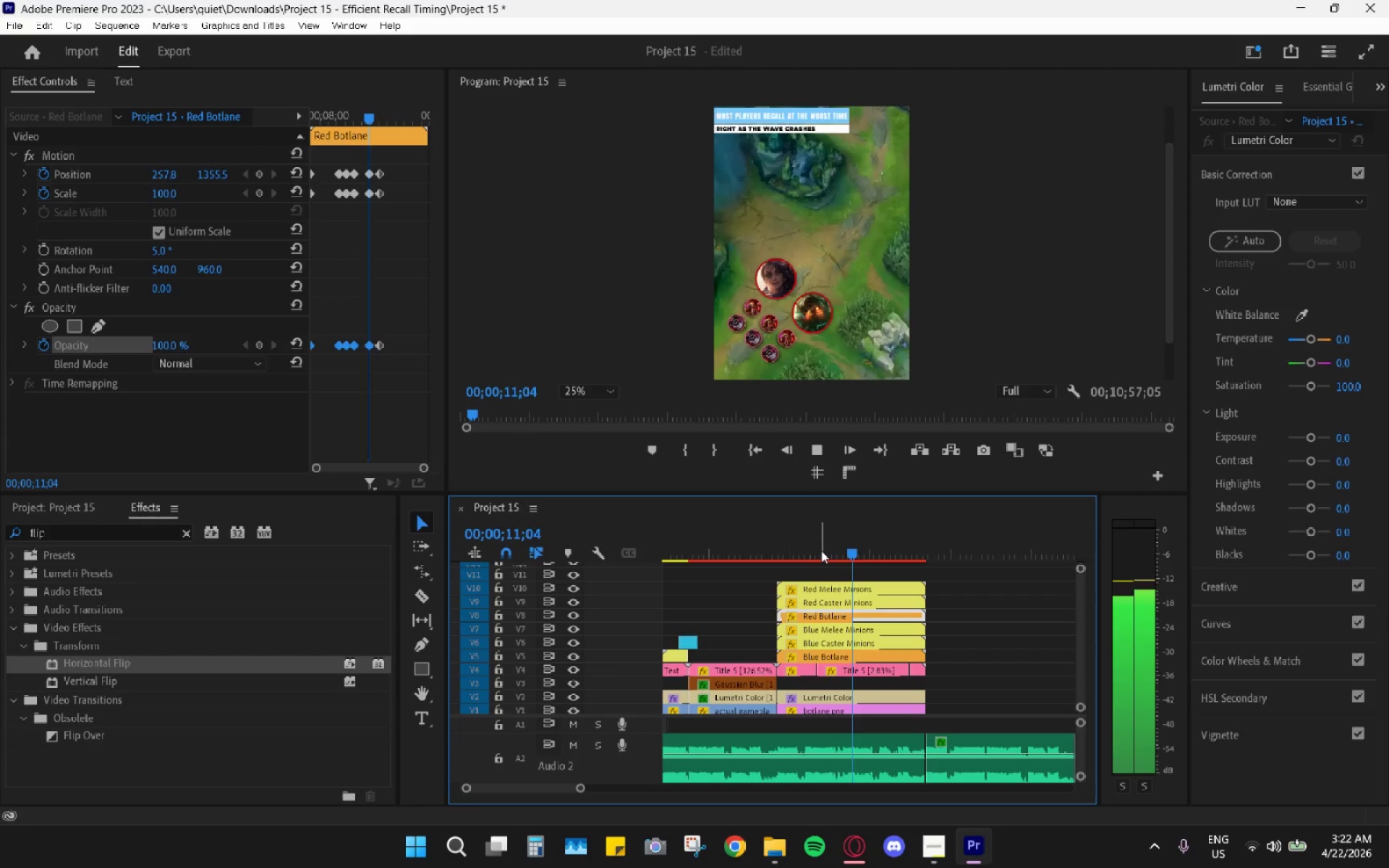 
key(Space)
 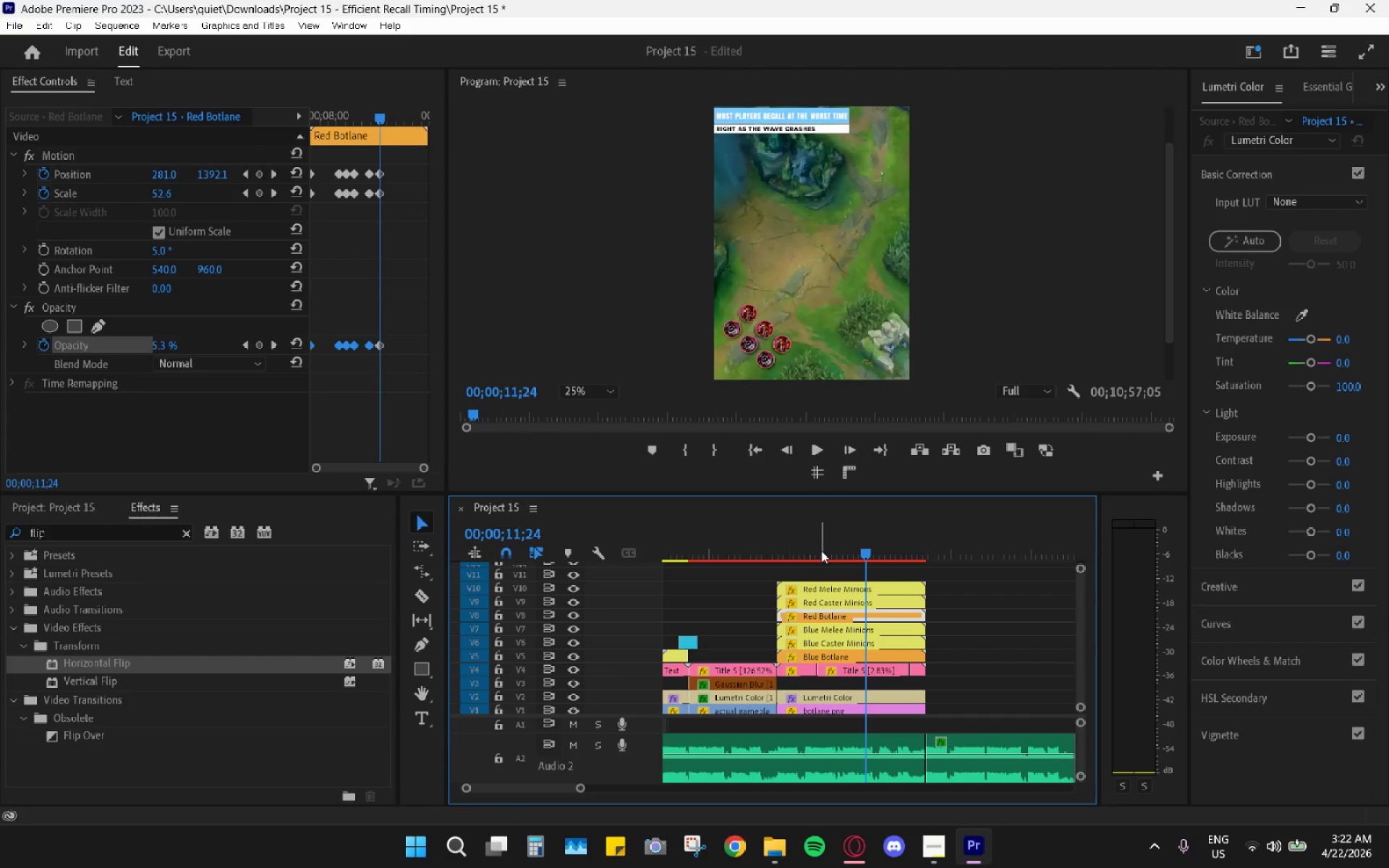 
key(Control+Z)
 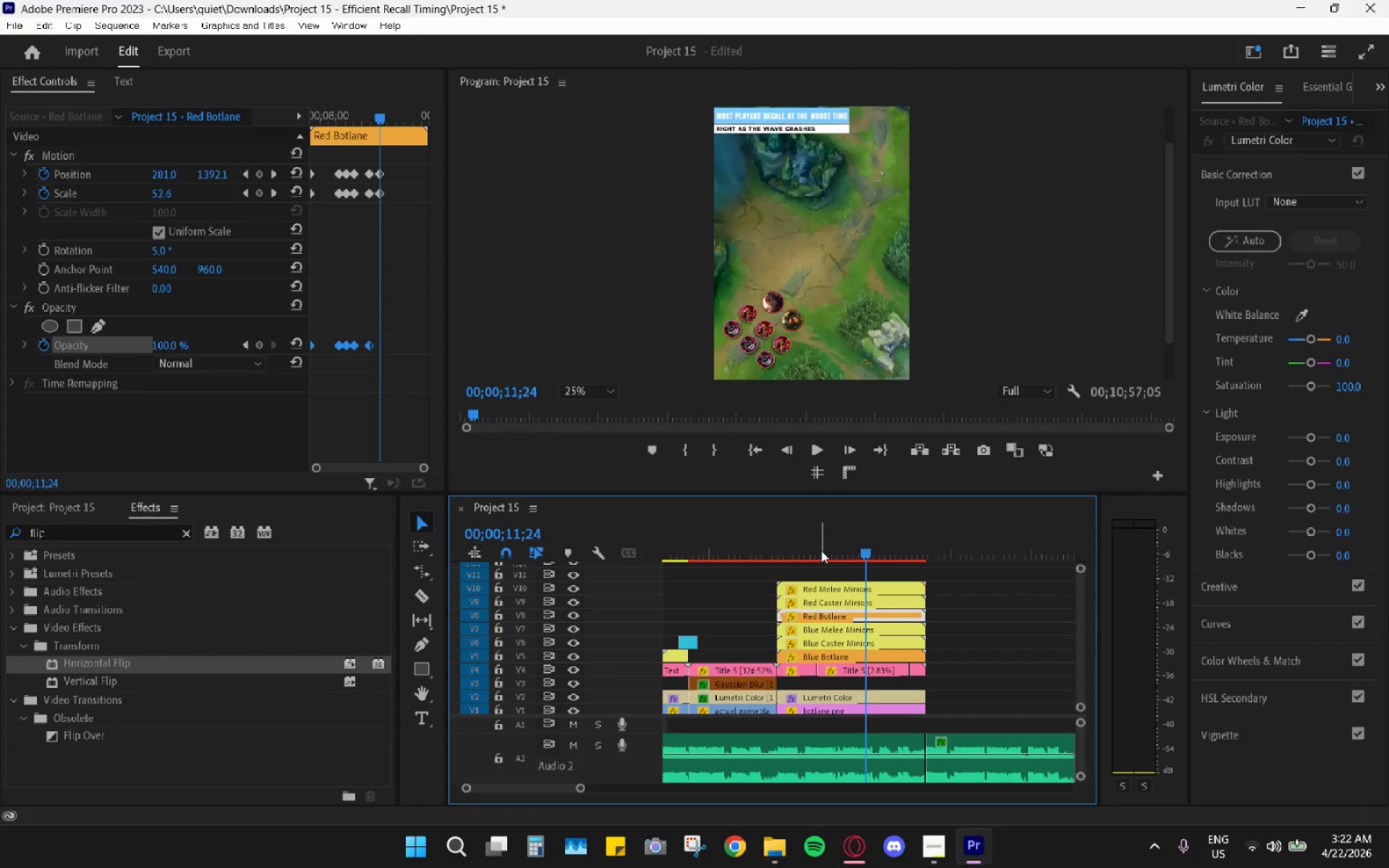 
key(Control+Z)
 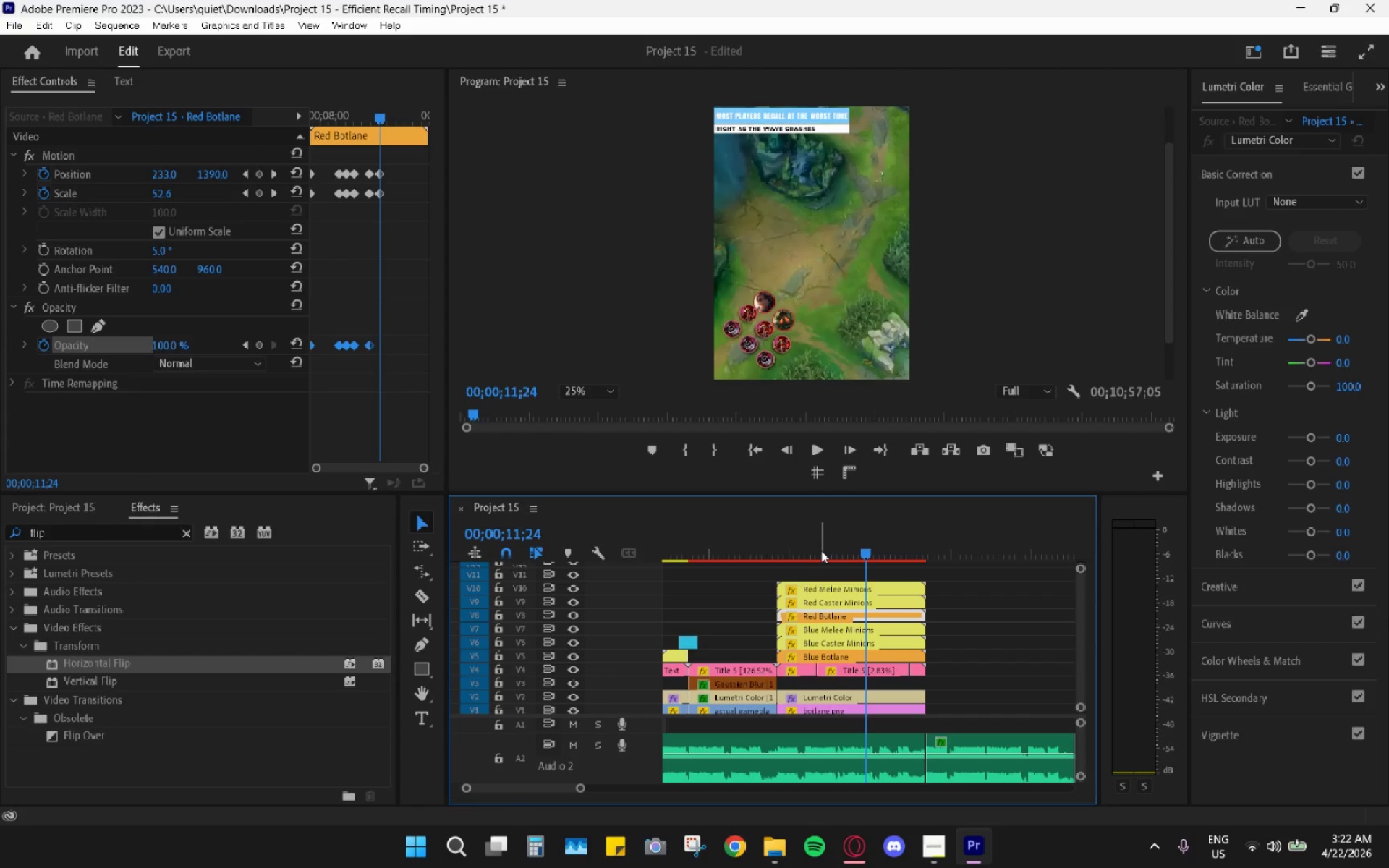 
key(Control+Z)
 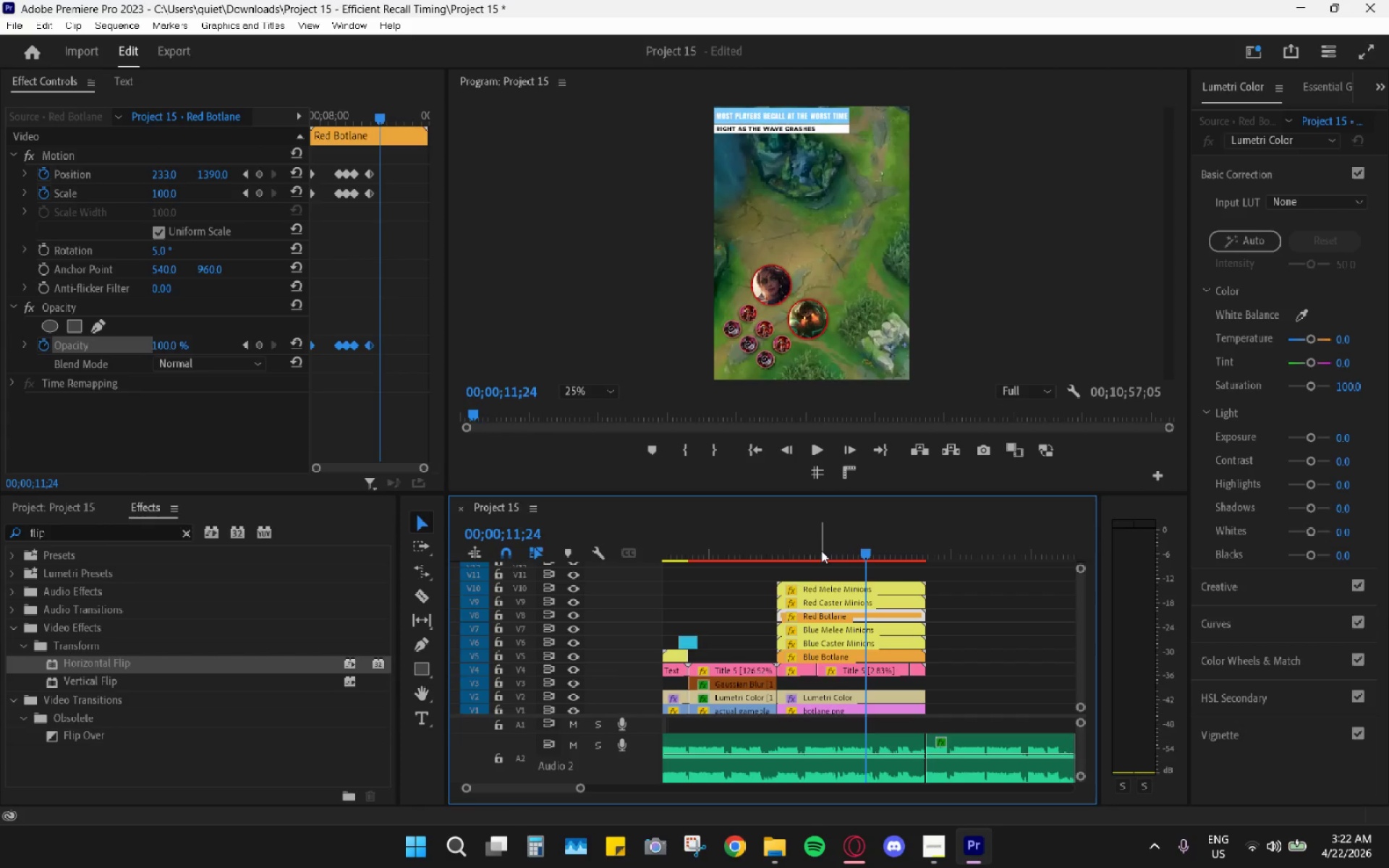 
key(Control+Z)
 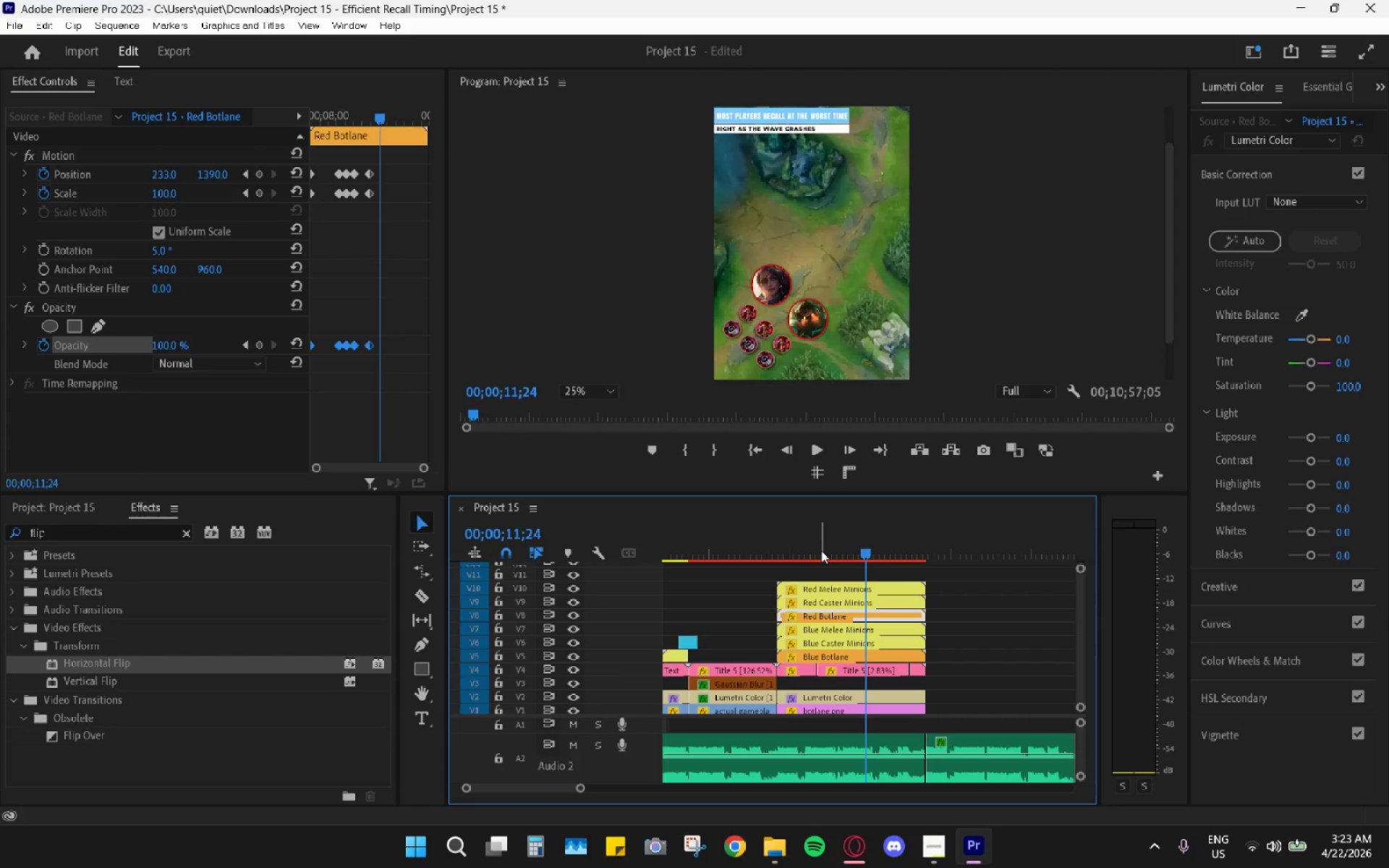 
left_click([823, 550])
 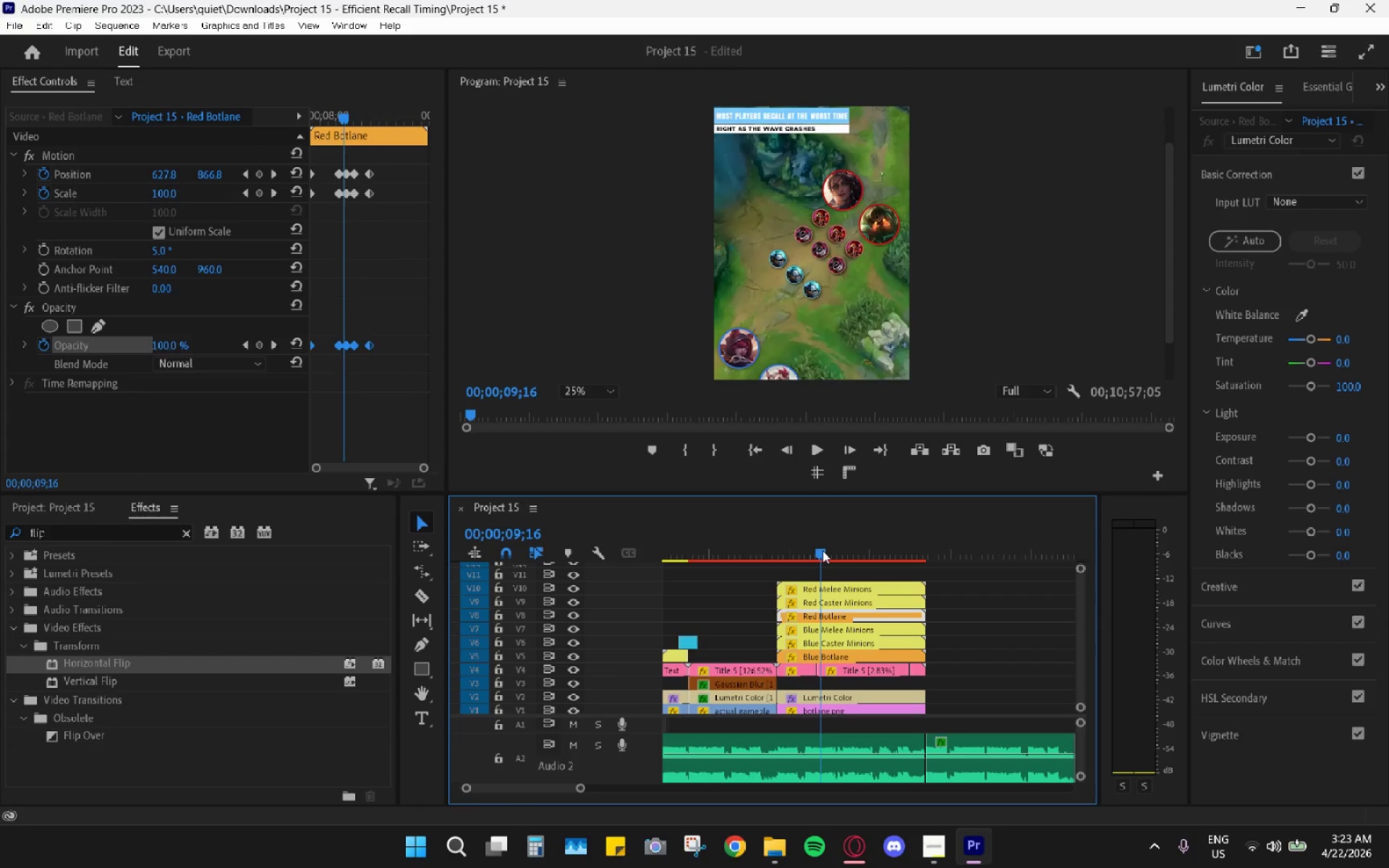 
key(Space)
 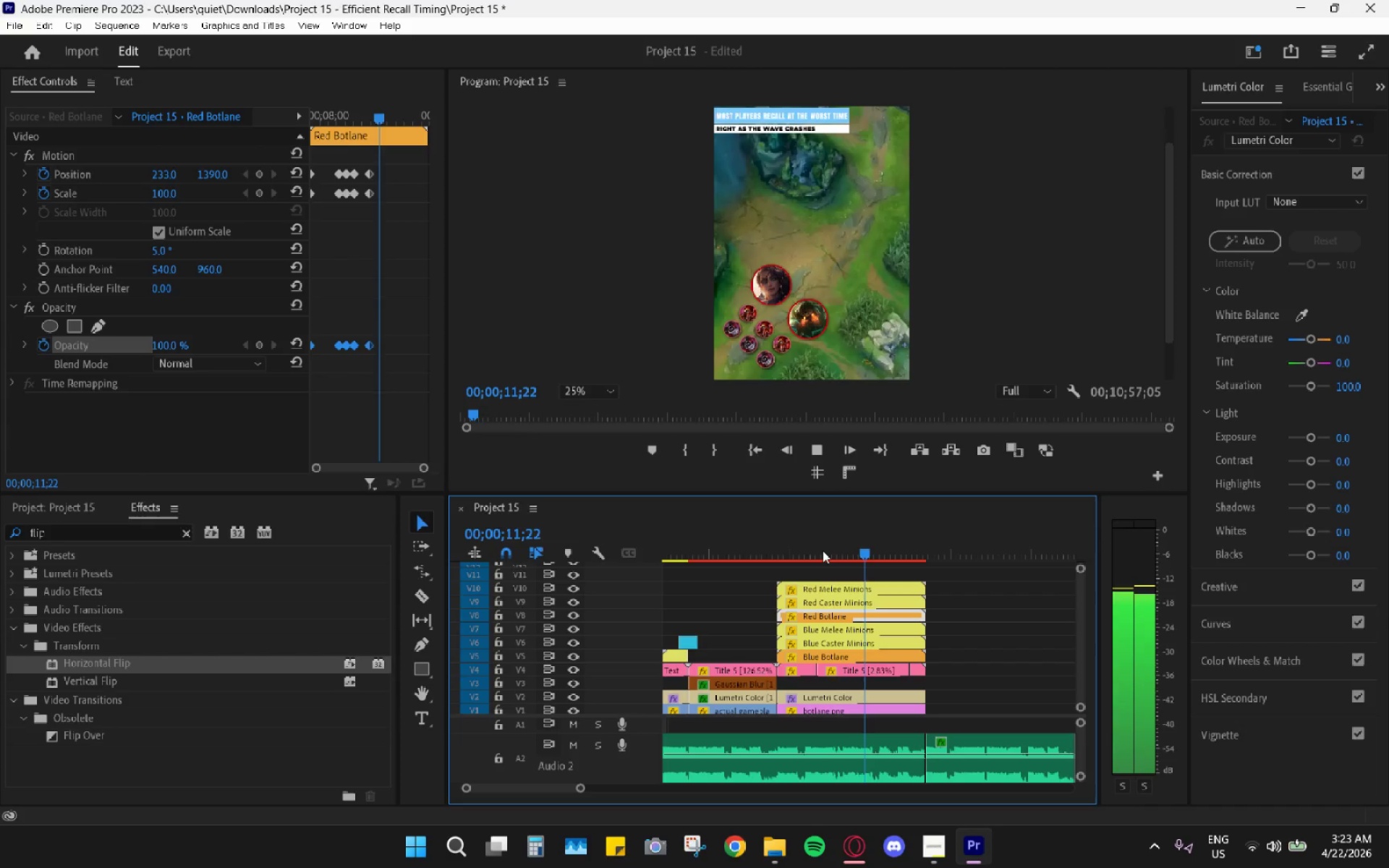 
key(Space)
 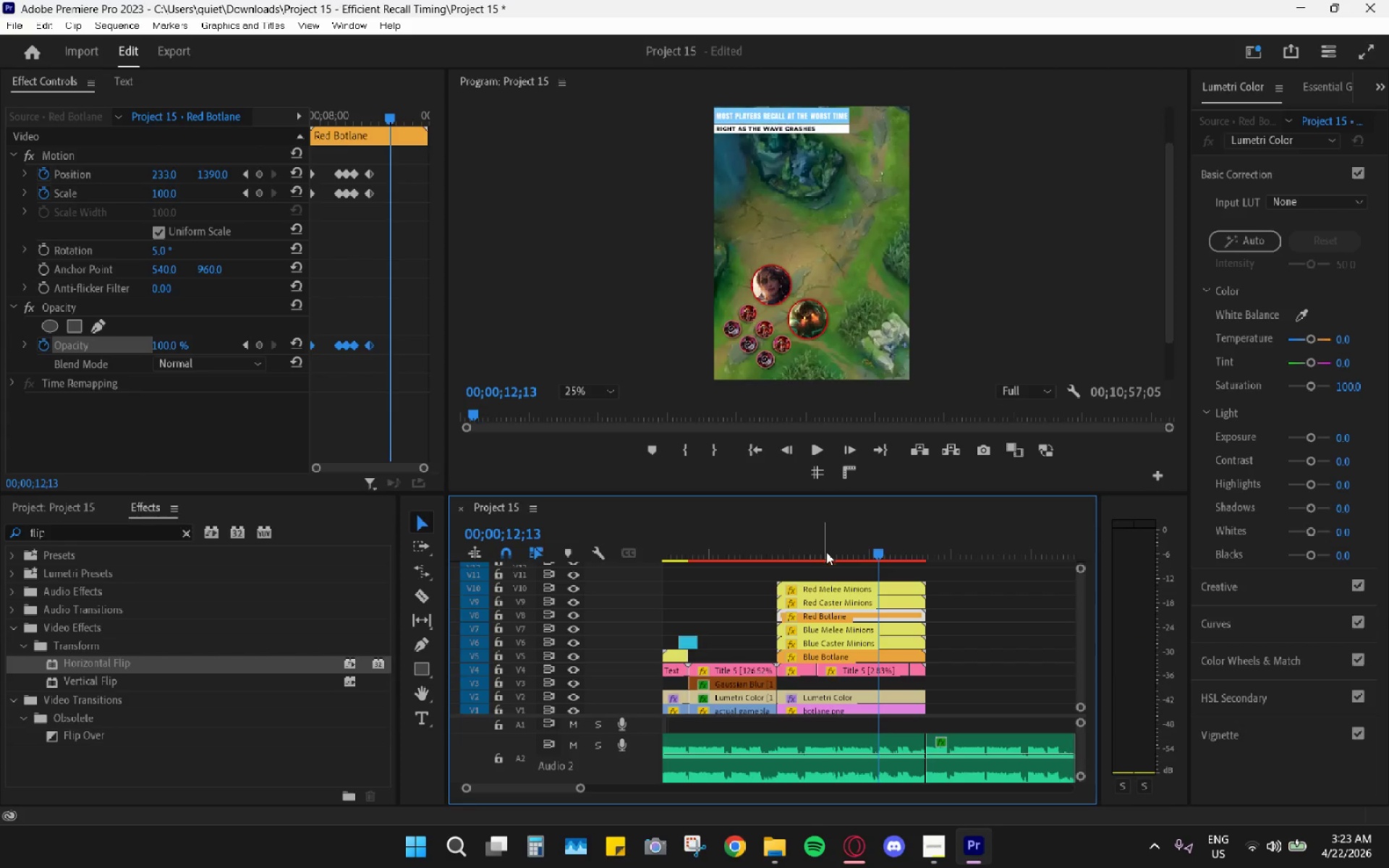 
hold_key(key=AltLeft, duration=0.53)
scroll: coordinate [877, 581], scroll_direction: up, amount: 5.0
 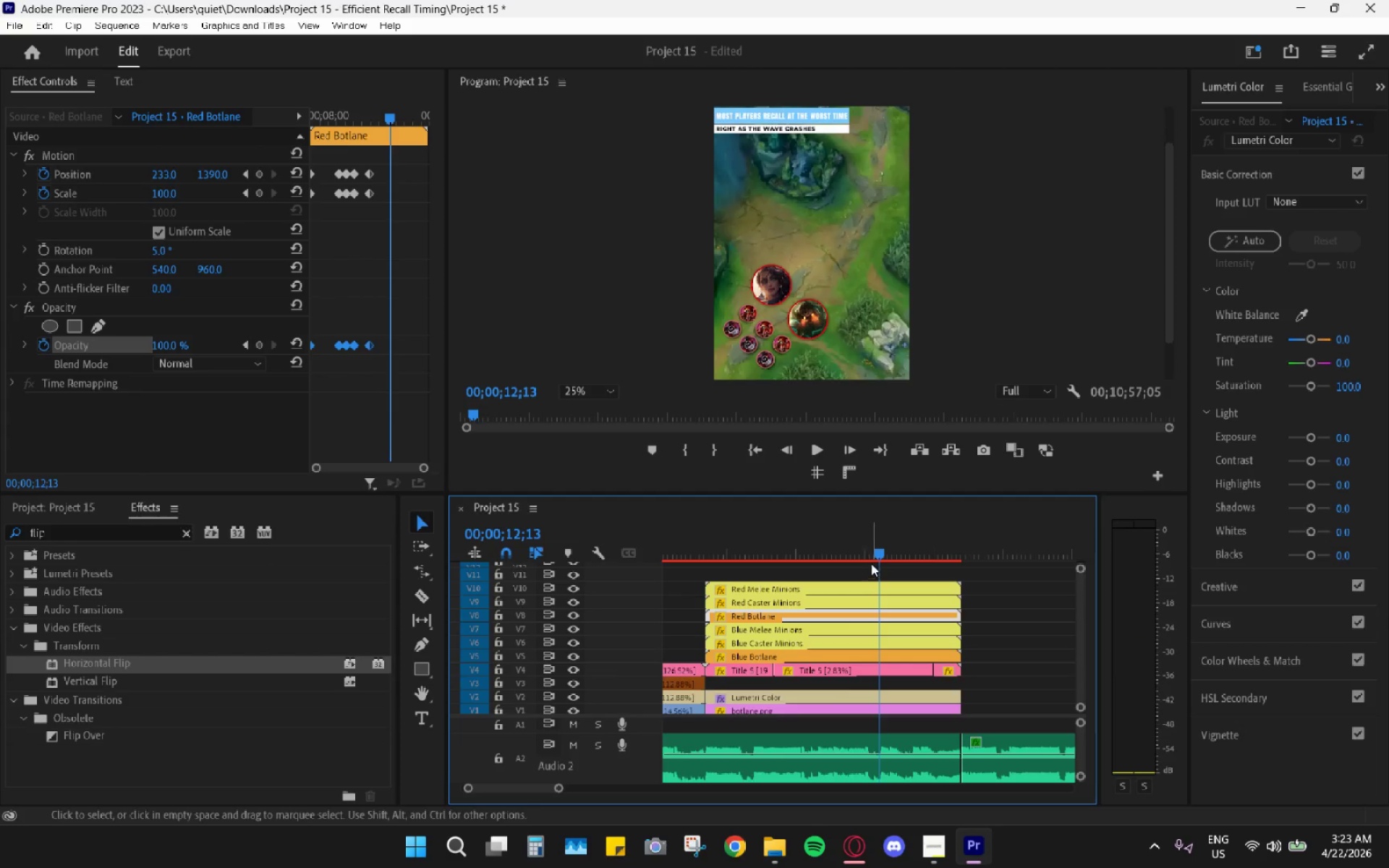 
left_click_drag(start_coordinate=[881, 555], to_coordinate=[867, 550])
 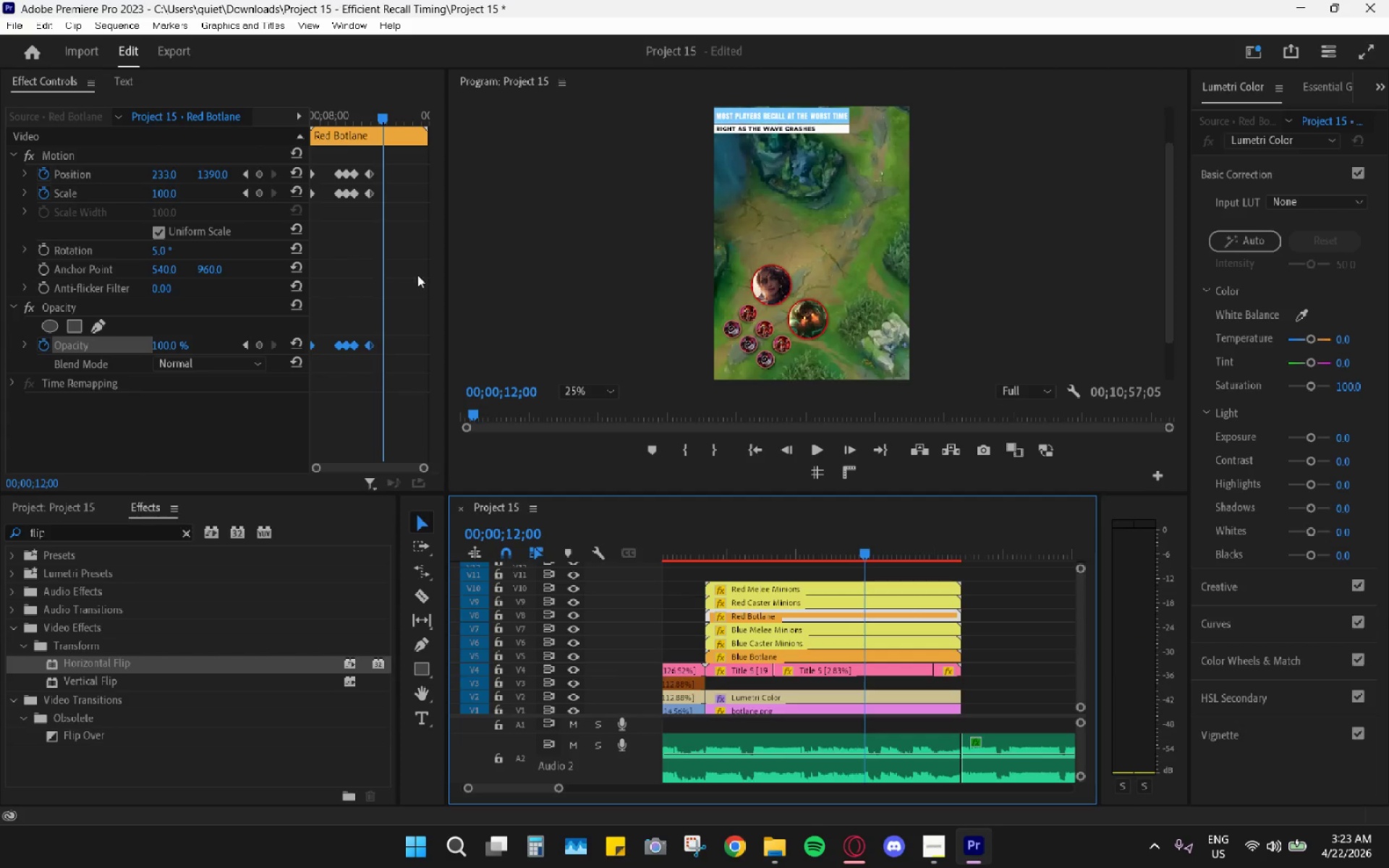 
left_click([398, 271])
 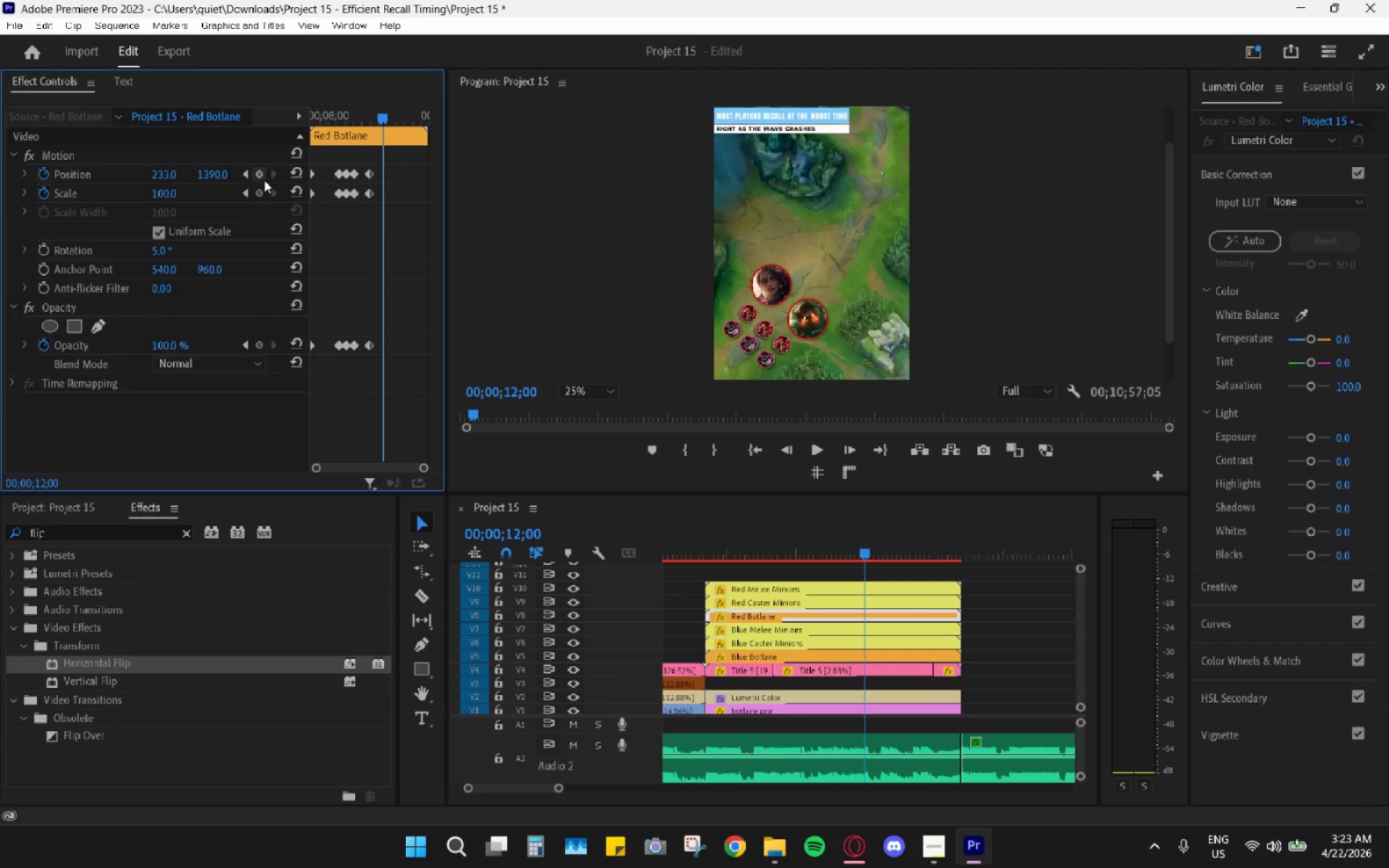 
left_click([264, 180])
 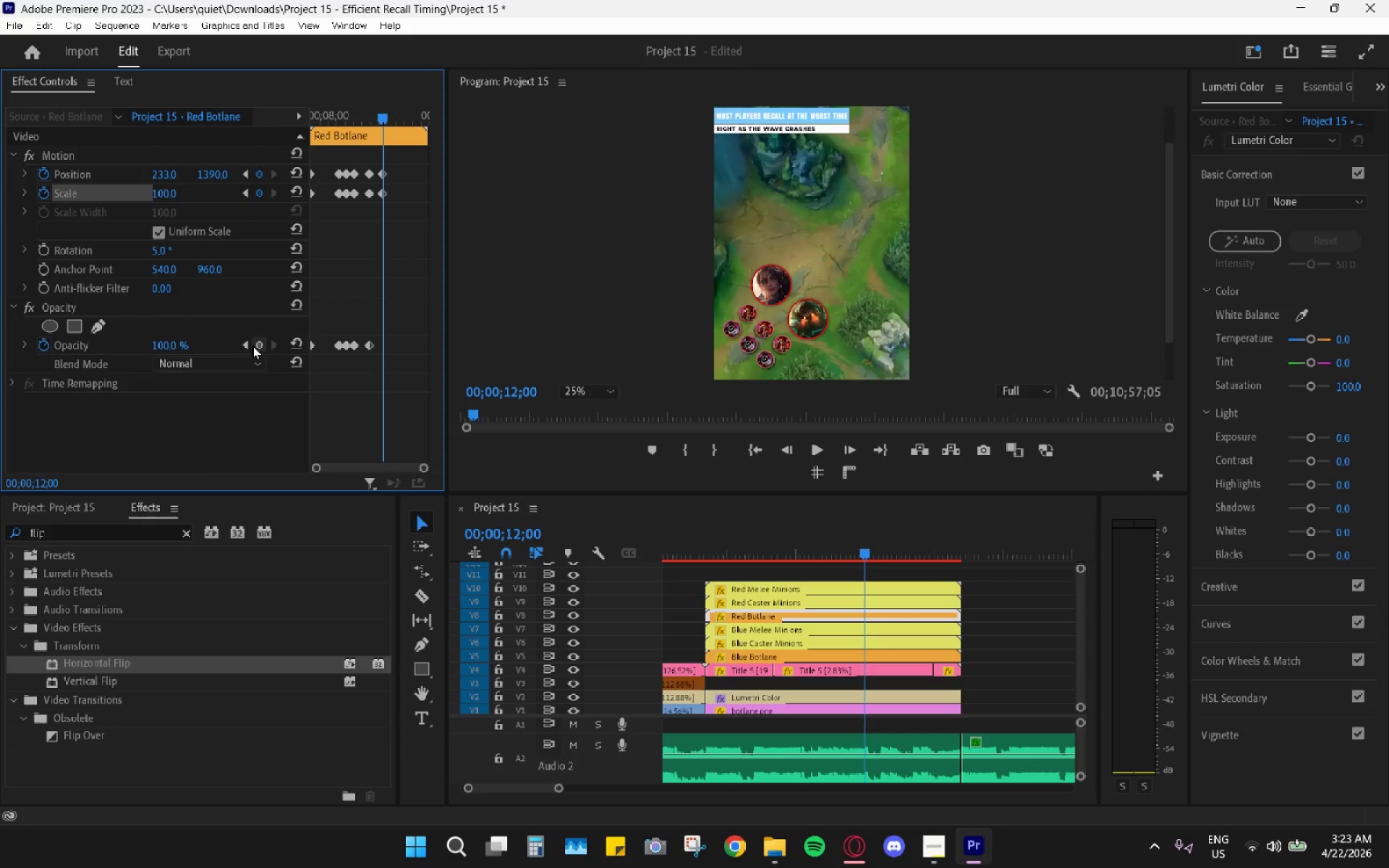 
key(Numpad0)
 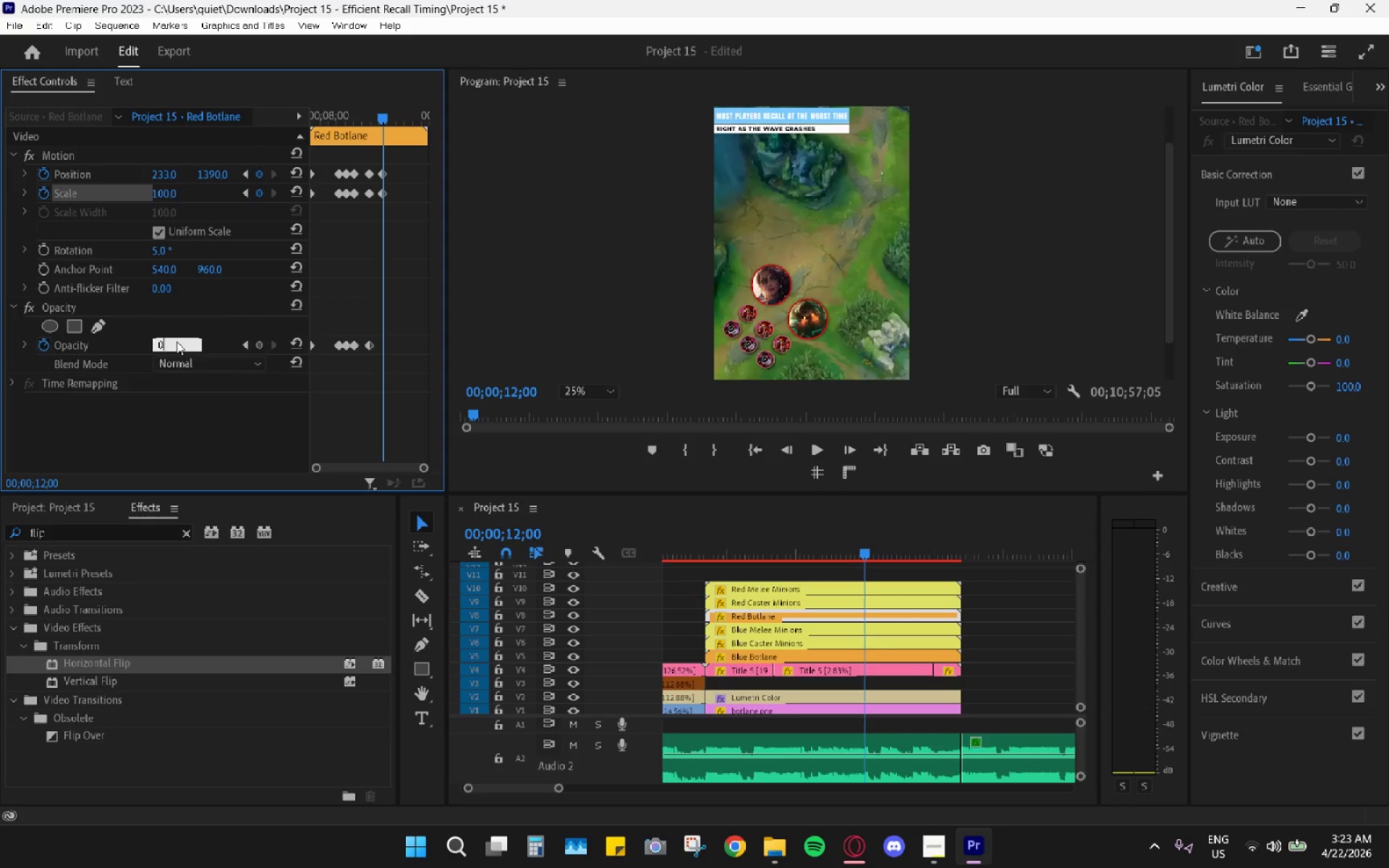 
key(Enter)
 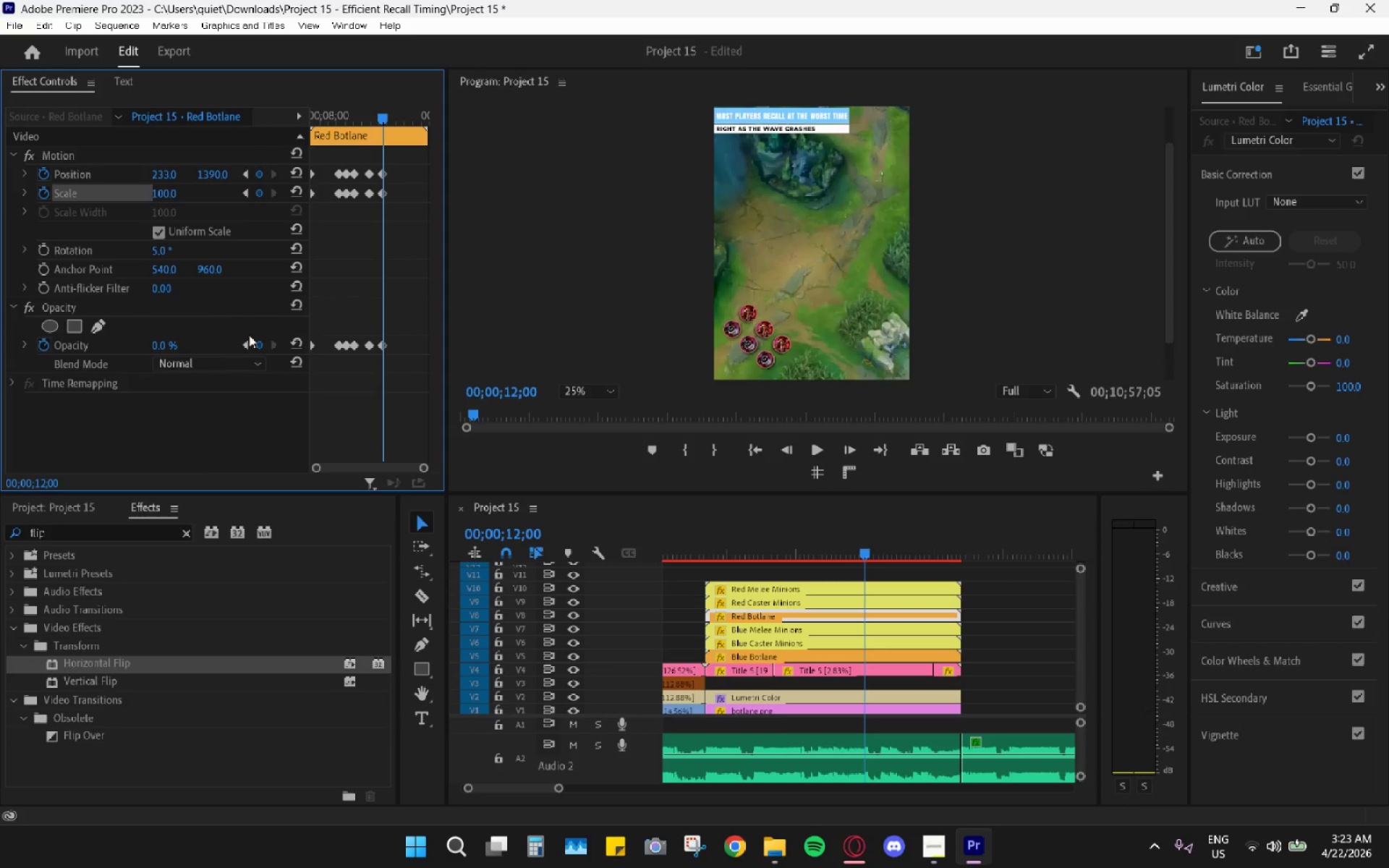 
left_click([379, 346])
 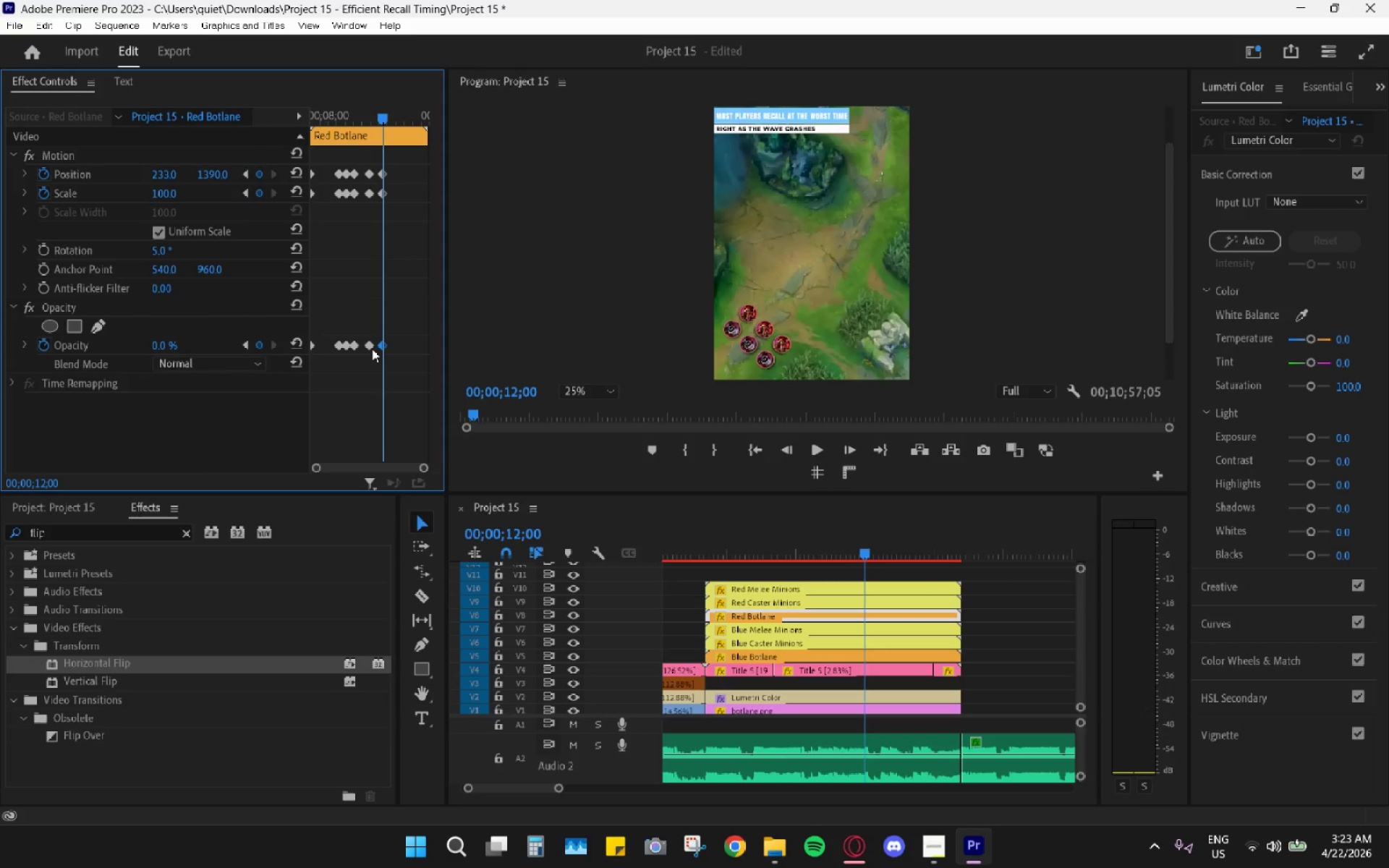 
key(H)
 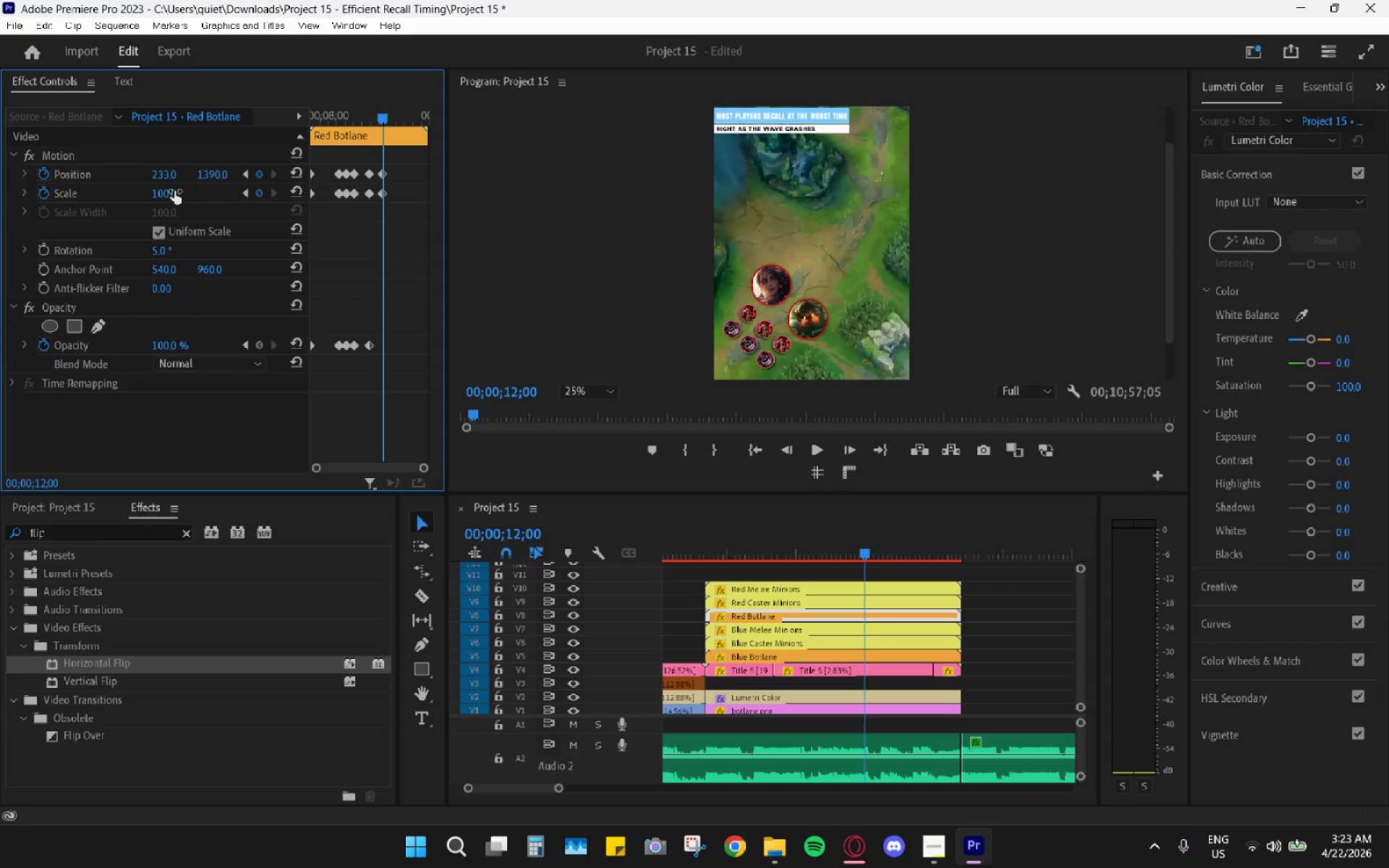 
left_click([173, 191])
 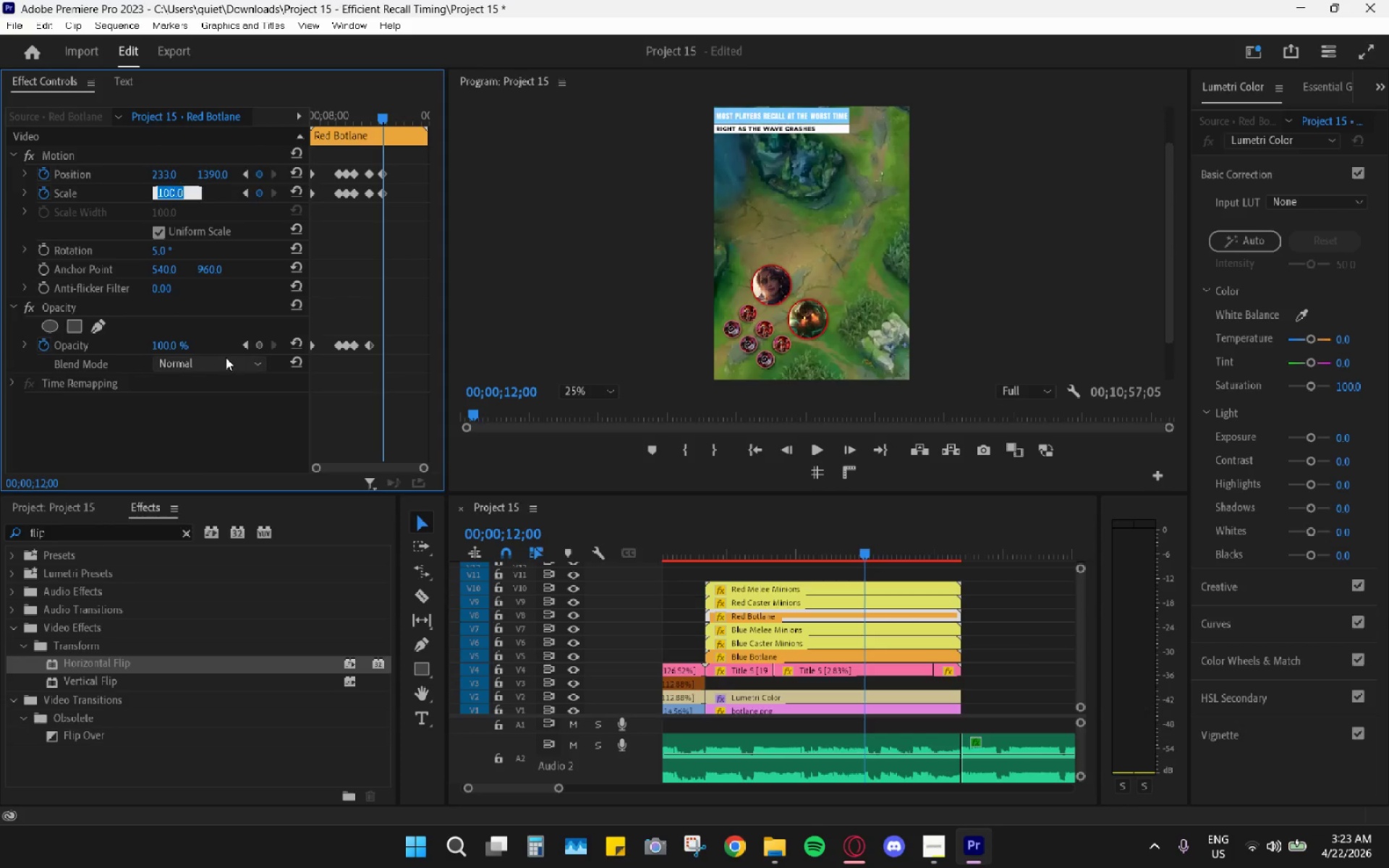 
left_click([258, 345])
 